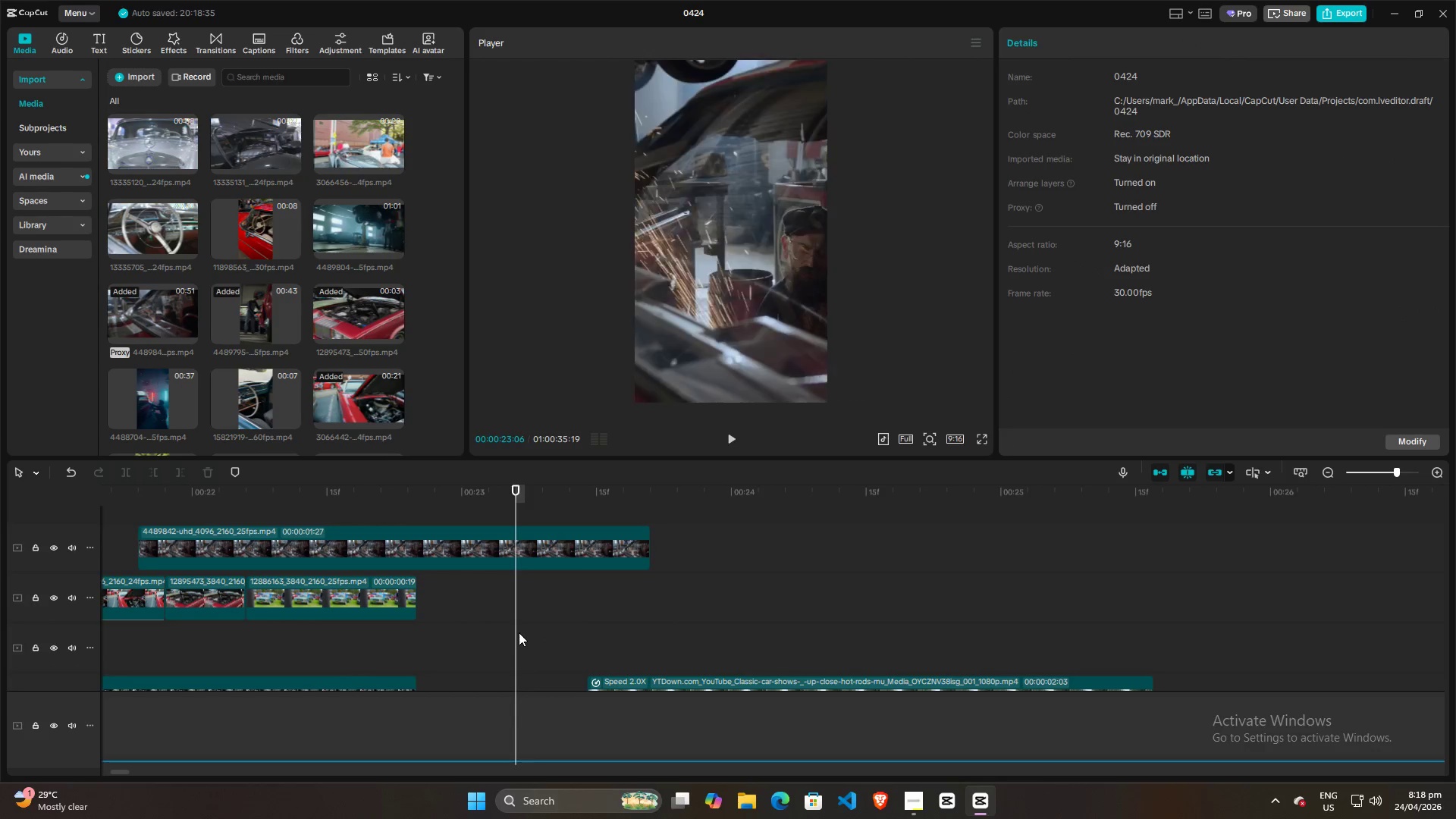 
key(Space)
 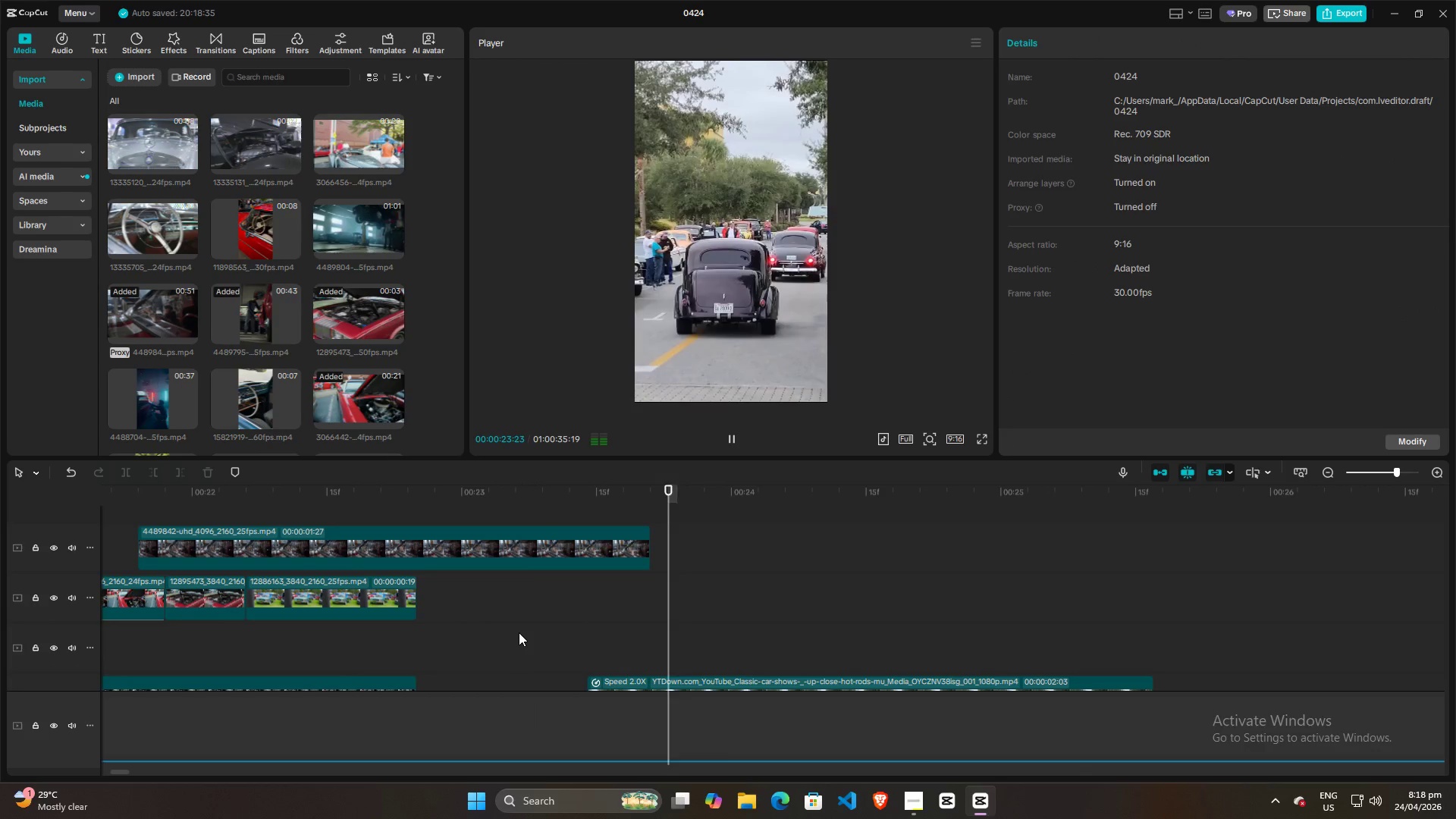 
key(Space)
 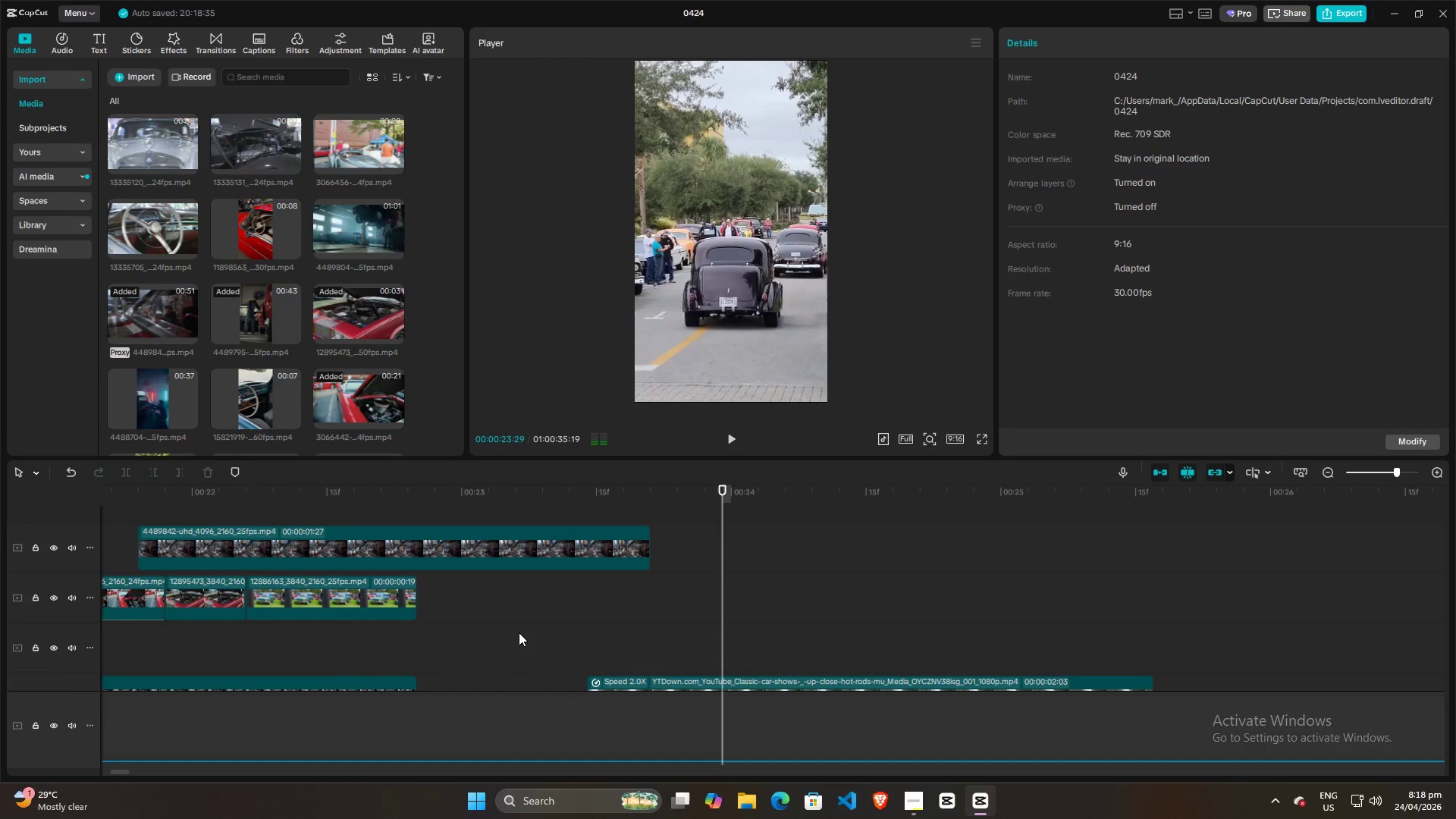 
scroll: coordinate [519, 632], scroll_direction: down, amount: 3.0
 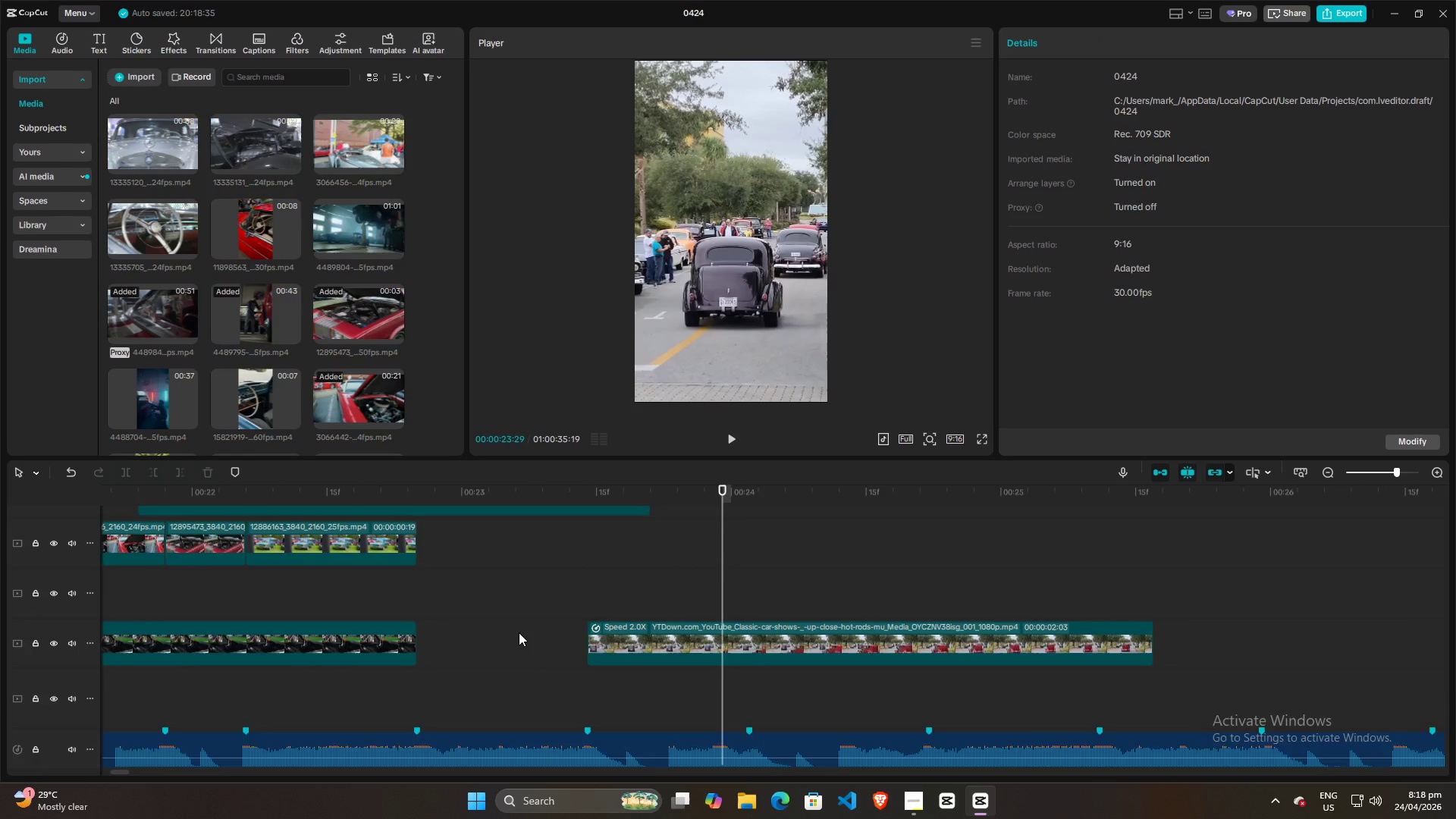 
scroll: coordinate [519, 632], scroll_direction: up, amount: 4.0
 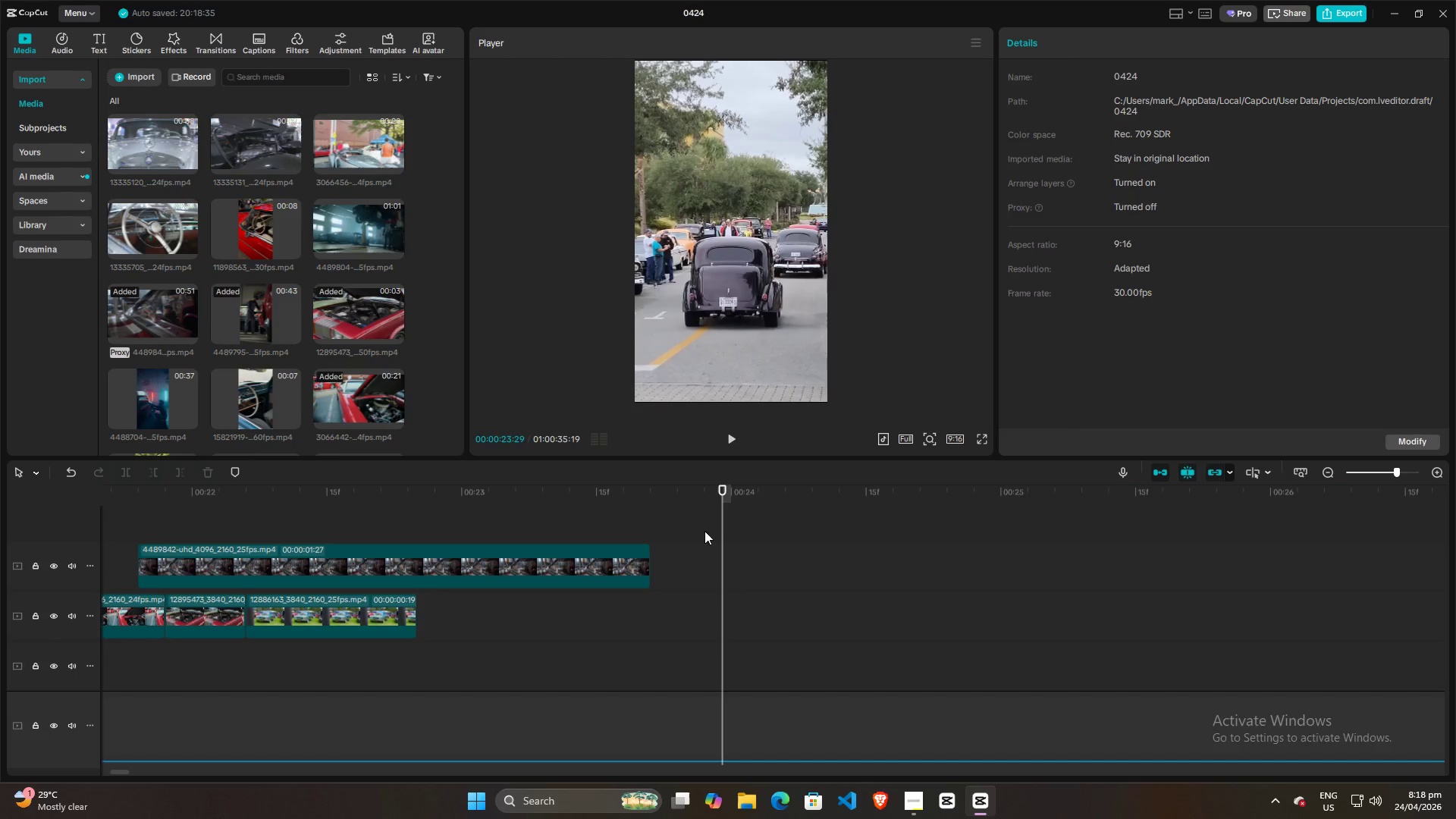 
left_click_drag(start_coordinate=[722, 526], to_coordinate=[419, 527])
 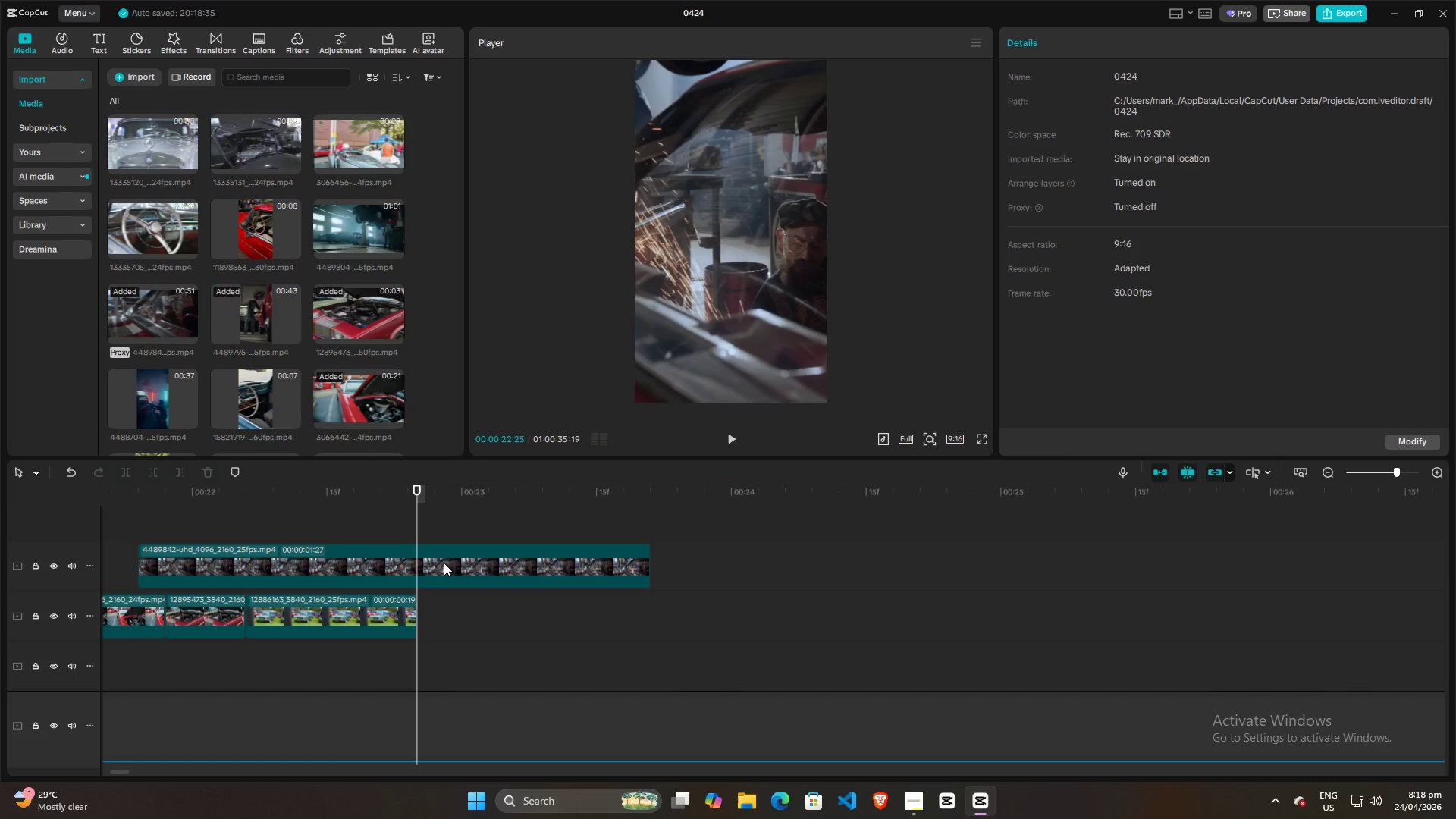 
left_click([444, 563])
 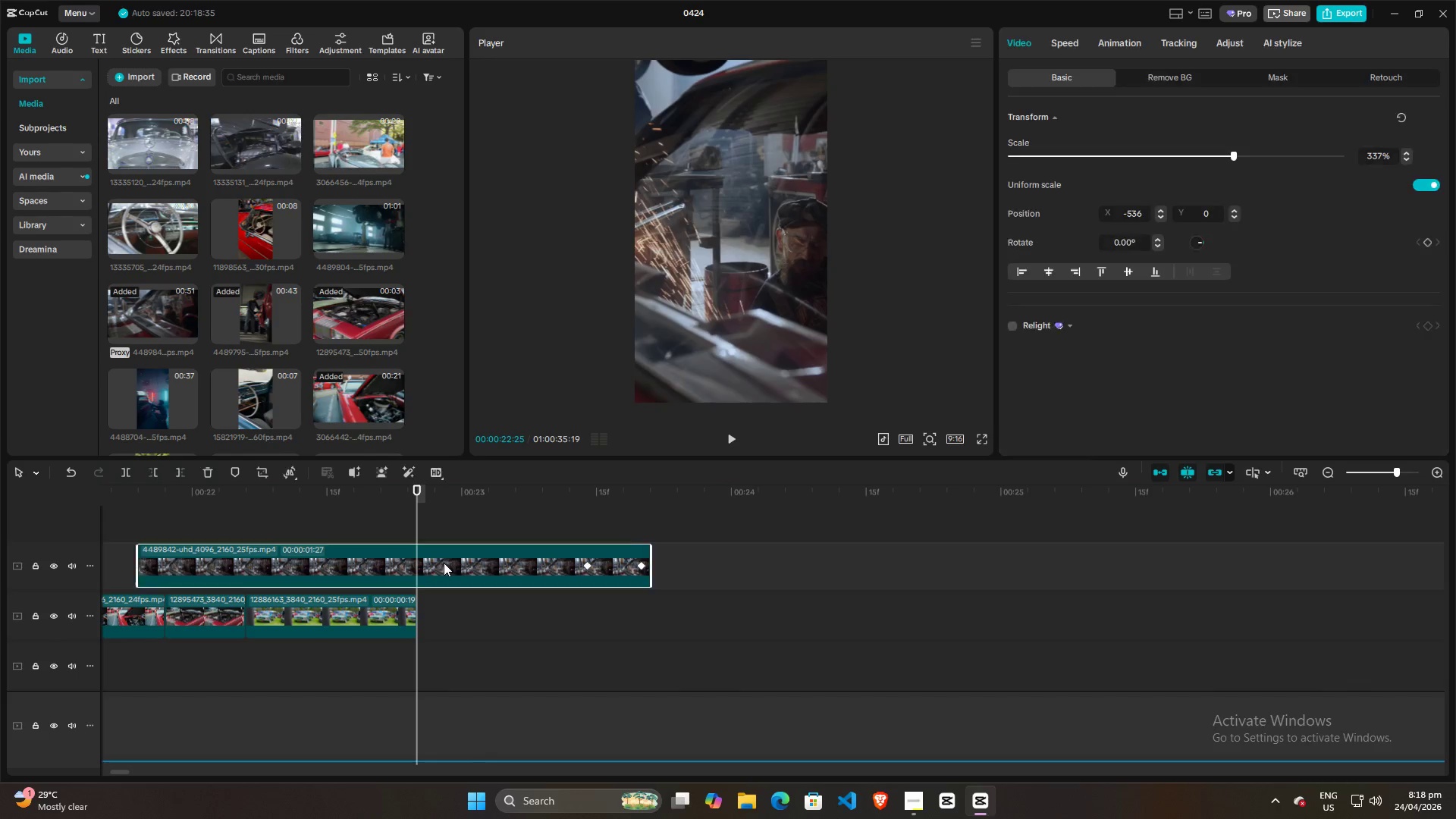 
key(Q)
 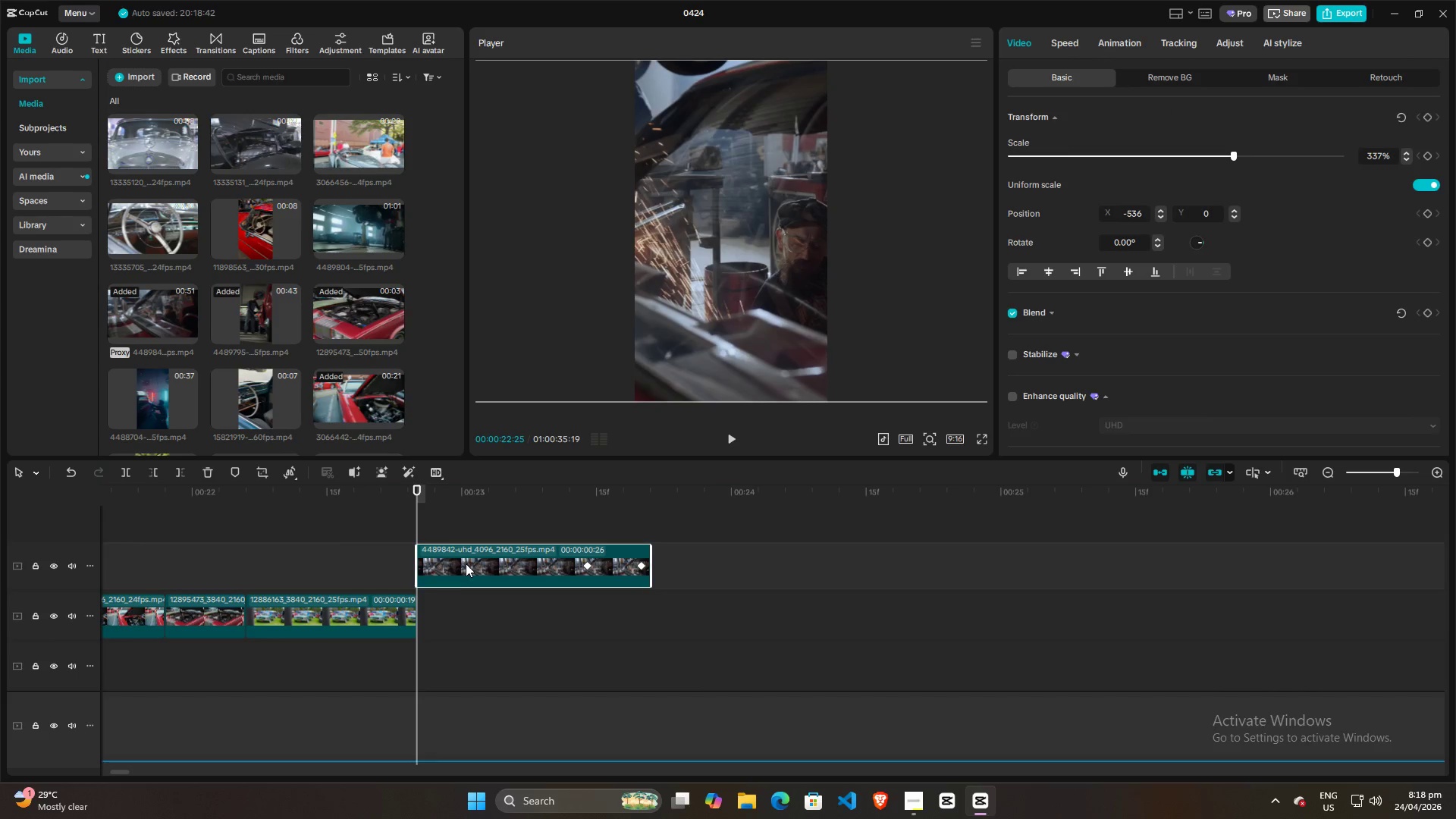 
left_click_drag(start_coordinate=[466, 563], to_coordinate=[466, 610])
 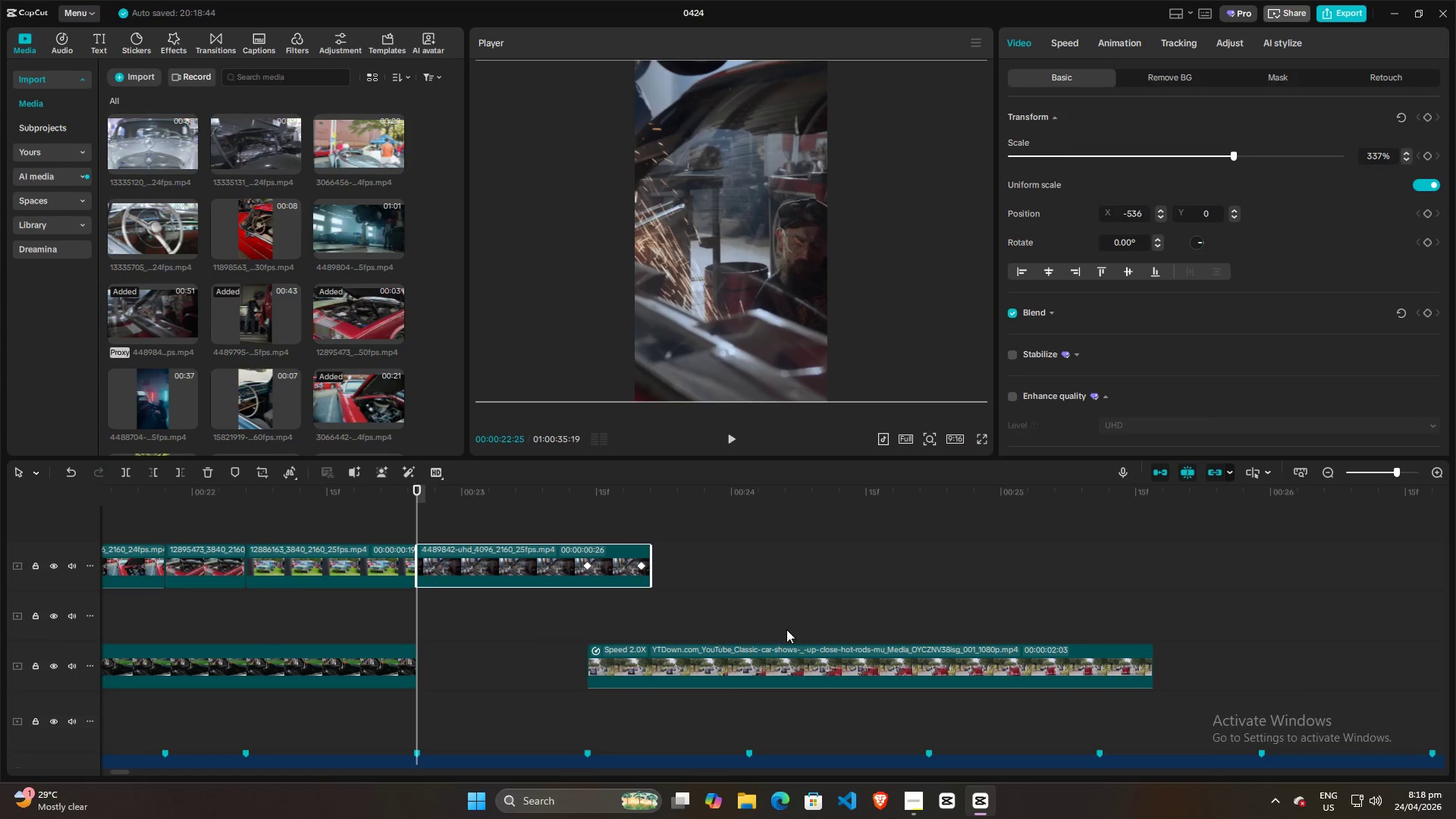 
hold_key(key=ControlLeft, duration=1.16)
scroll: coordinate [801, 625], scroll_direction: down, amount: 11.0
 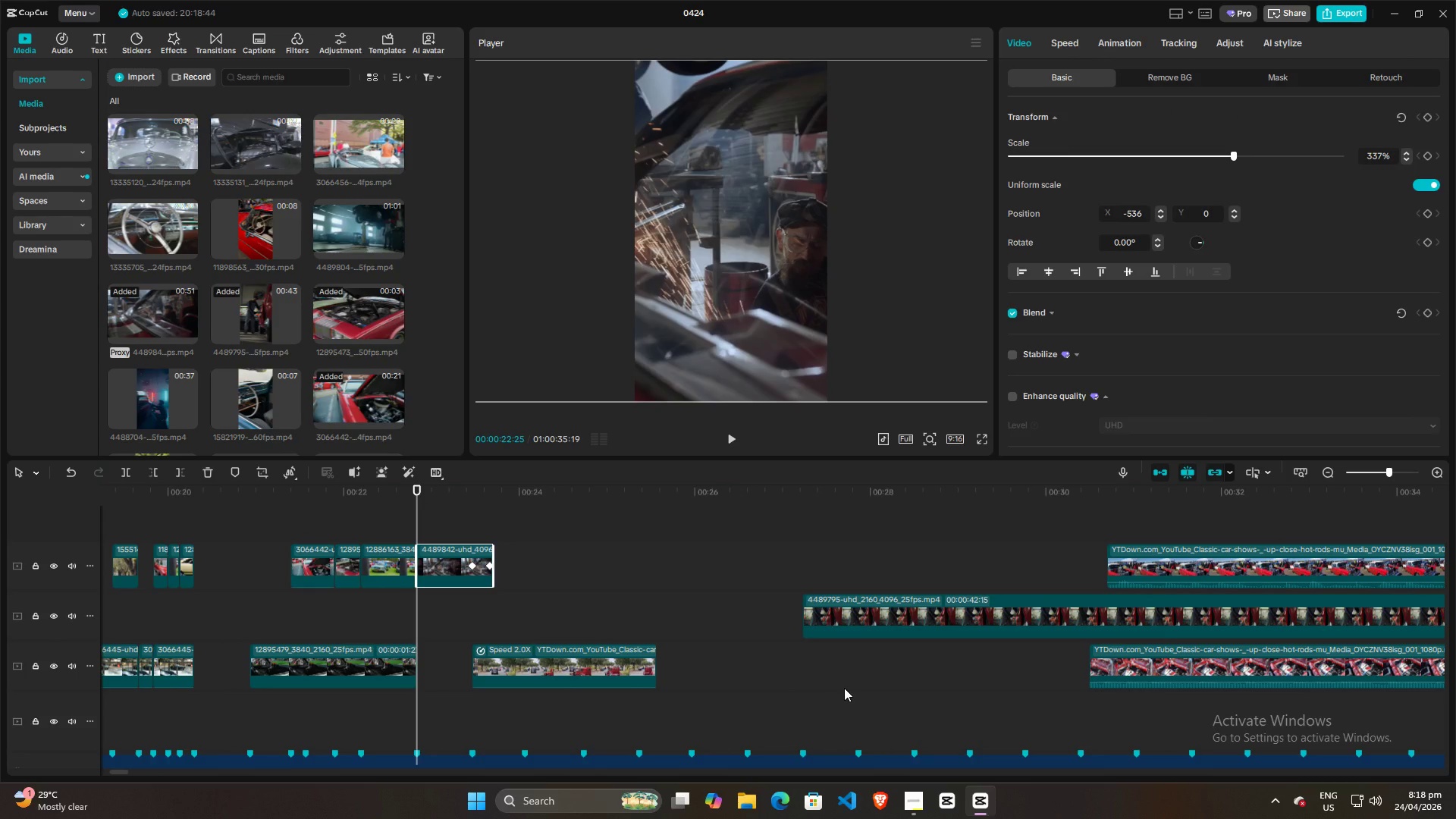 
hold_key(key=ControlLeft, duration=0.5)
 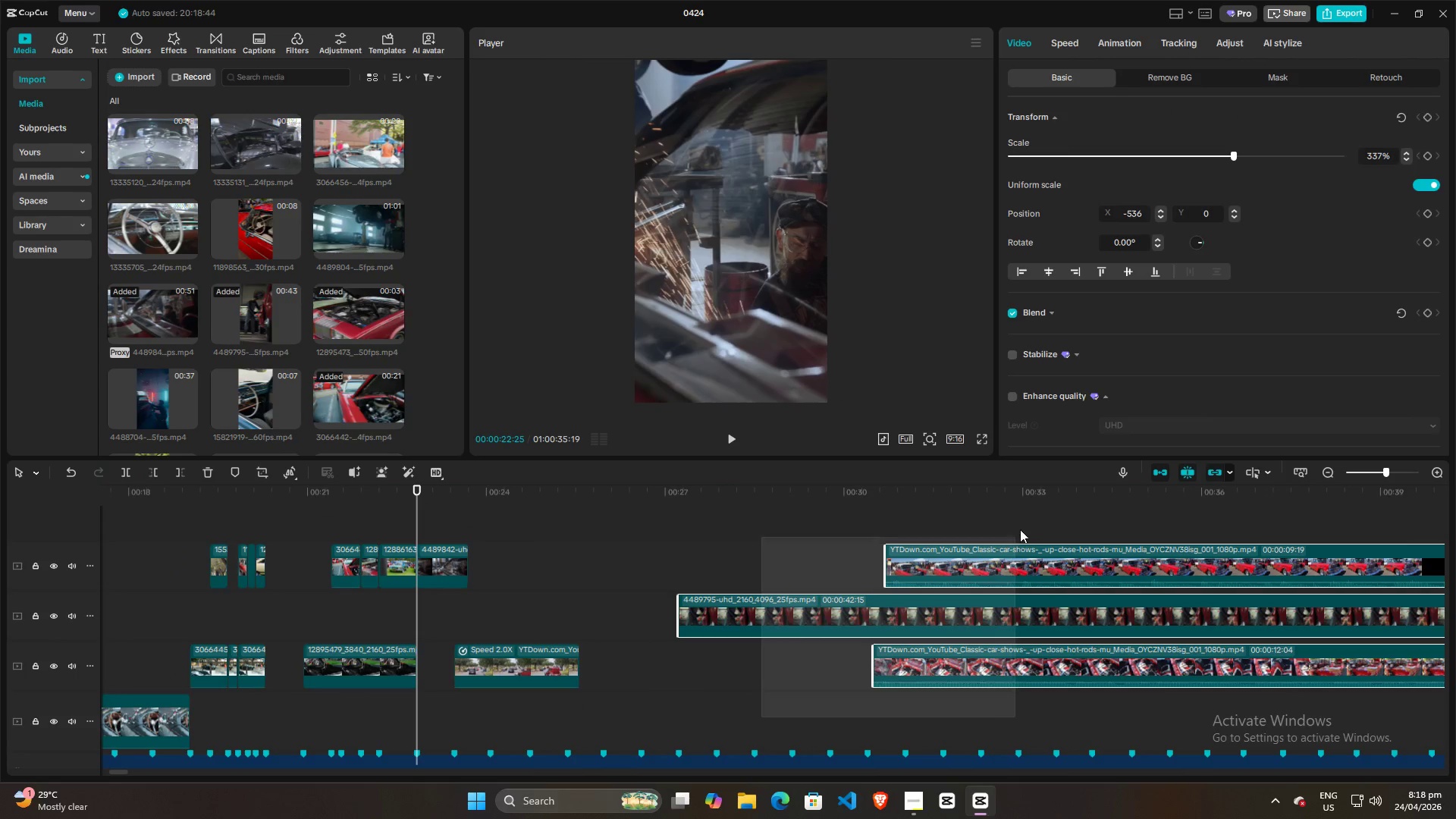 
left_click_drag(start_coordinate=[761, 717], to_coordinate=[1020, 529])
 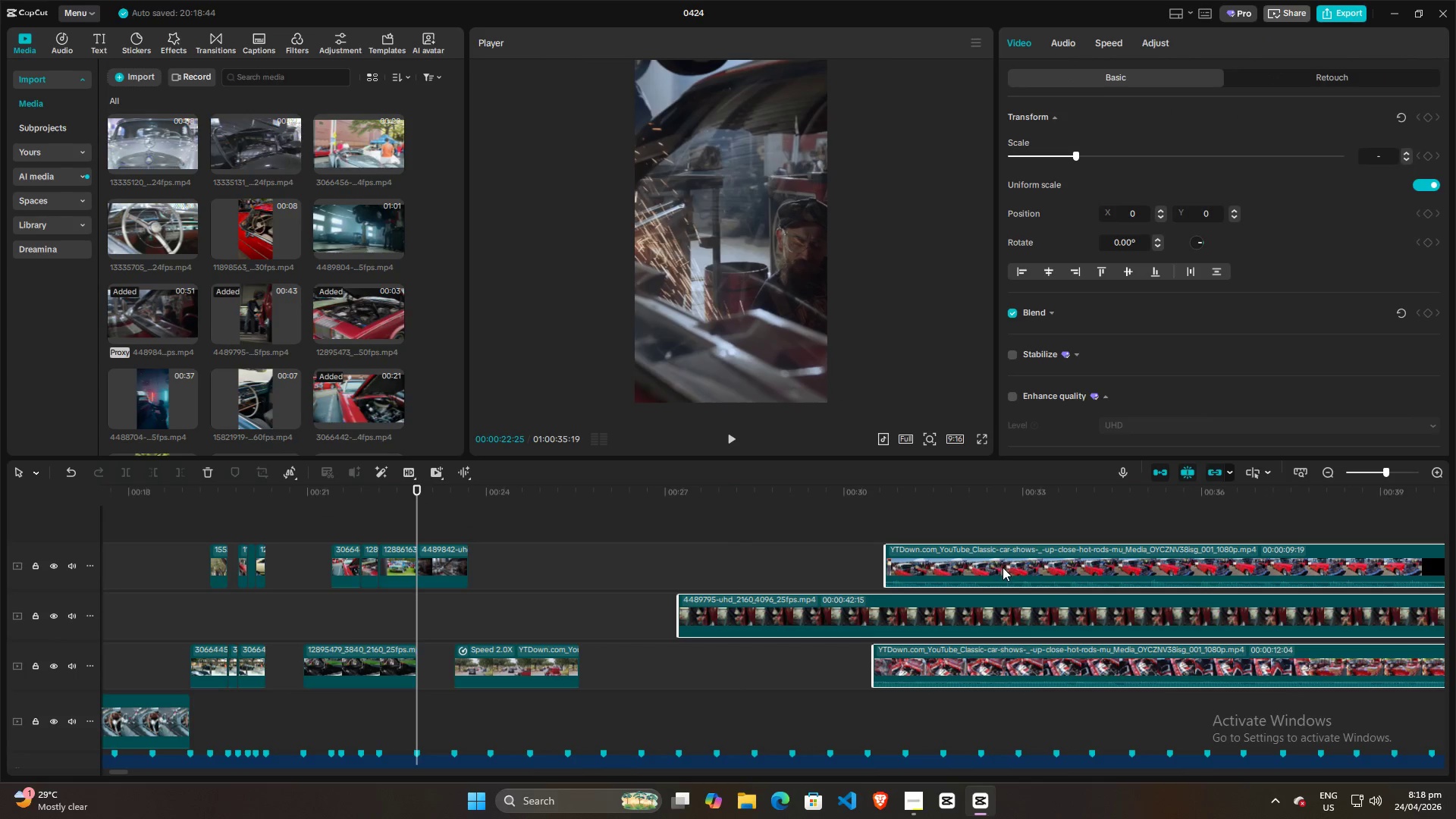 
scroll: coordinate [853, 682], scroll_direction: down, amount: 5.0
 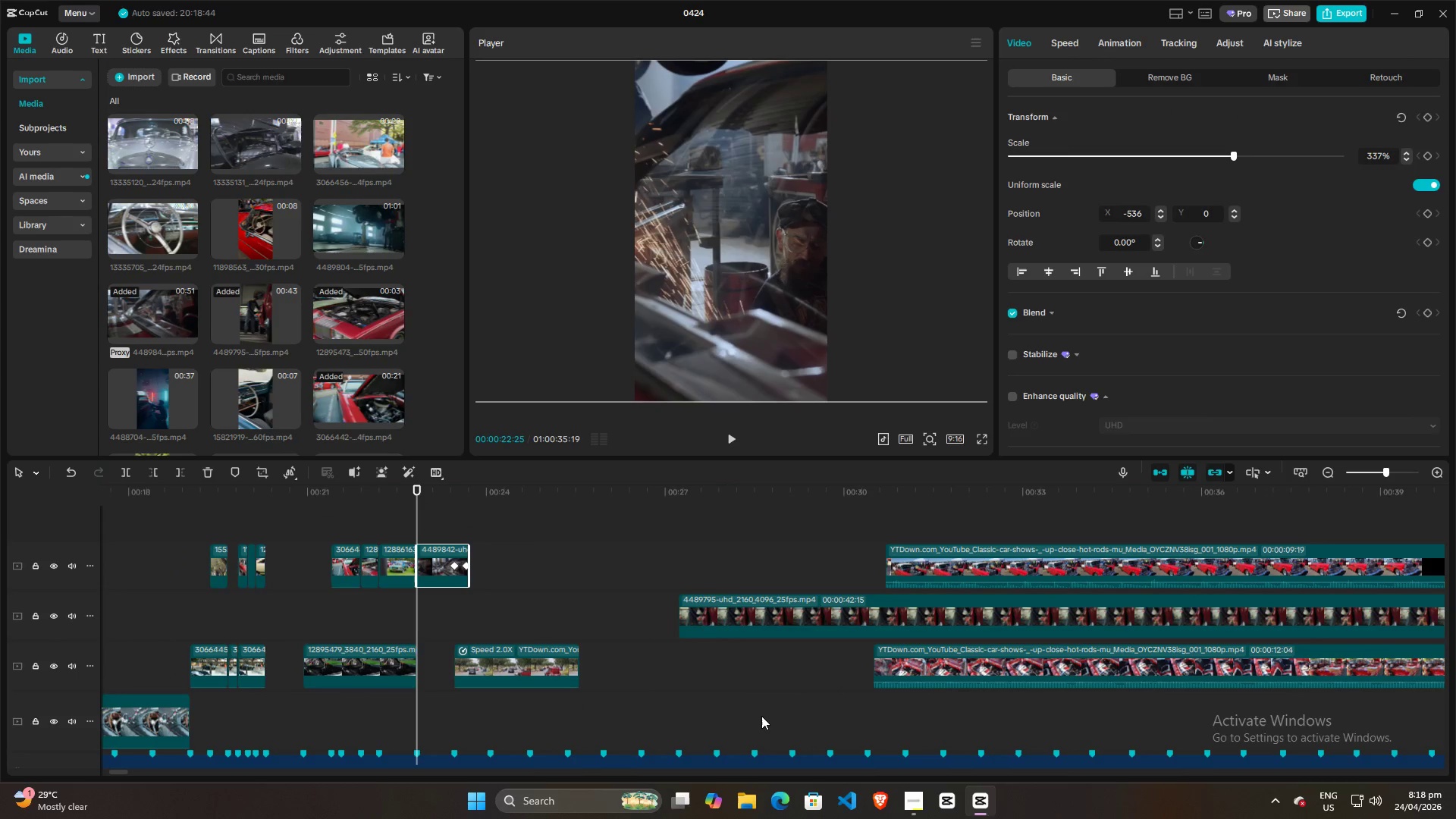 
left_click_drag(start_coordinate=[1003, 567], to_coordinate=[991, 428])
 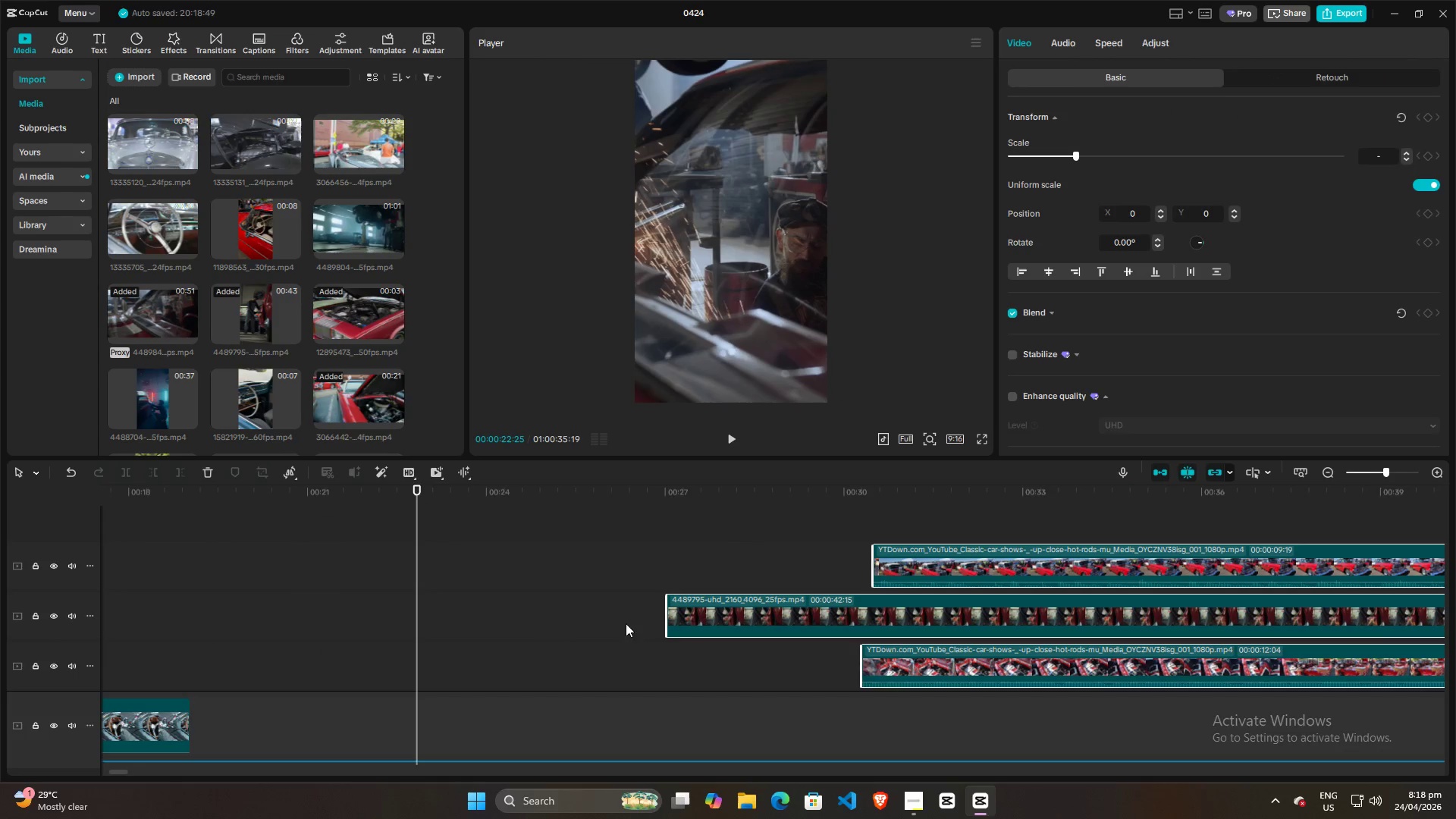 
hold_key(key=ControlLeft, duration=0.47)
scroll: coordinate [394, 600], scroll_direction: down, amount: 14.0
 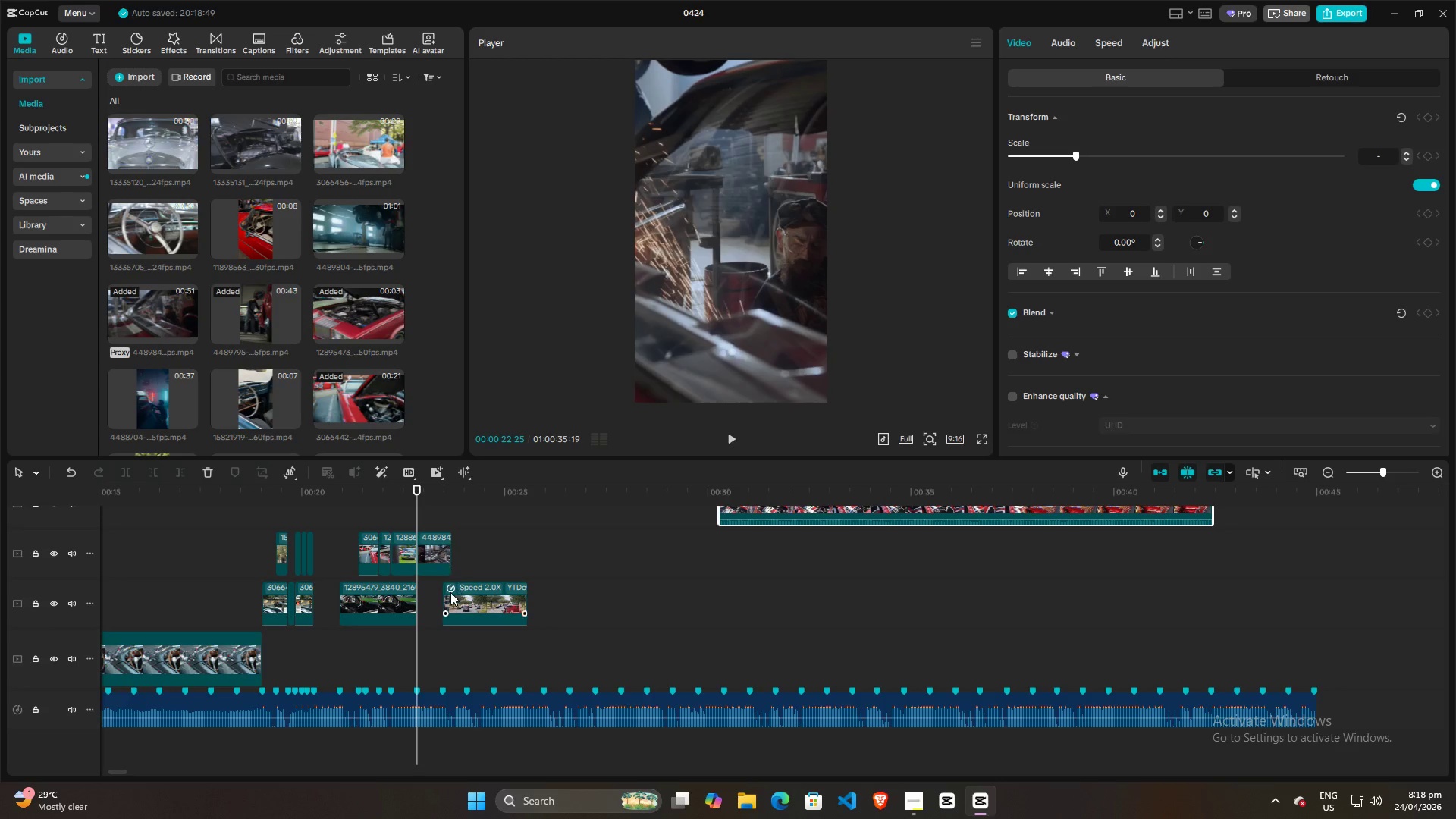 
key(Space)
 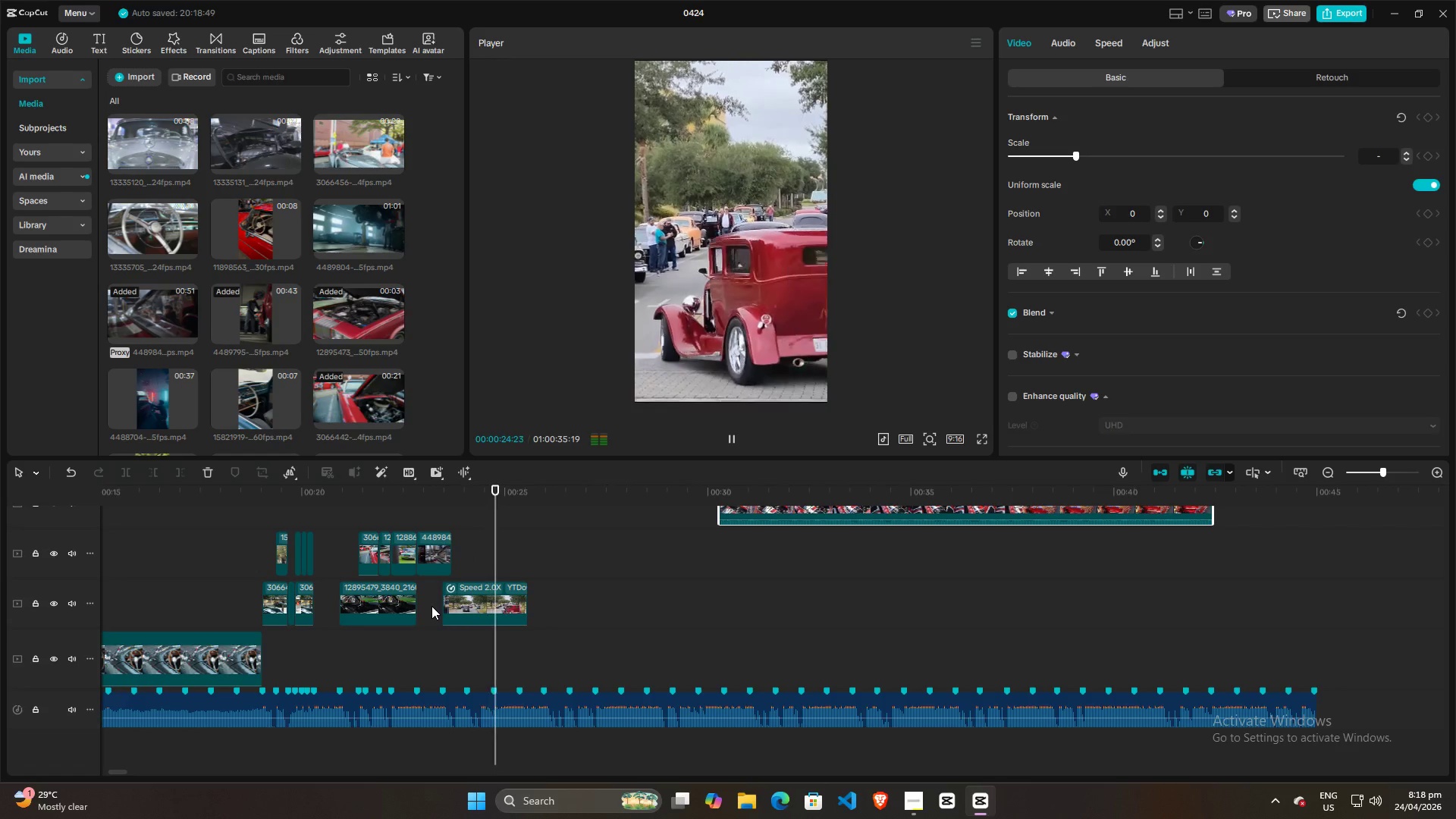 
key(Space)
 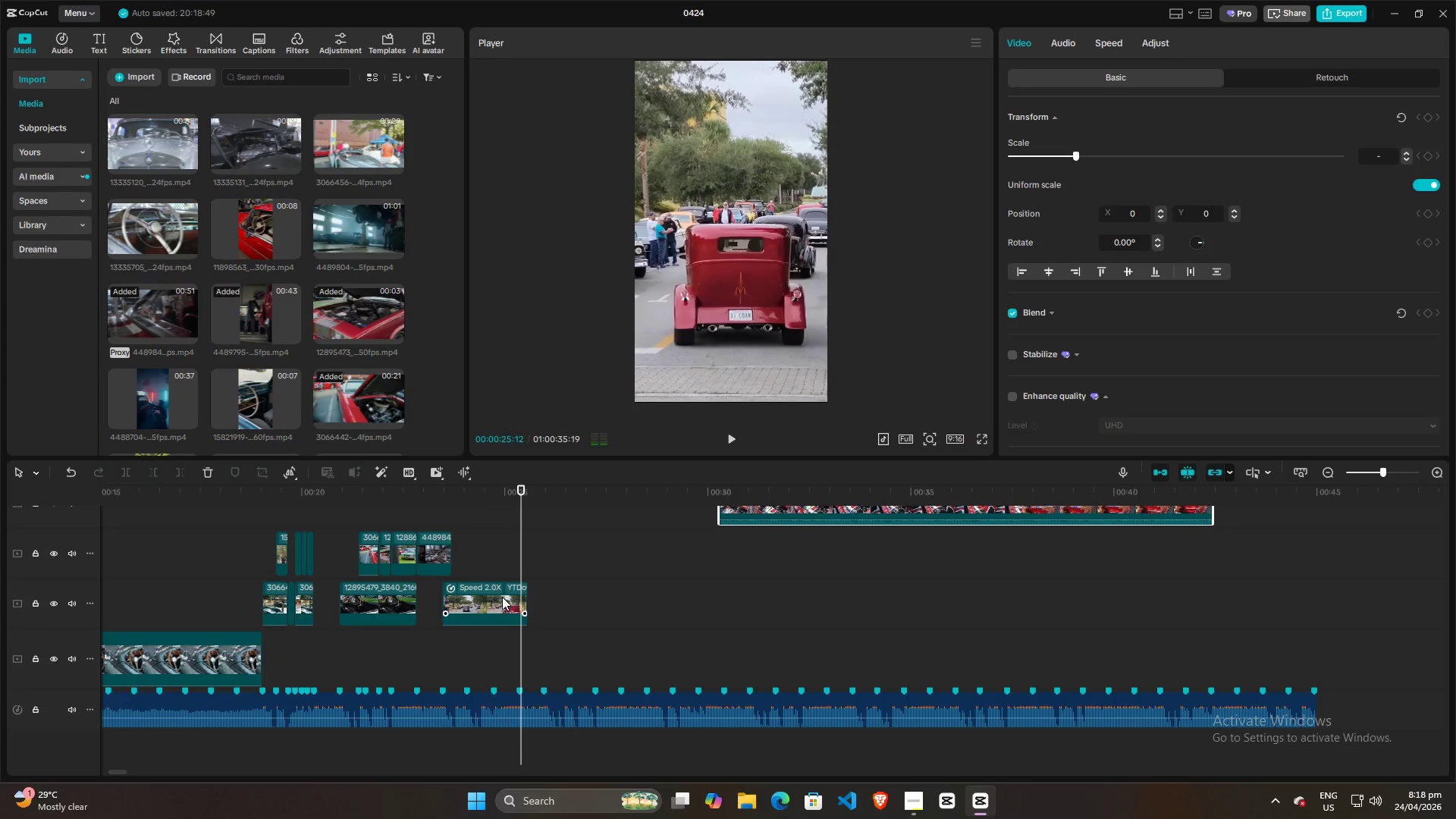 
key(Space)
 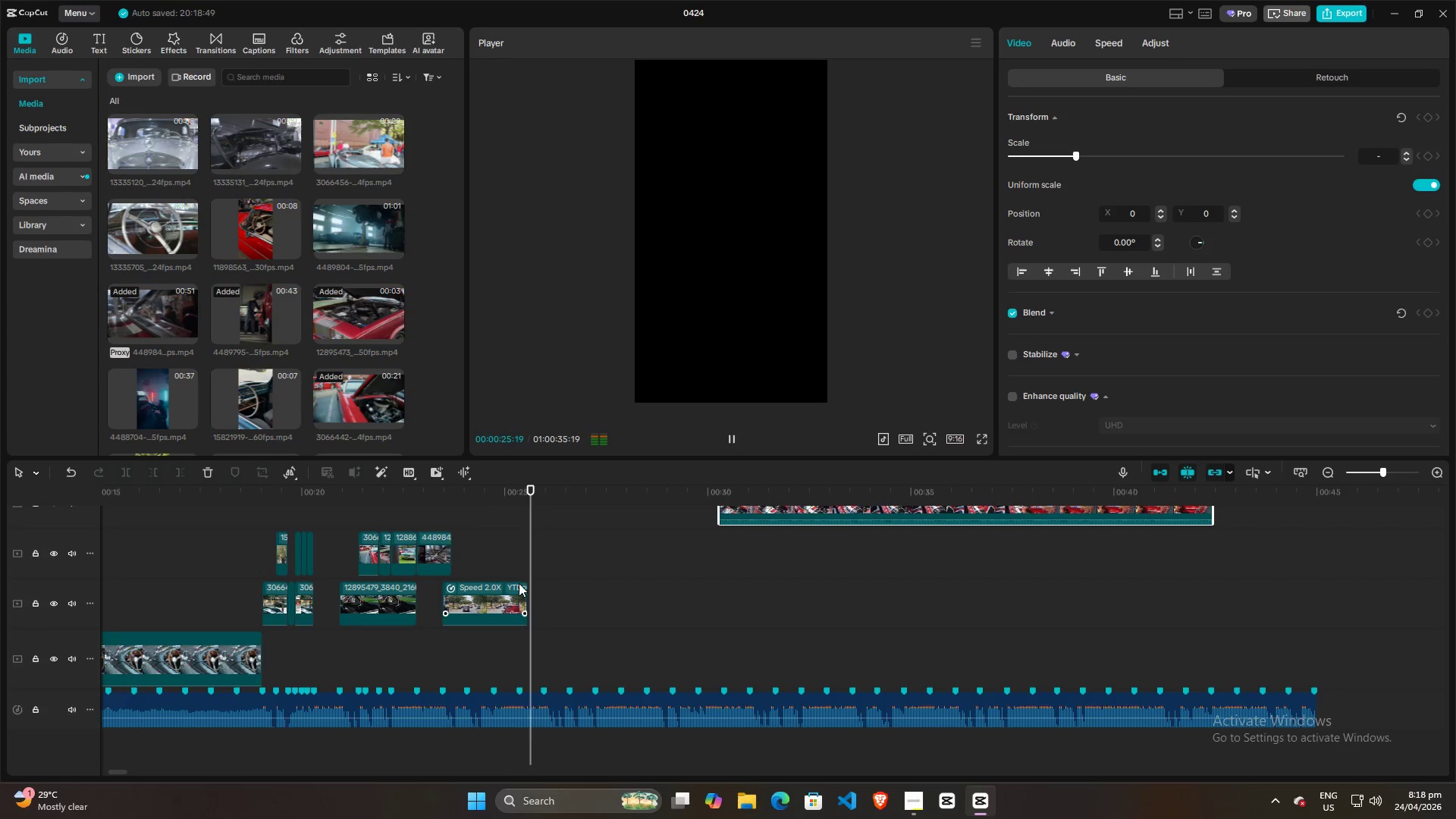 
key(Space)
 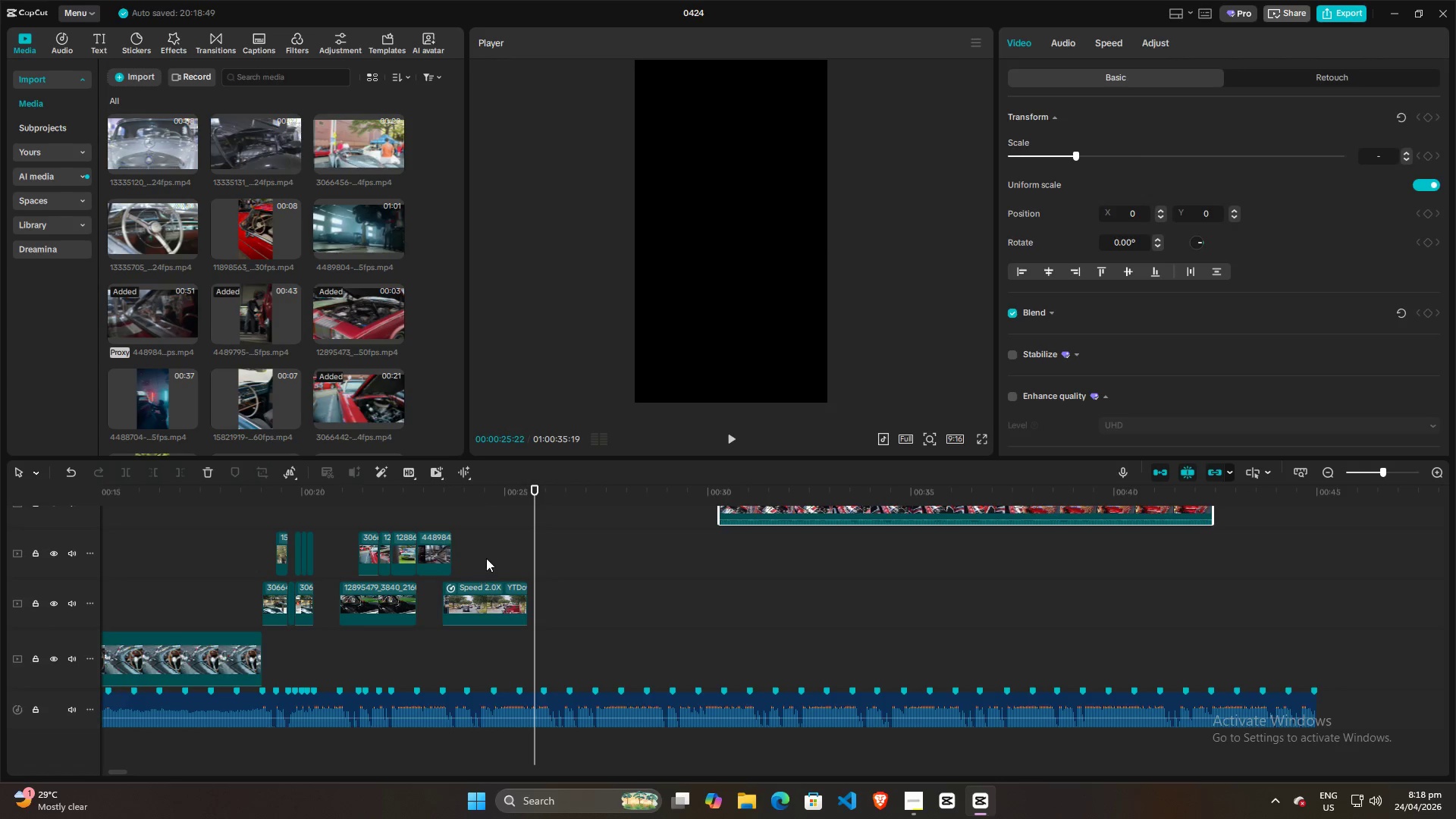 
left_click([488, 555])
 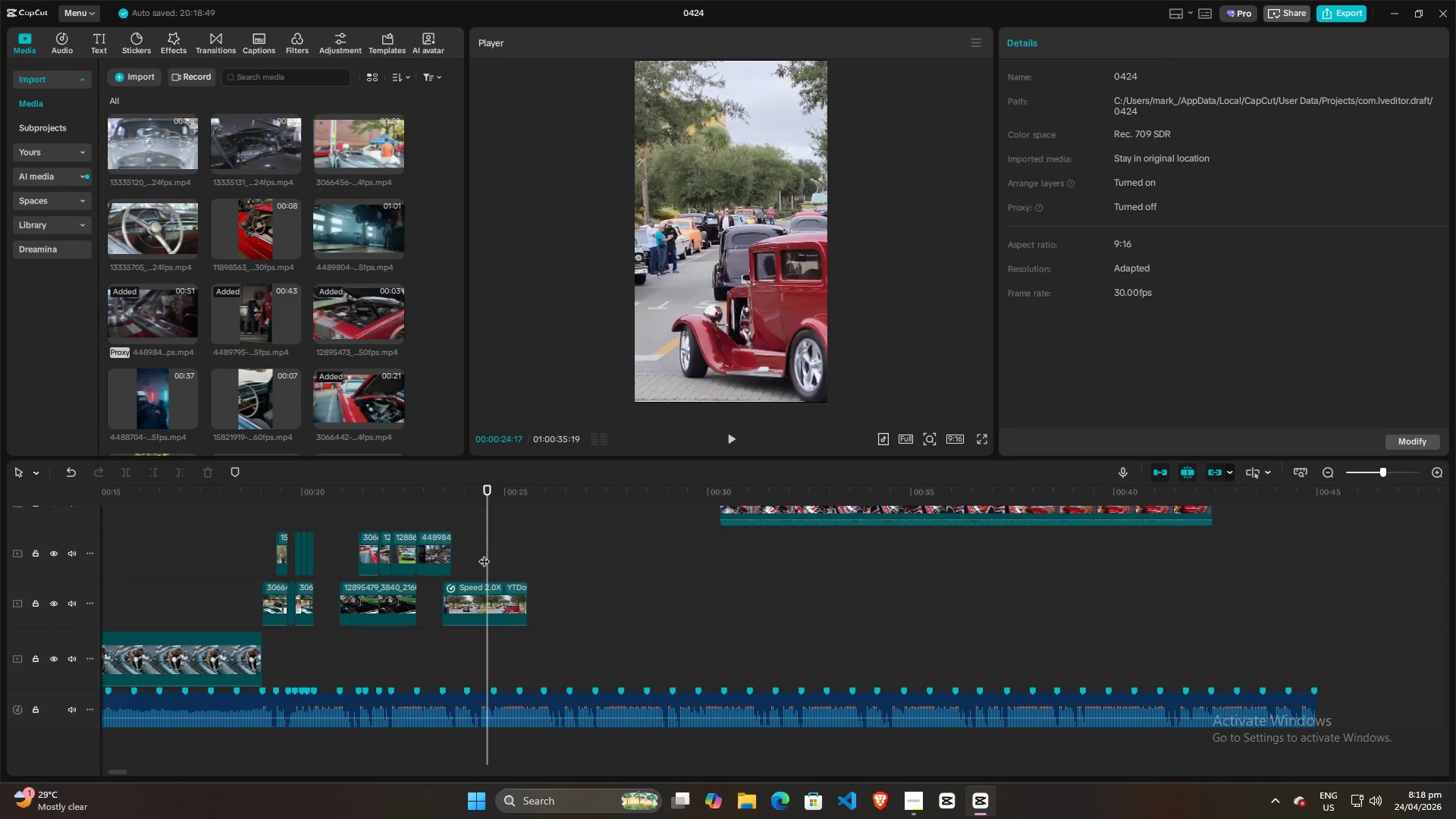 
key(Space)
 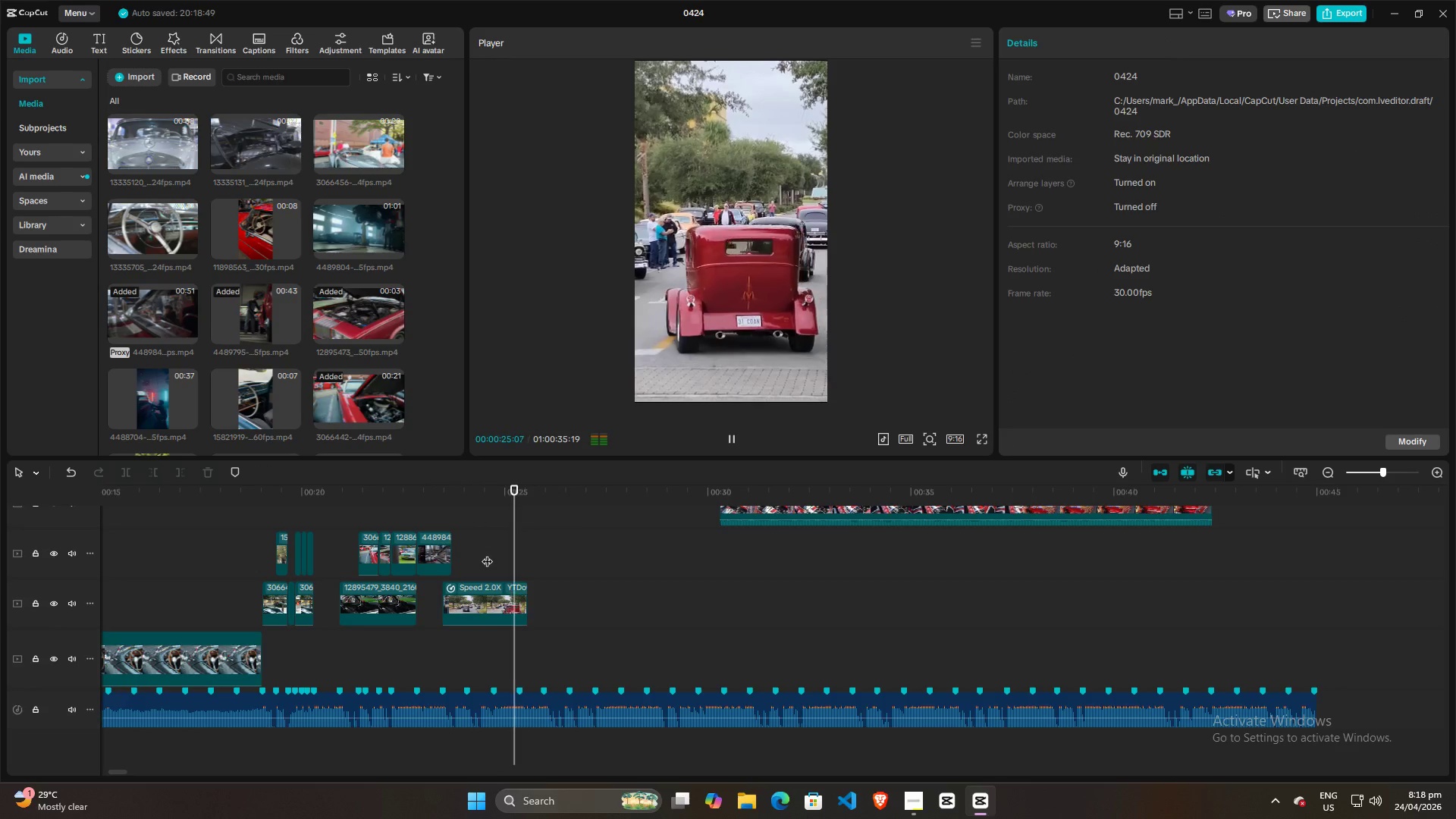 
key(Space)
 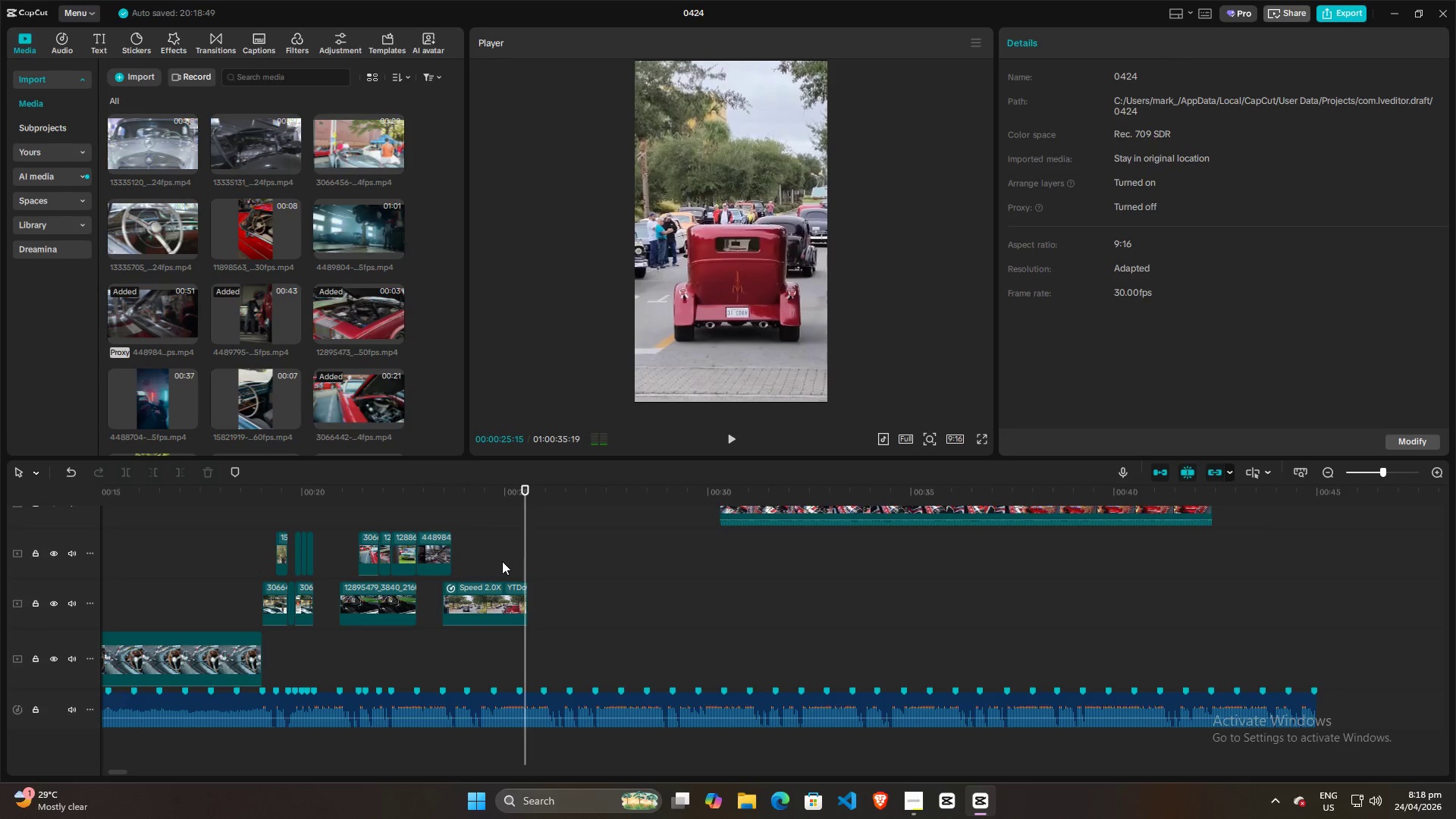 
hold_key(key=ControlLeft, duration=0.84)
scroll: coordinate [502, 561], scroll_direction: up, amount: 10.0
 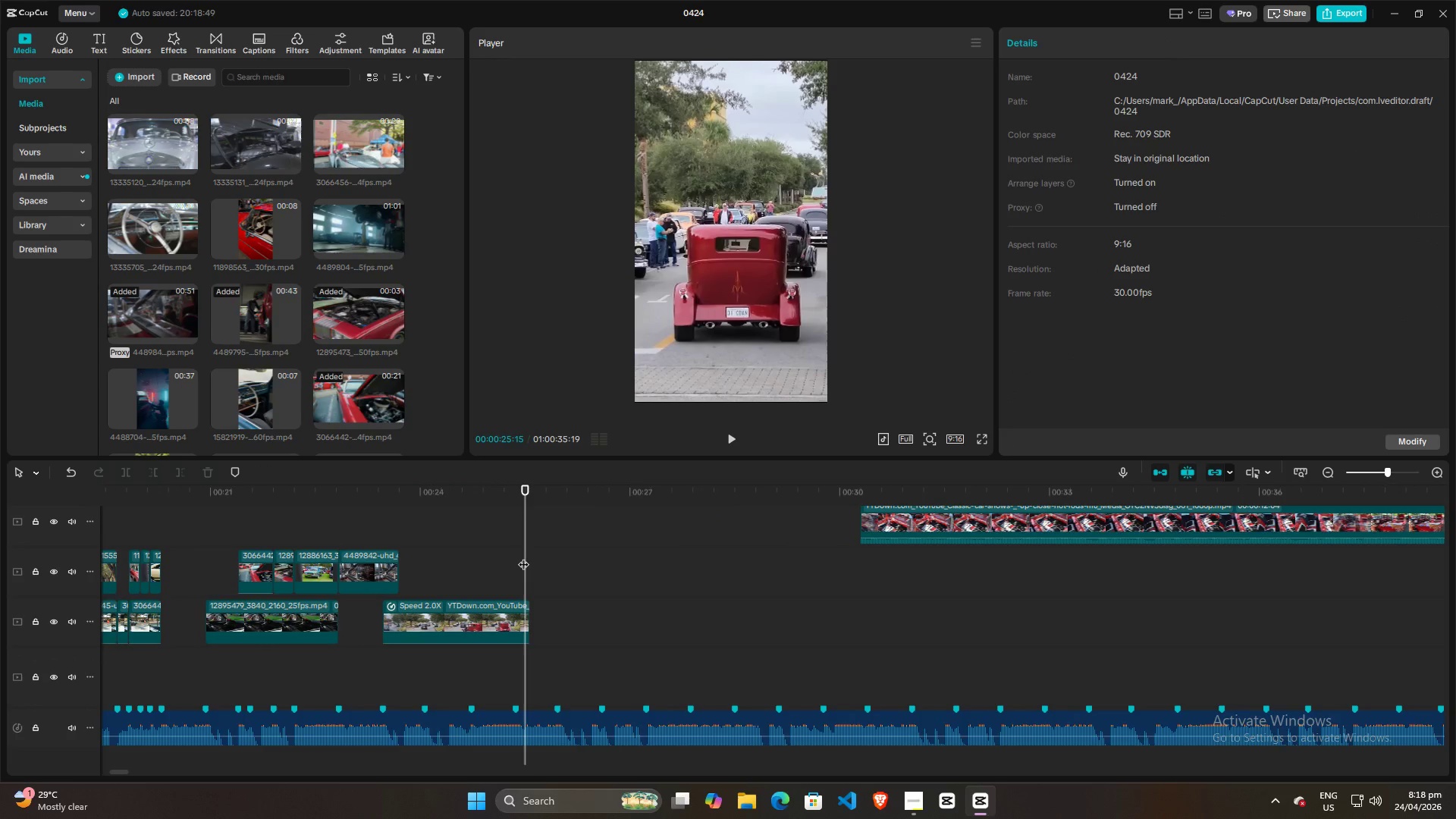 
left_click_drag(start_coordinate=[523, 557], to_coordinate=[513, 557])
 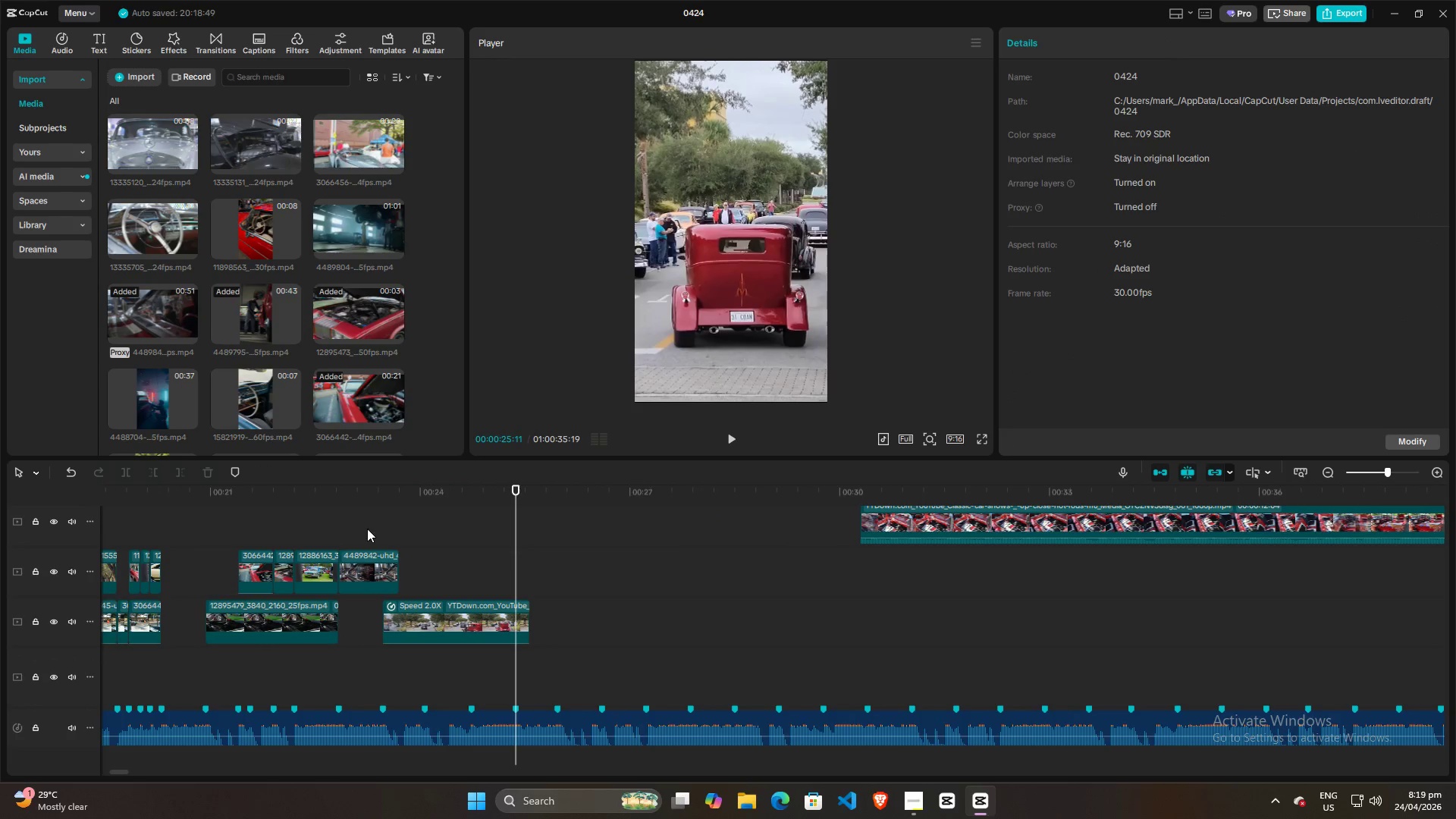 
left_click([334, 522])
 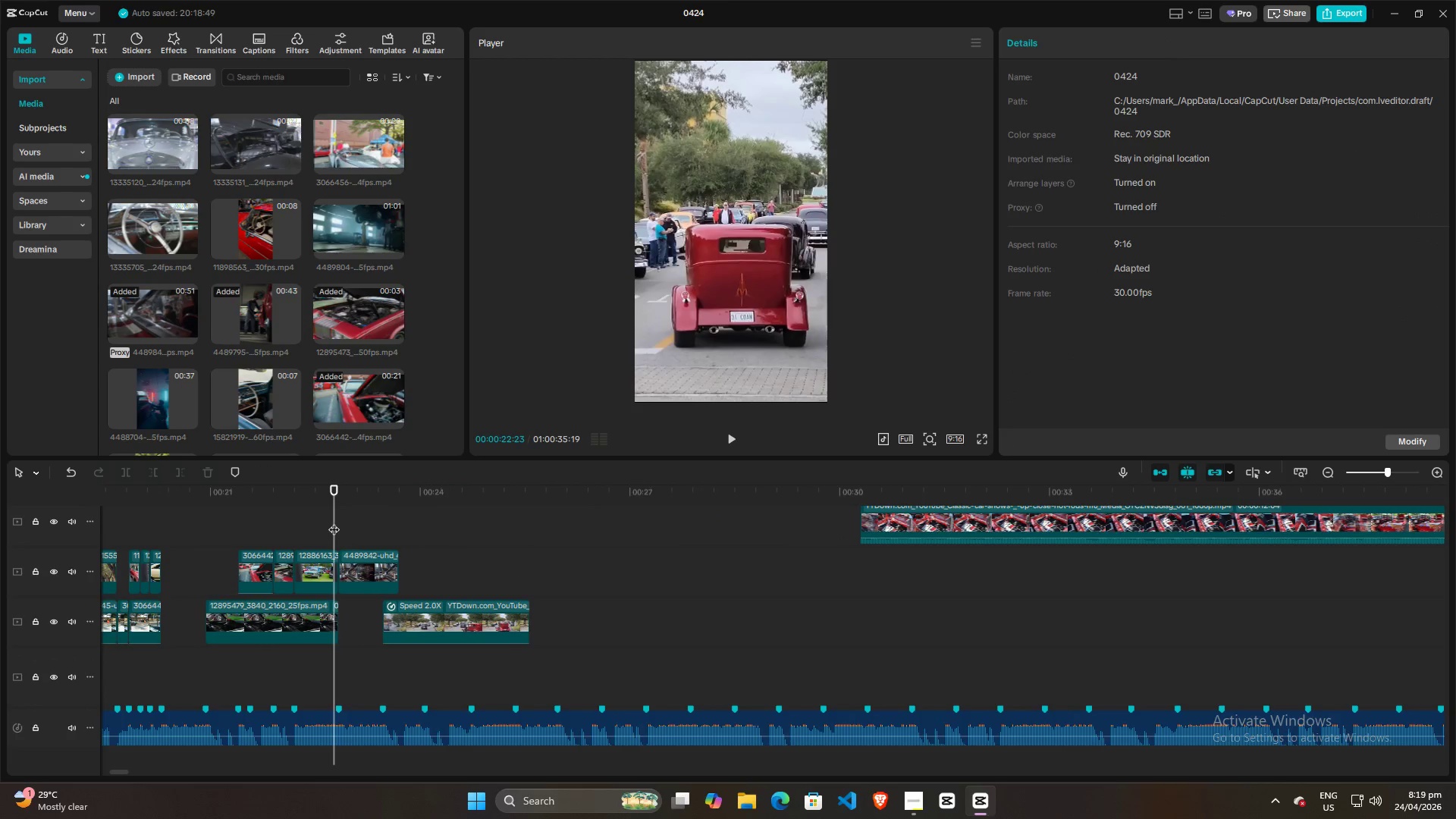 
key(Space)
 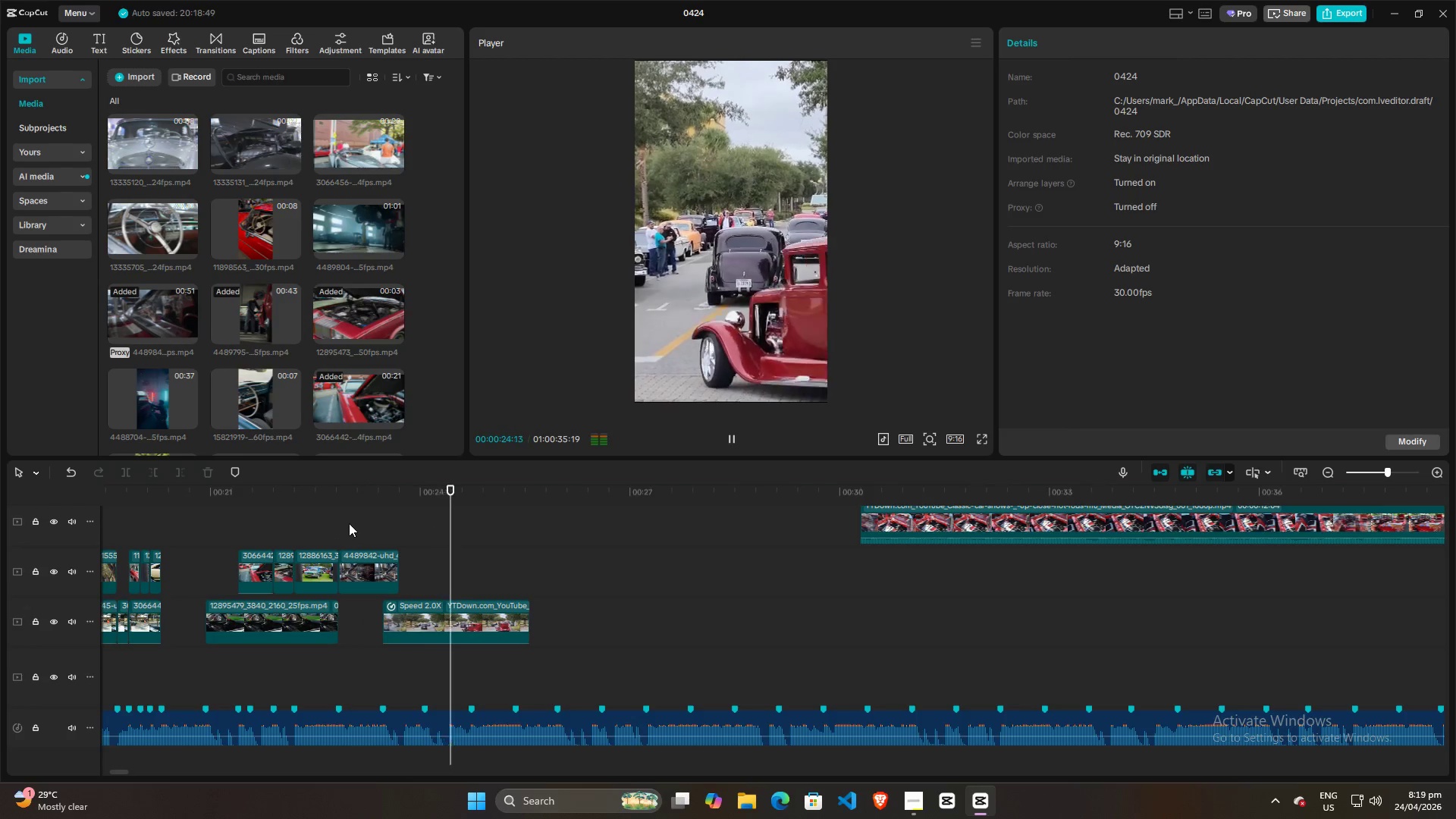 
key(Space)
 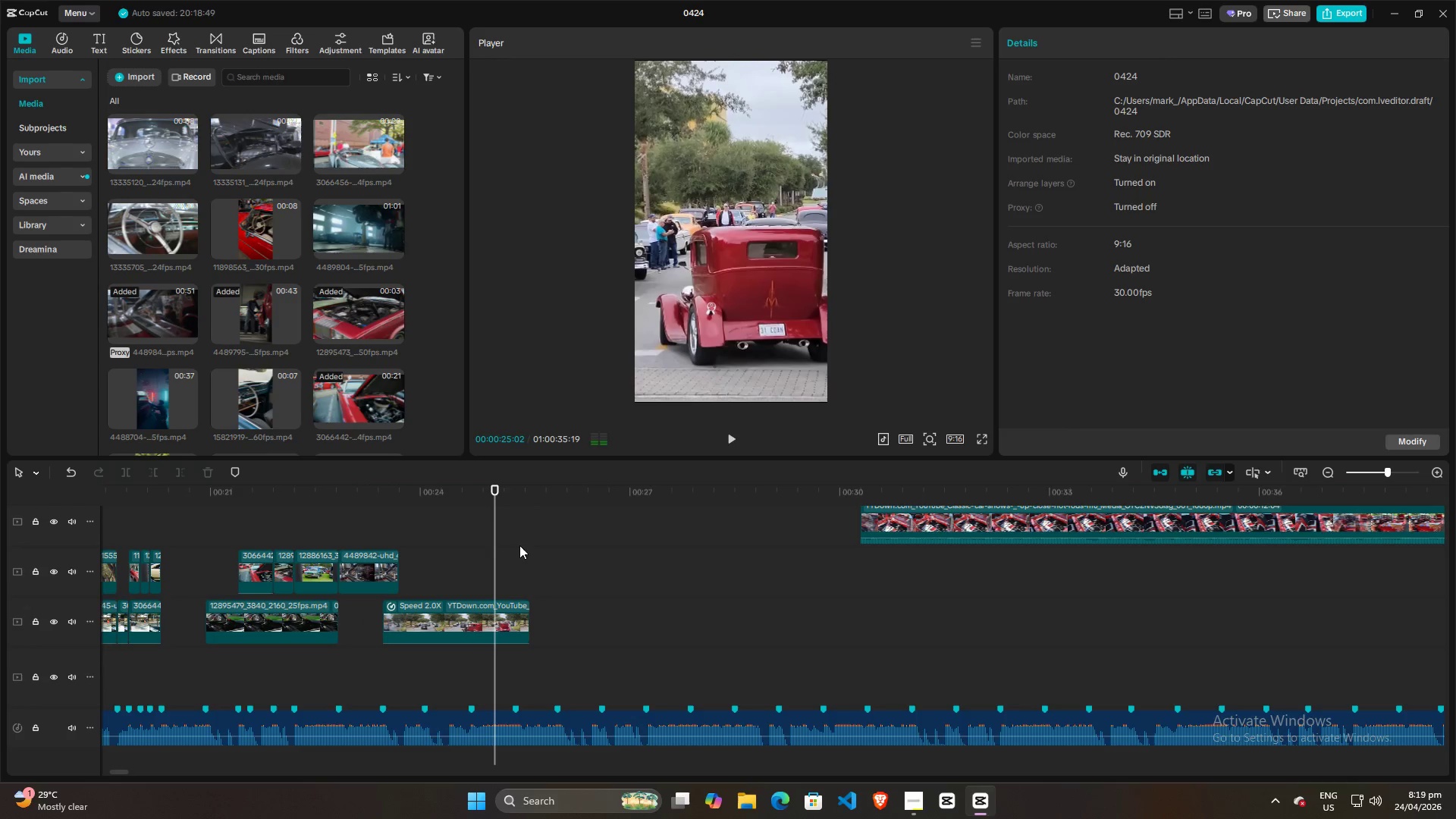 
key(Space)
 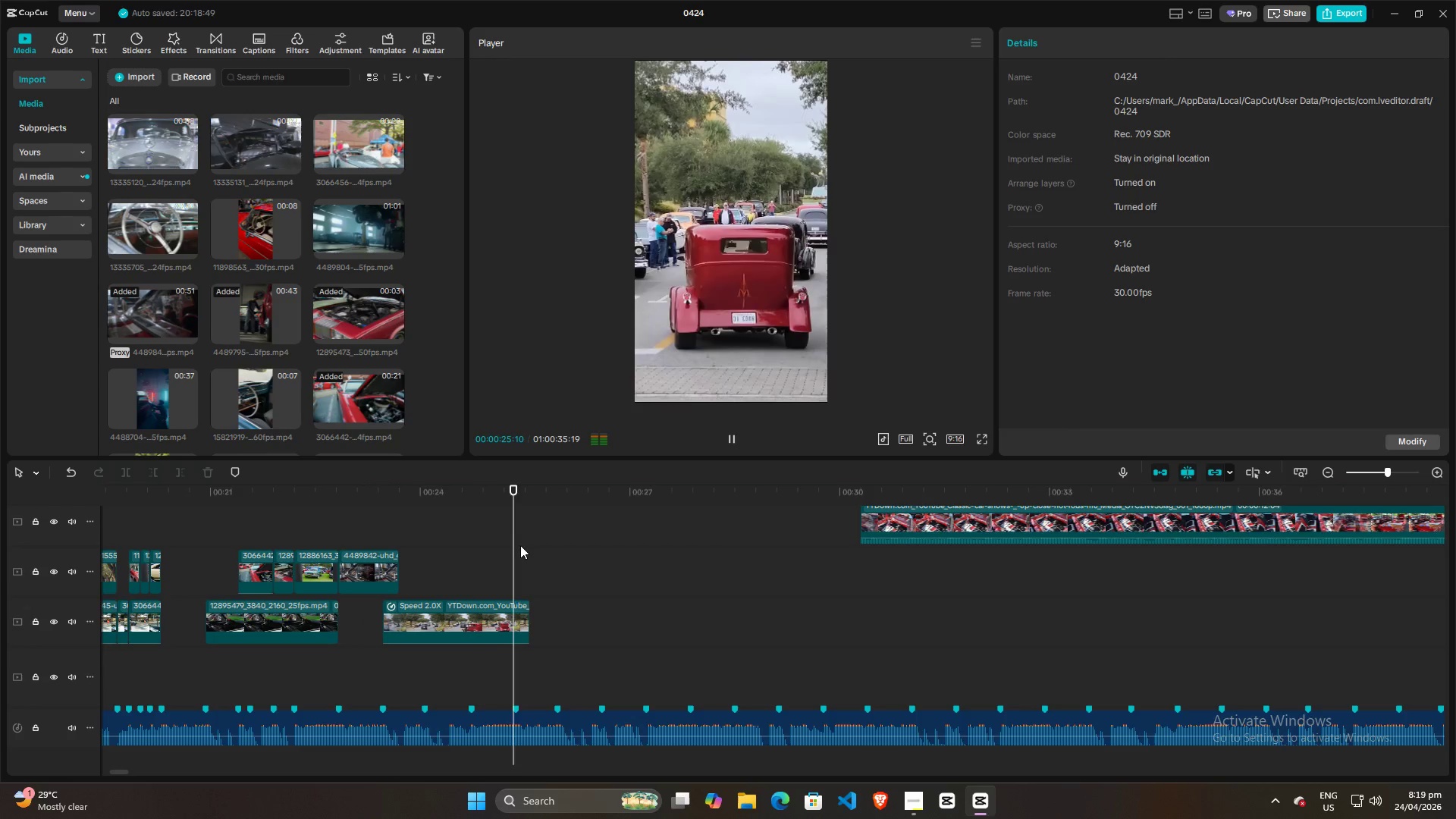 
key(Space)
 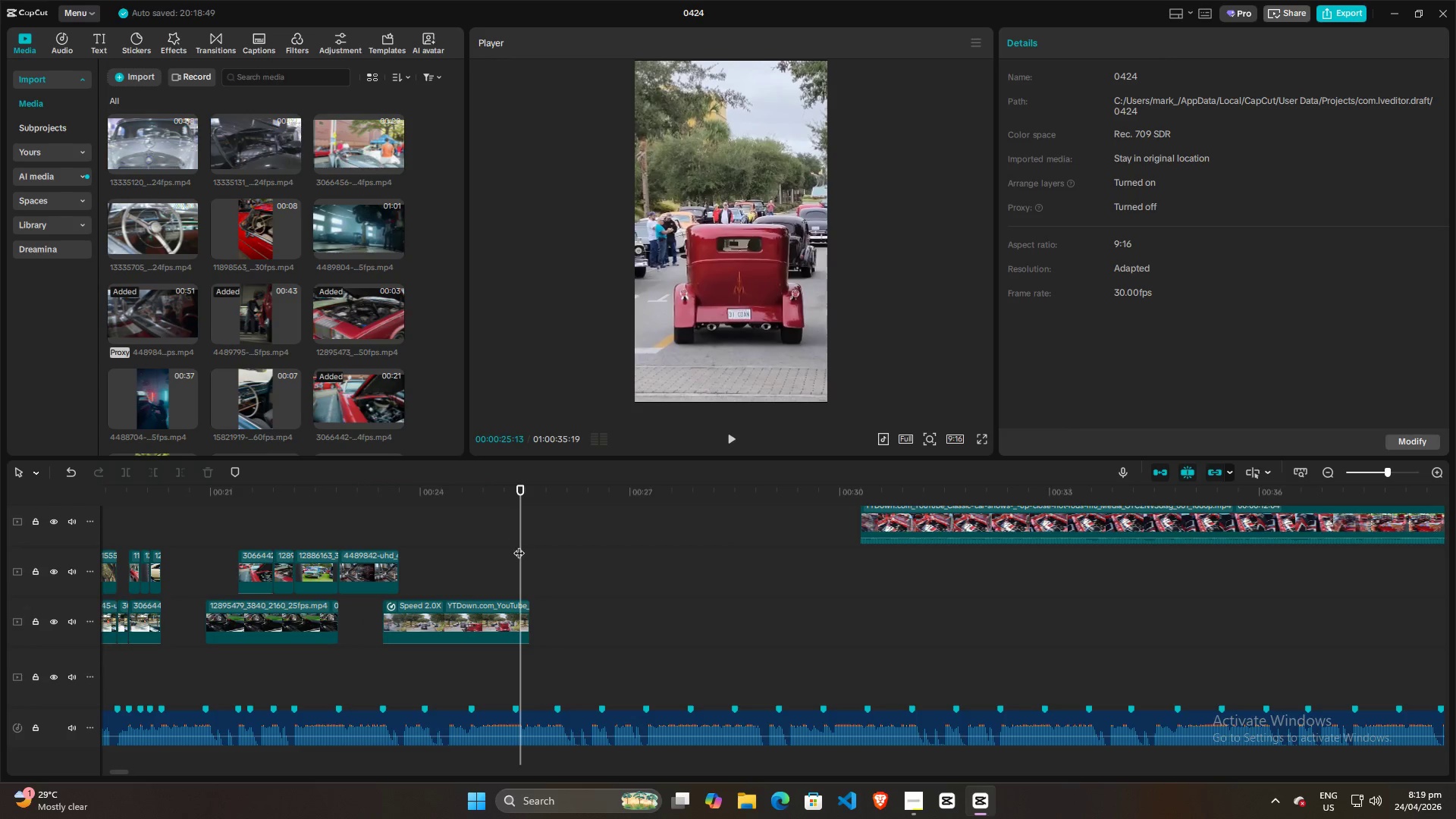 
left_click_drag(start_coordinate=[519, 545], to_coordinate=[515, 545])
 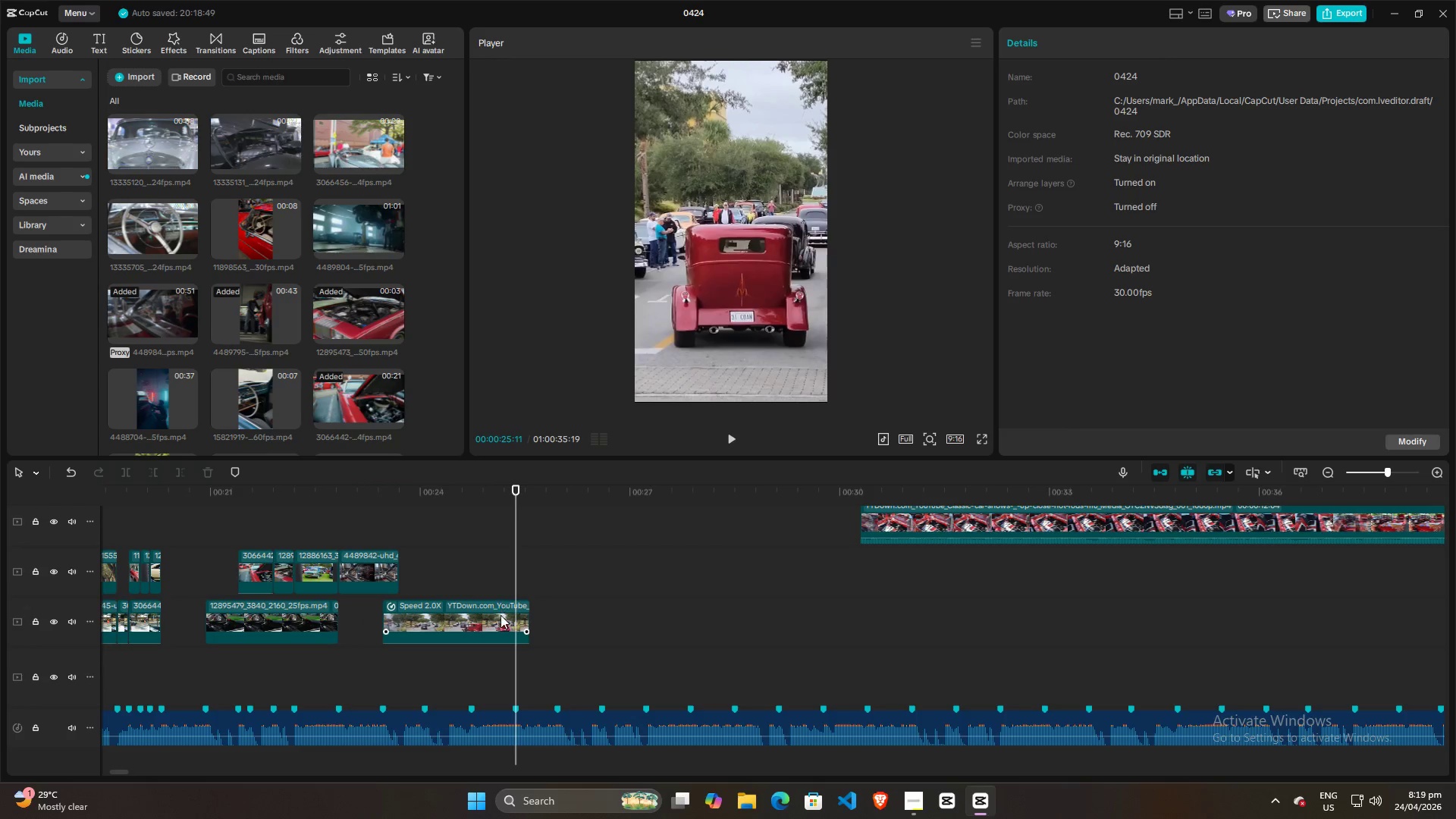 
left_click([500, 615])
 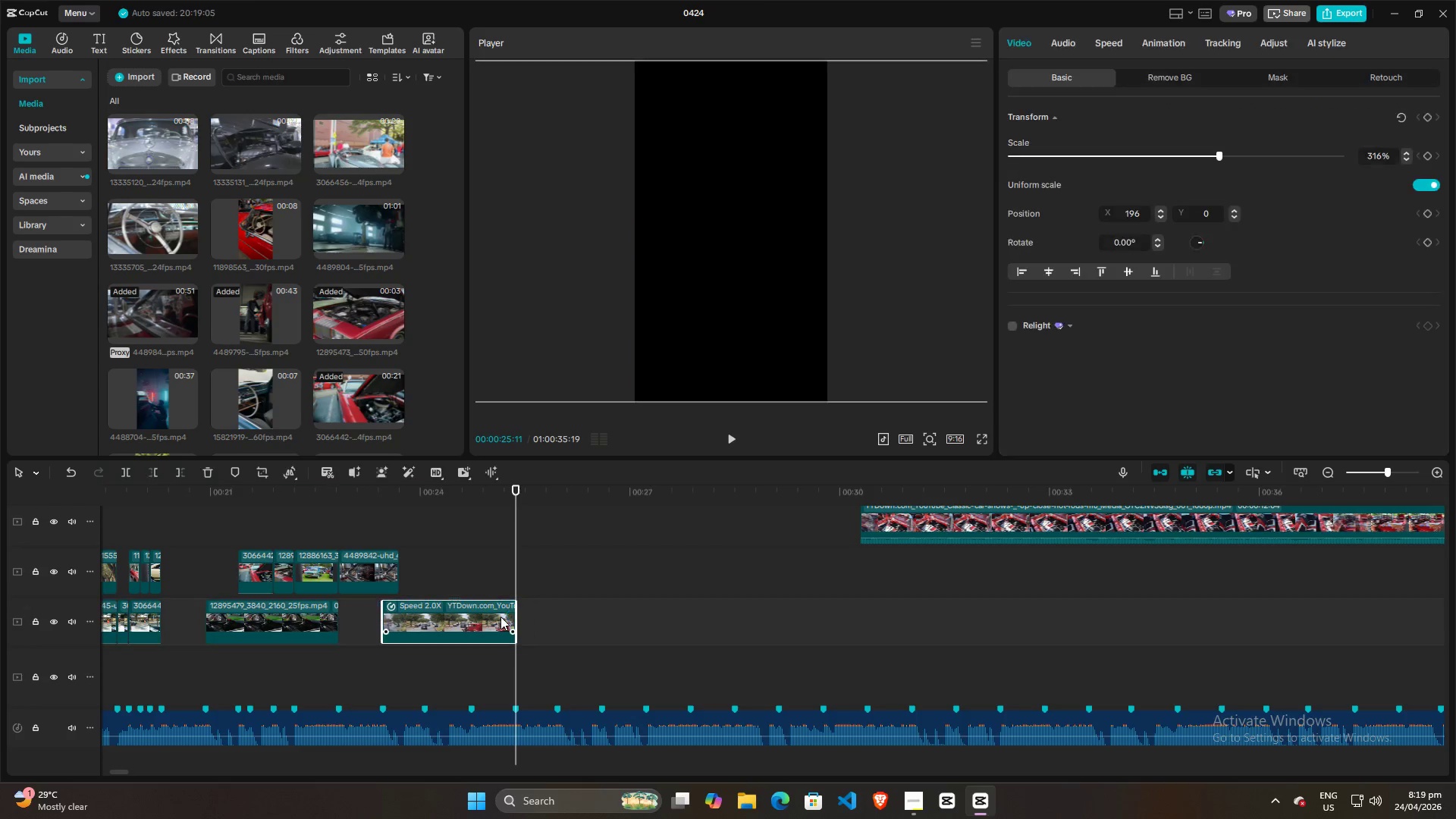 
key(W)
 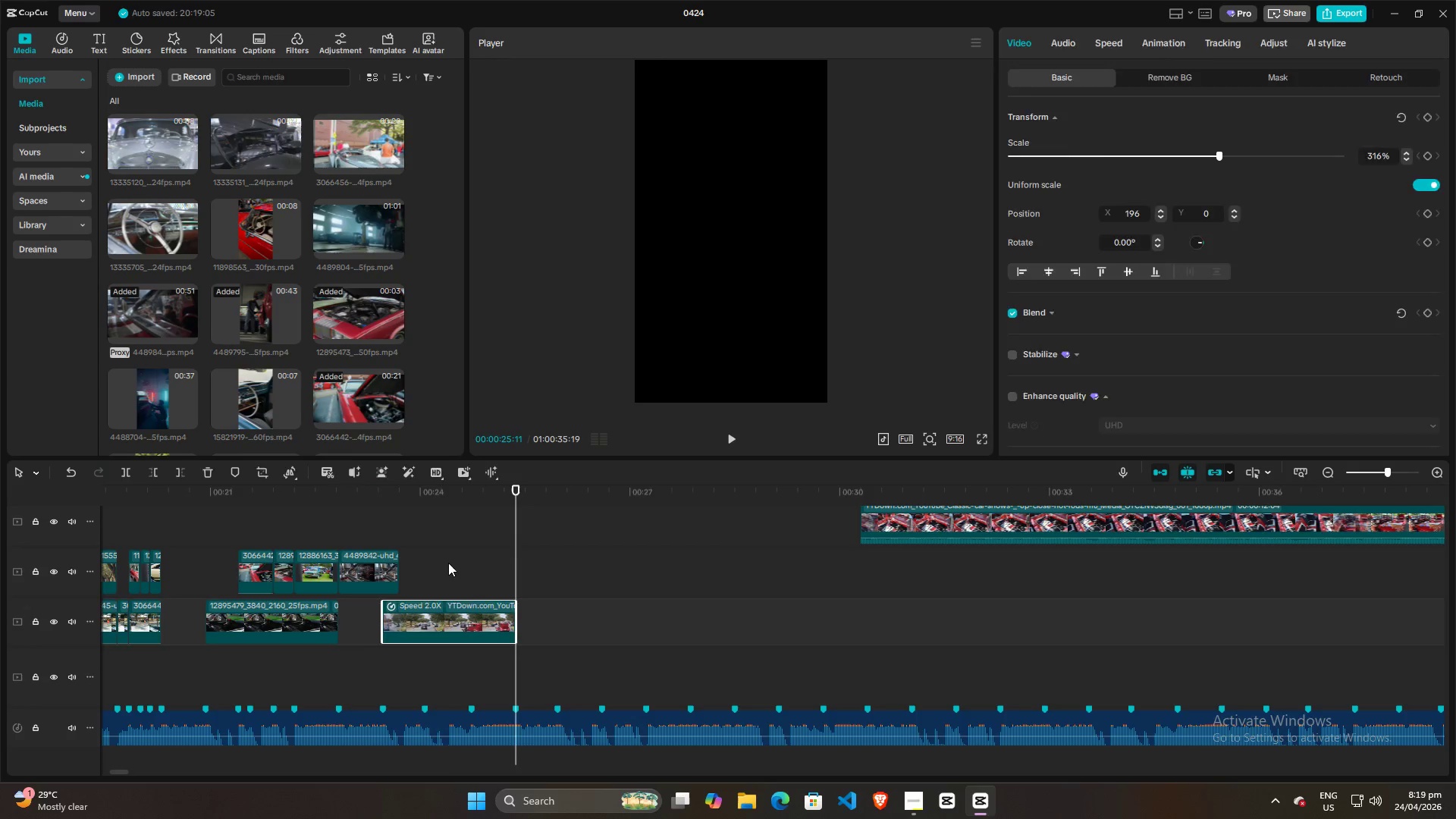 
double_click([448, 563])
 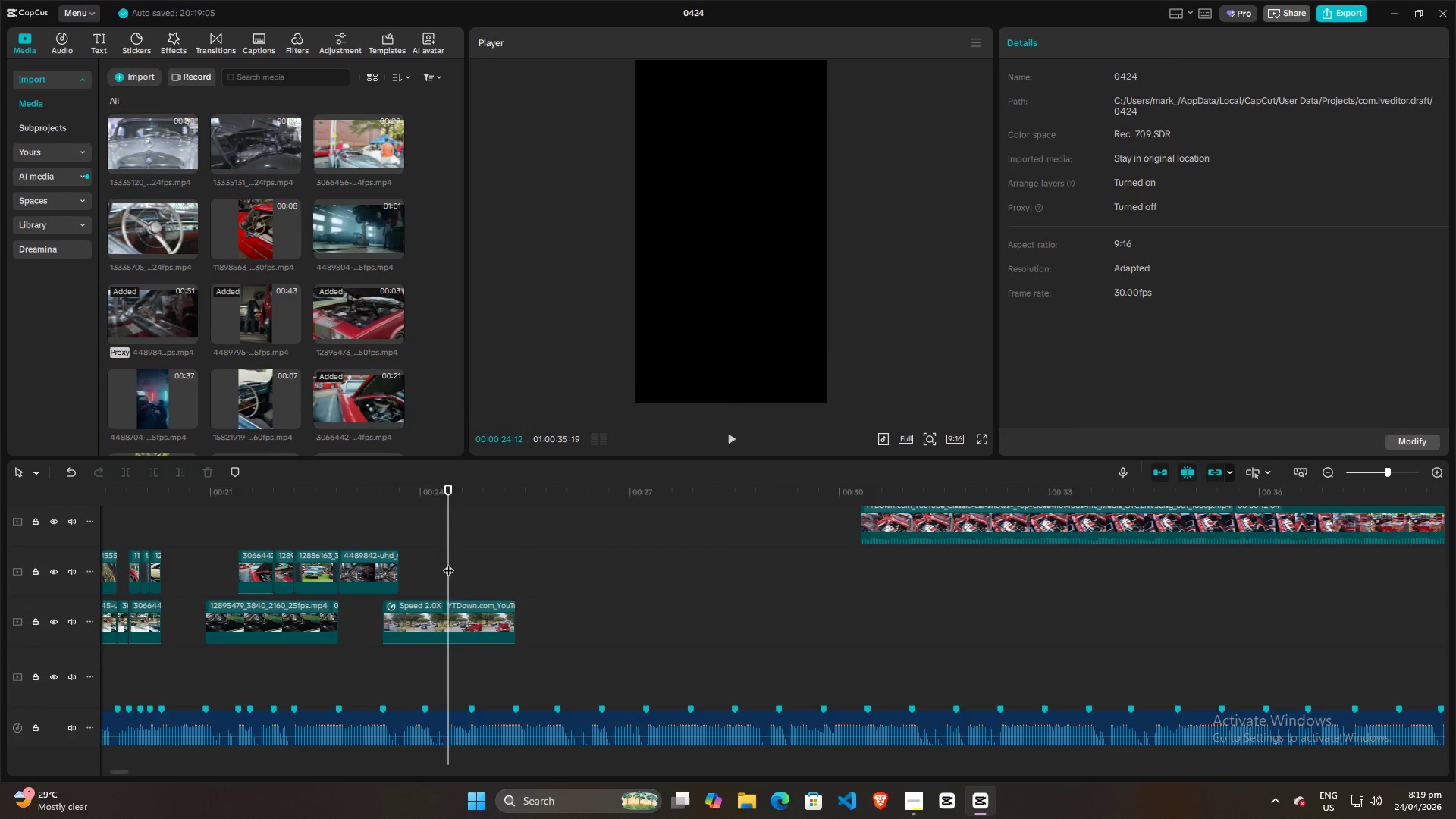 
key(Space)
 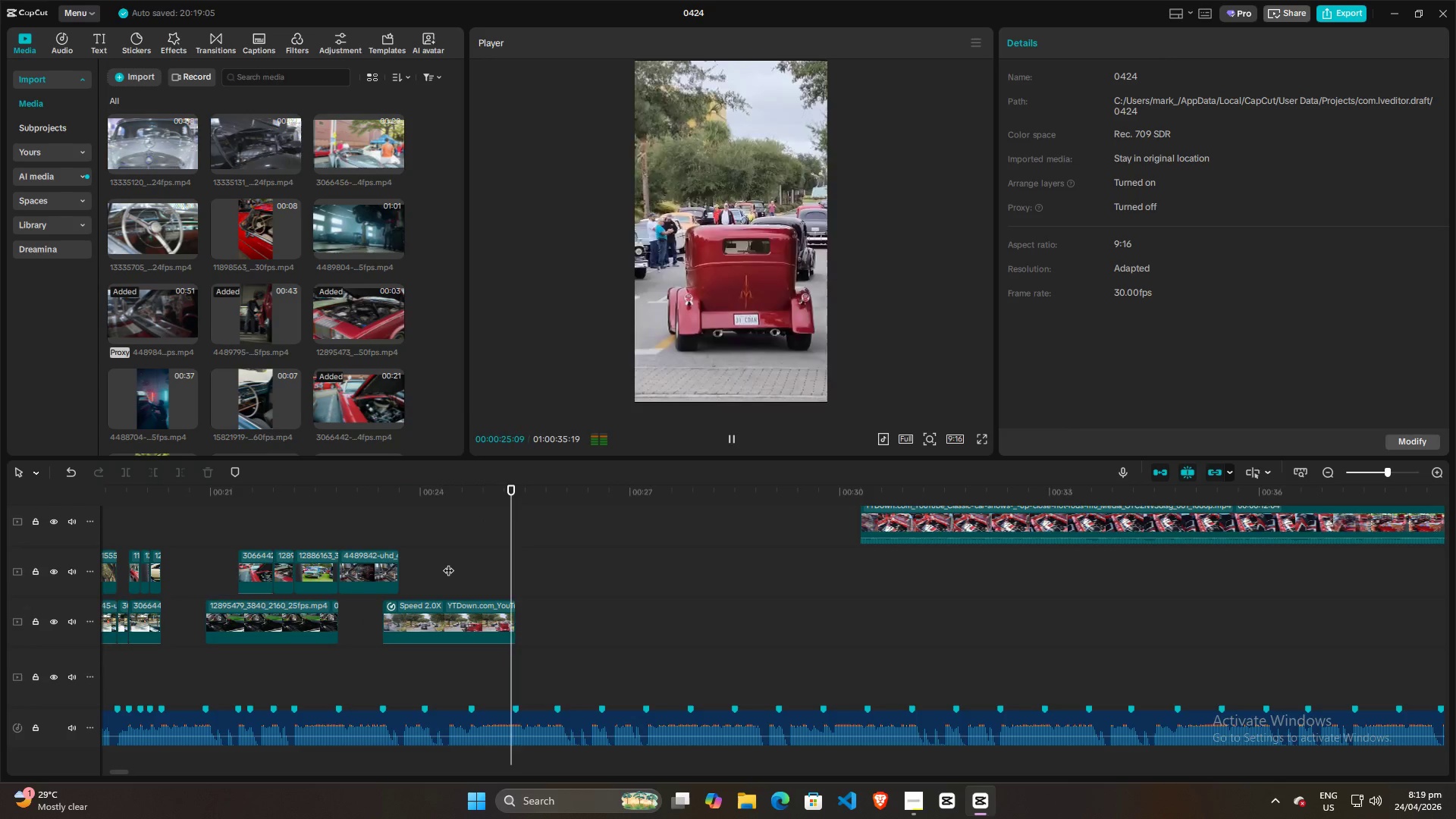 
key(Space)
 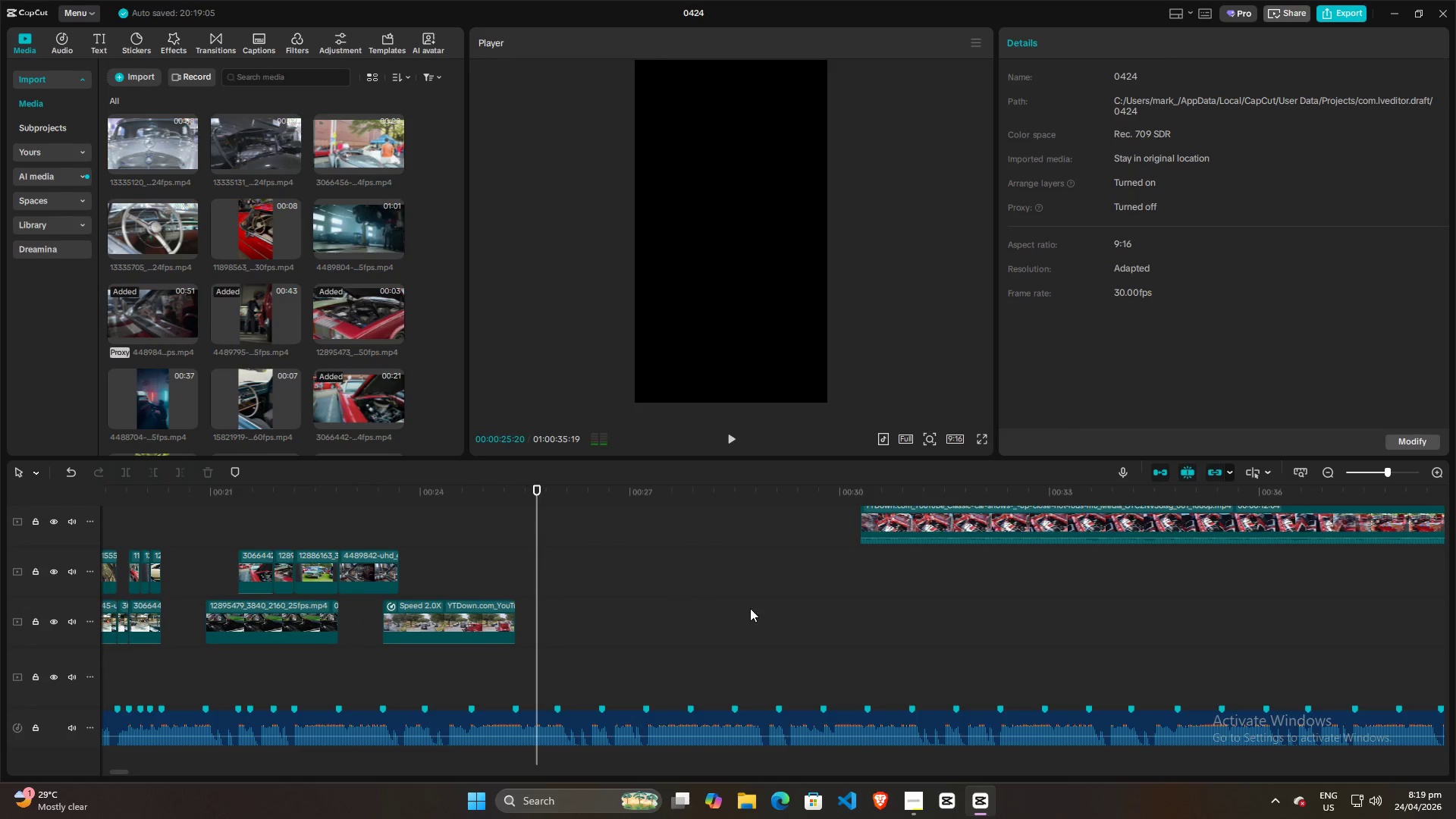 
scroll: coordinate [758, 607], scroll_direction: up, amount: 5.0
 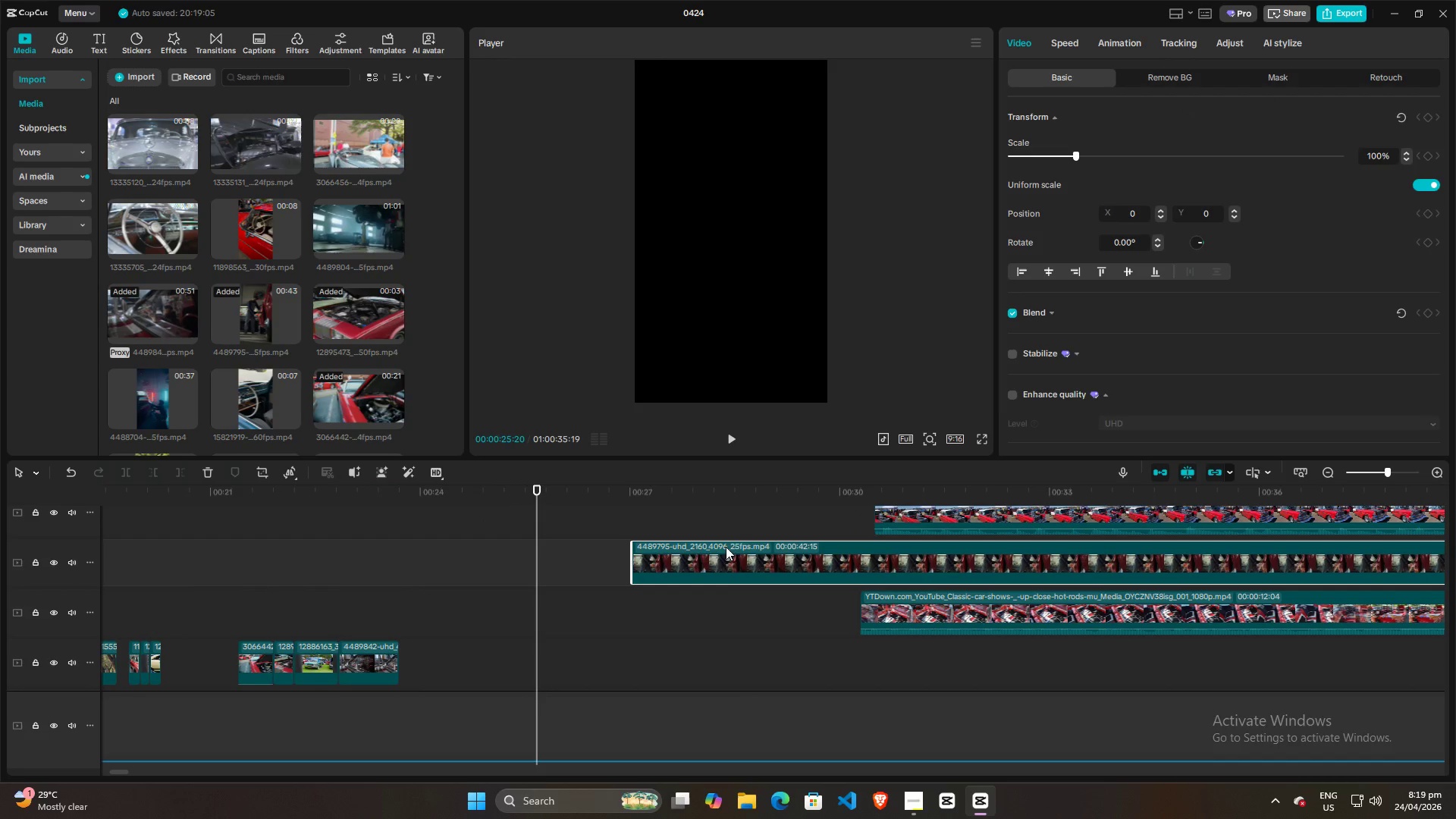 
double_click([725, 529])
 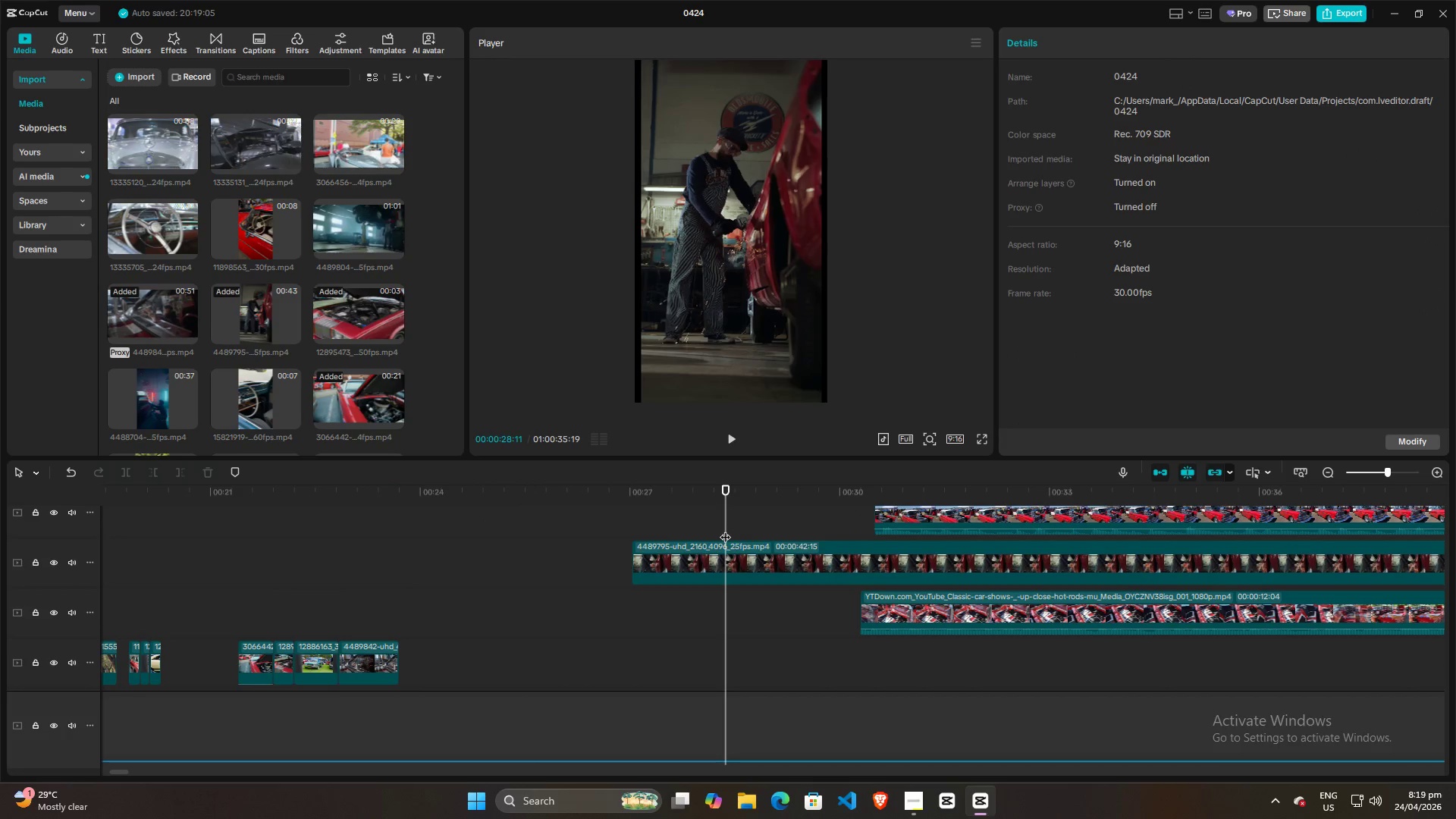 
left_click_drag(start_coordinate=[725, 529], to_coordinate=[665, 529])
 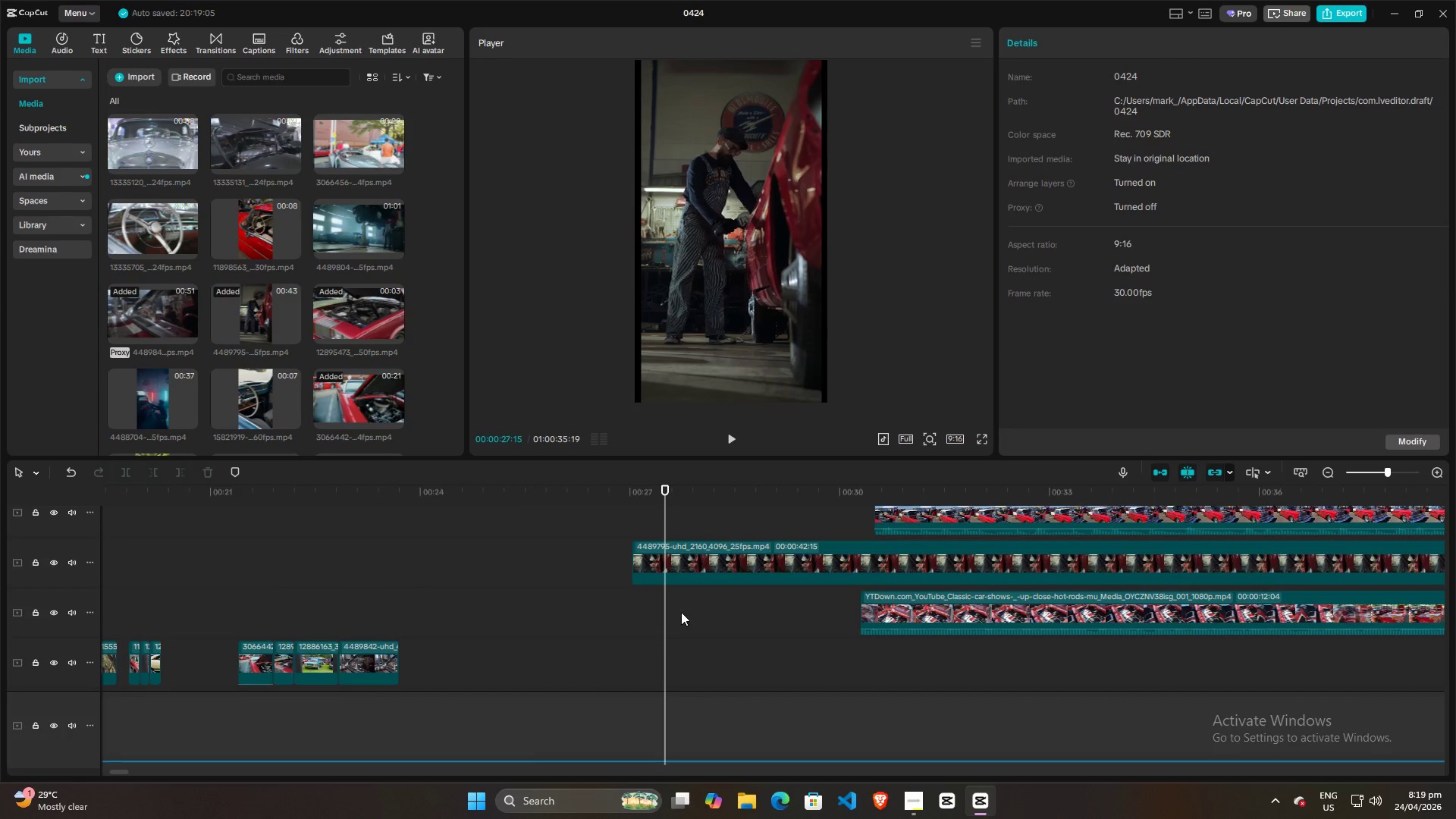 
scroll: coordinate [704, 620], scroll_direction: down, amount: 4.0
 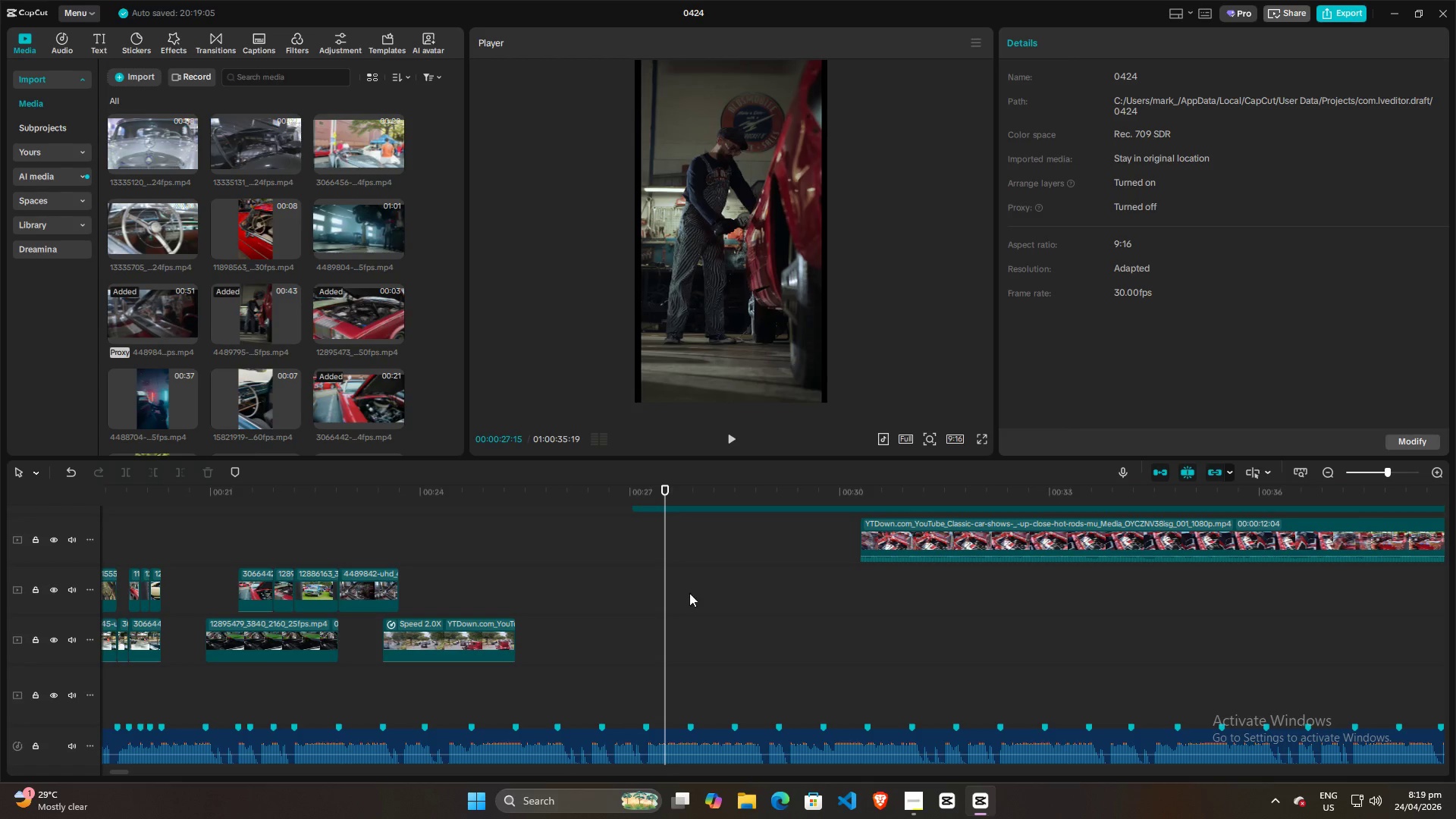 
scroll: coordinate [695, 602], scroll_direction: up, amount: 1.0
 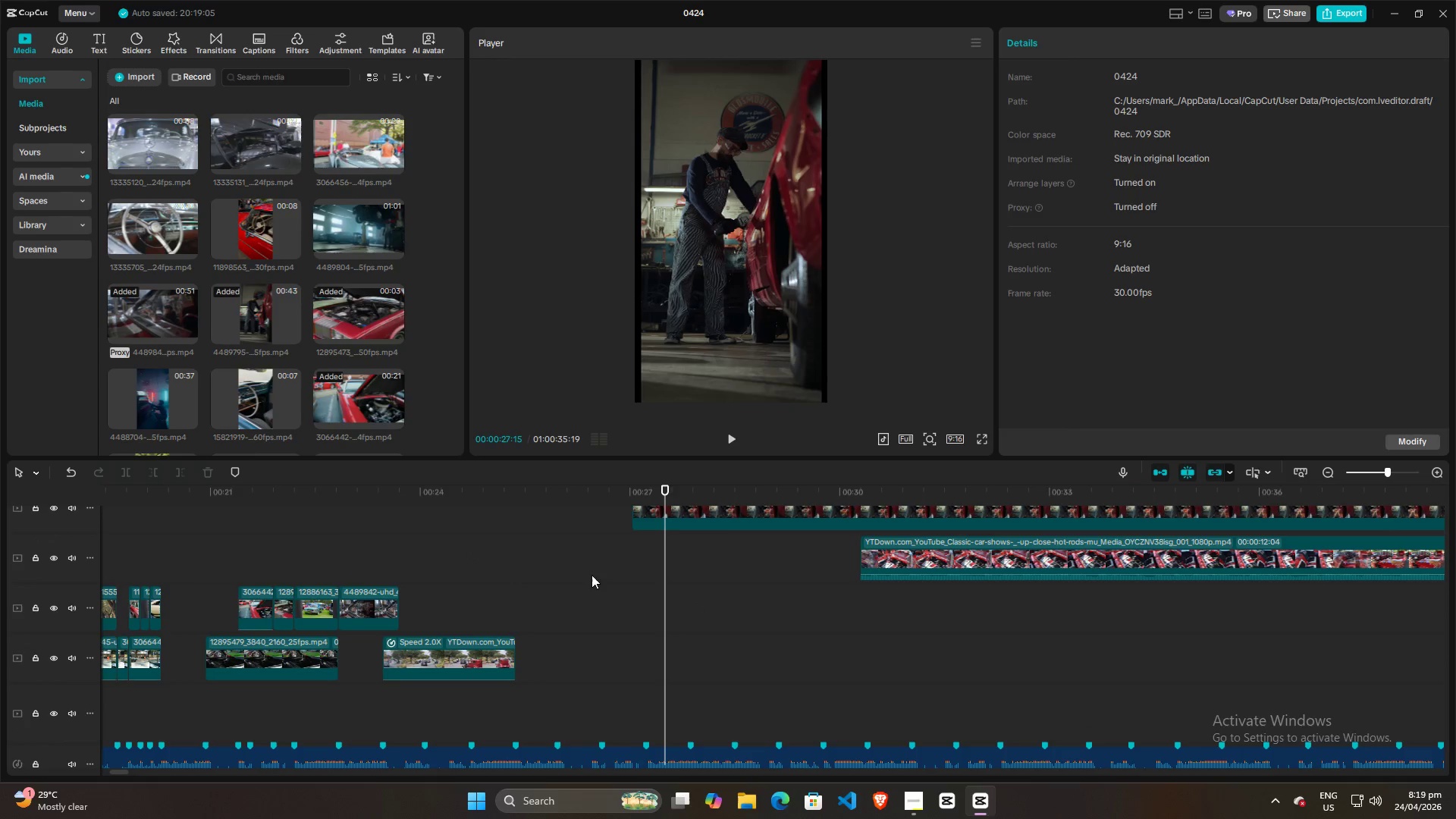 
left_click_drag(start_coordinate=[513, 609], to_coordinate=[505, 609])
 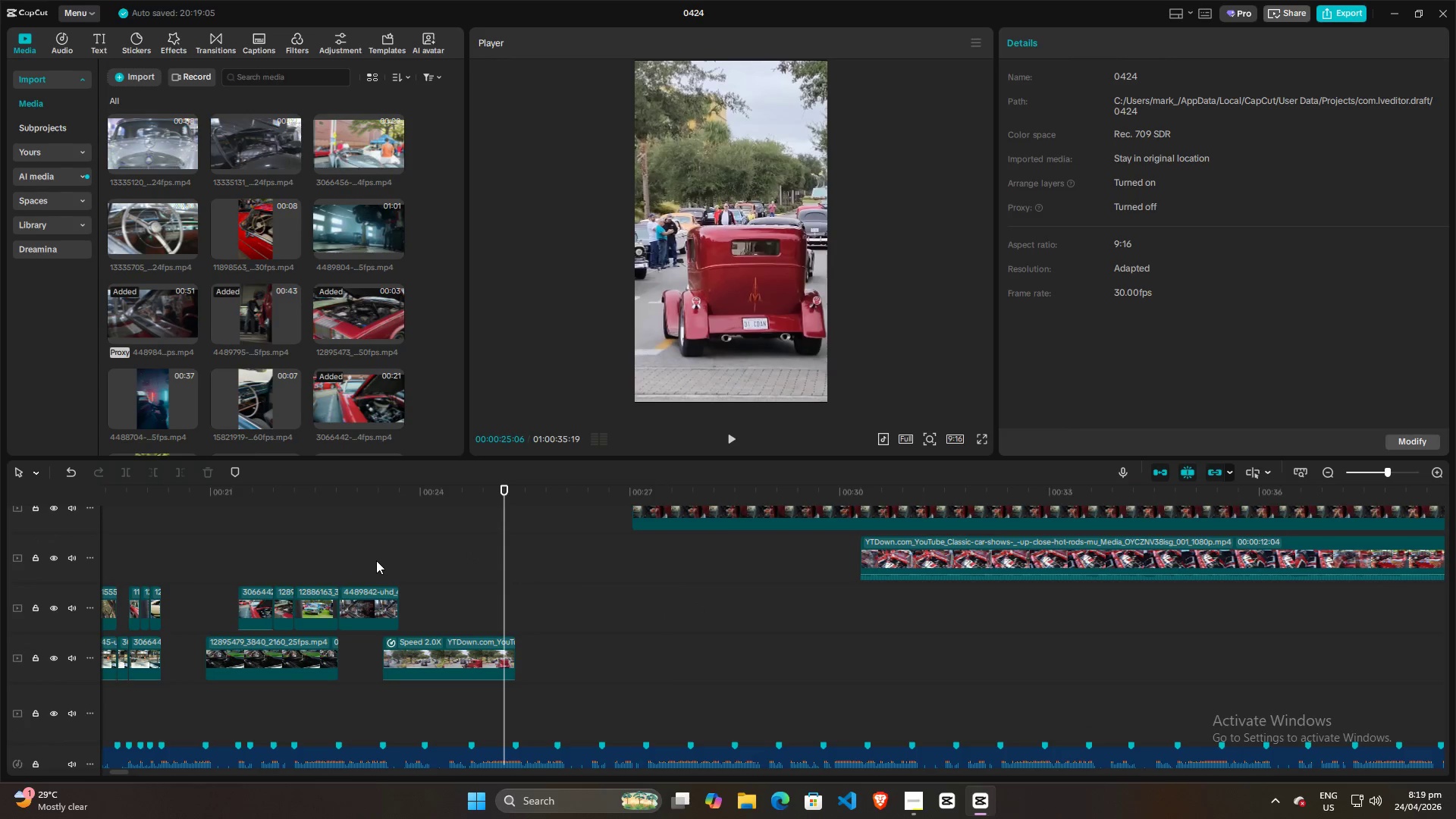 
double_click([373, 560])
 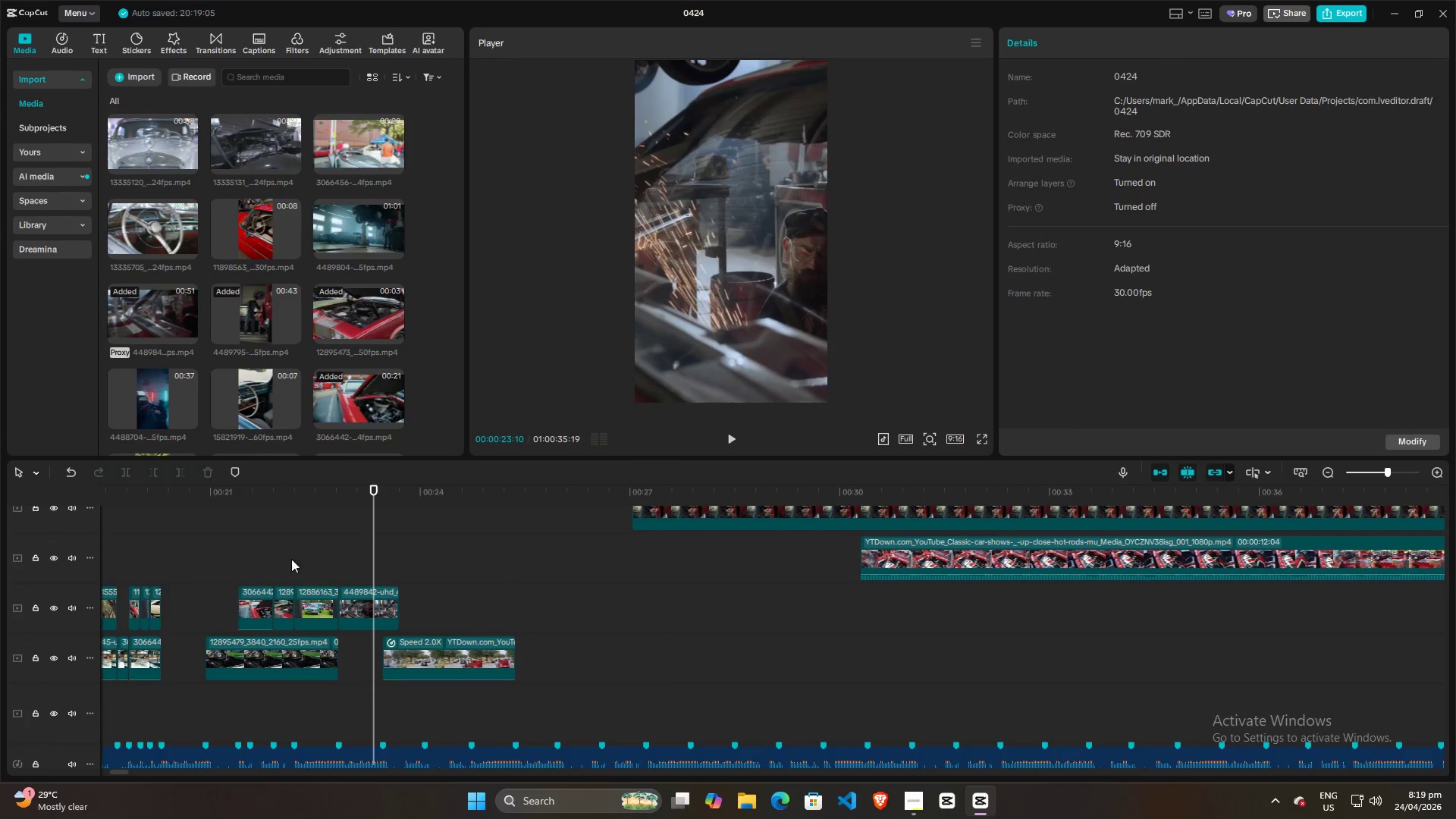 
triple_click([270, 559])
 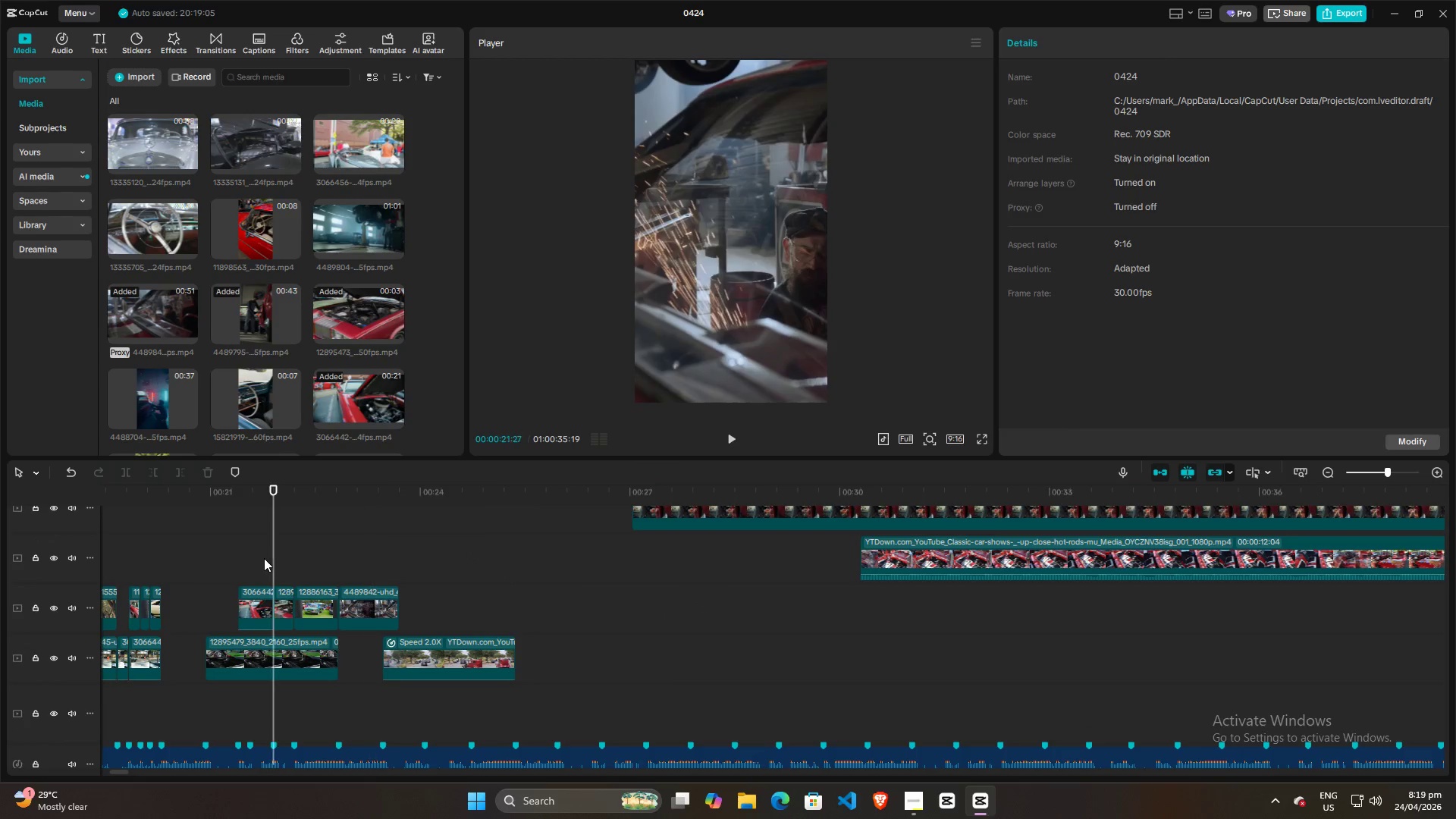 
triple_click([257, 560])
 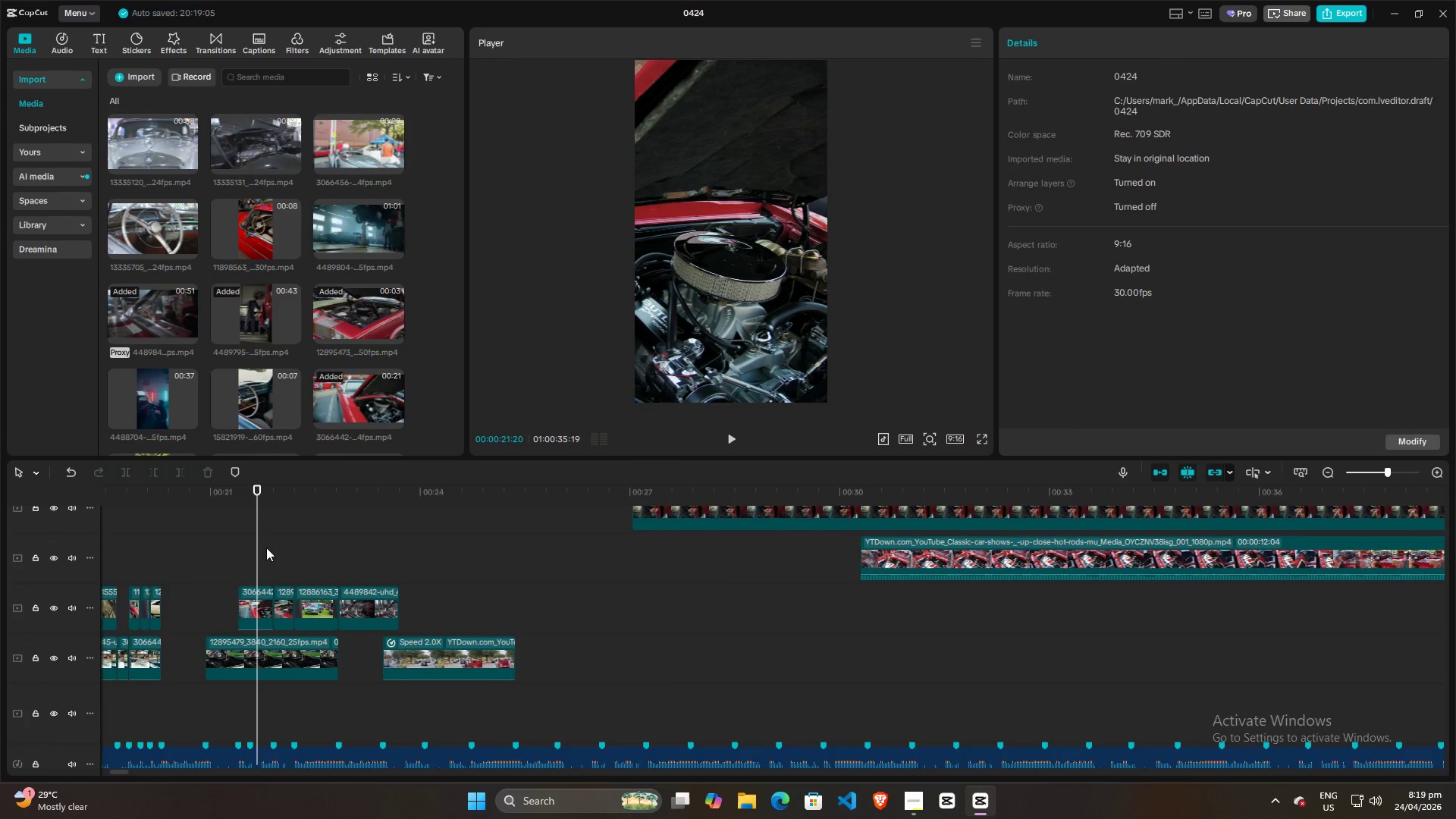 
hold_key(key=ControlLeft, duration=1.03)
scroll: coordinate [269, 552], scroll_direction: down, amount: 11.0
 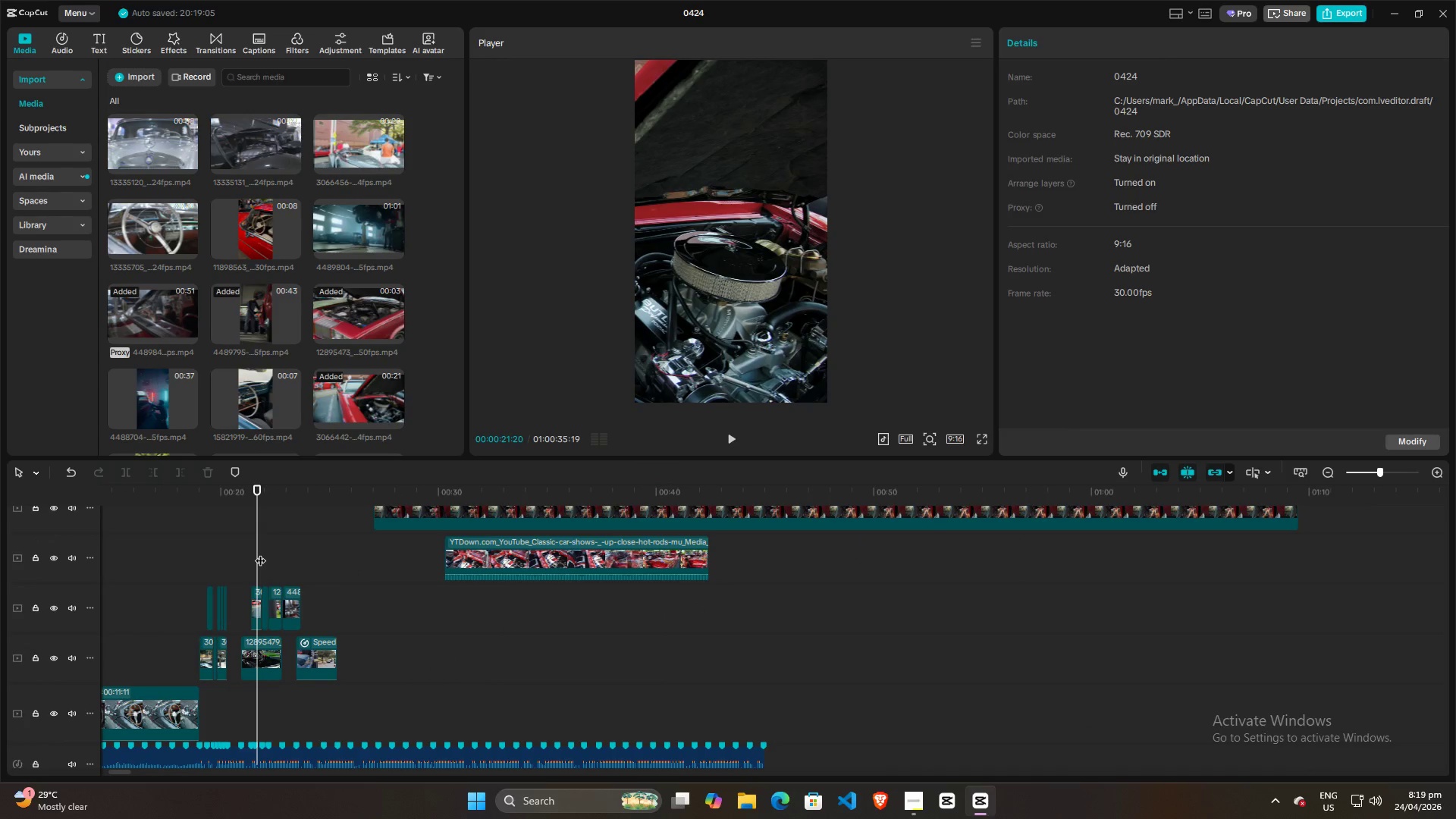 
left_click_drag(start_coordinate=[260, 553], to_coordinate=[0, 553])
 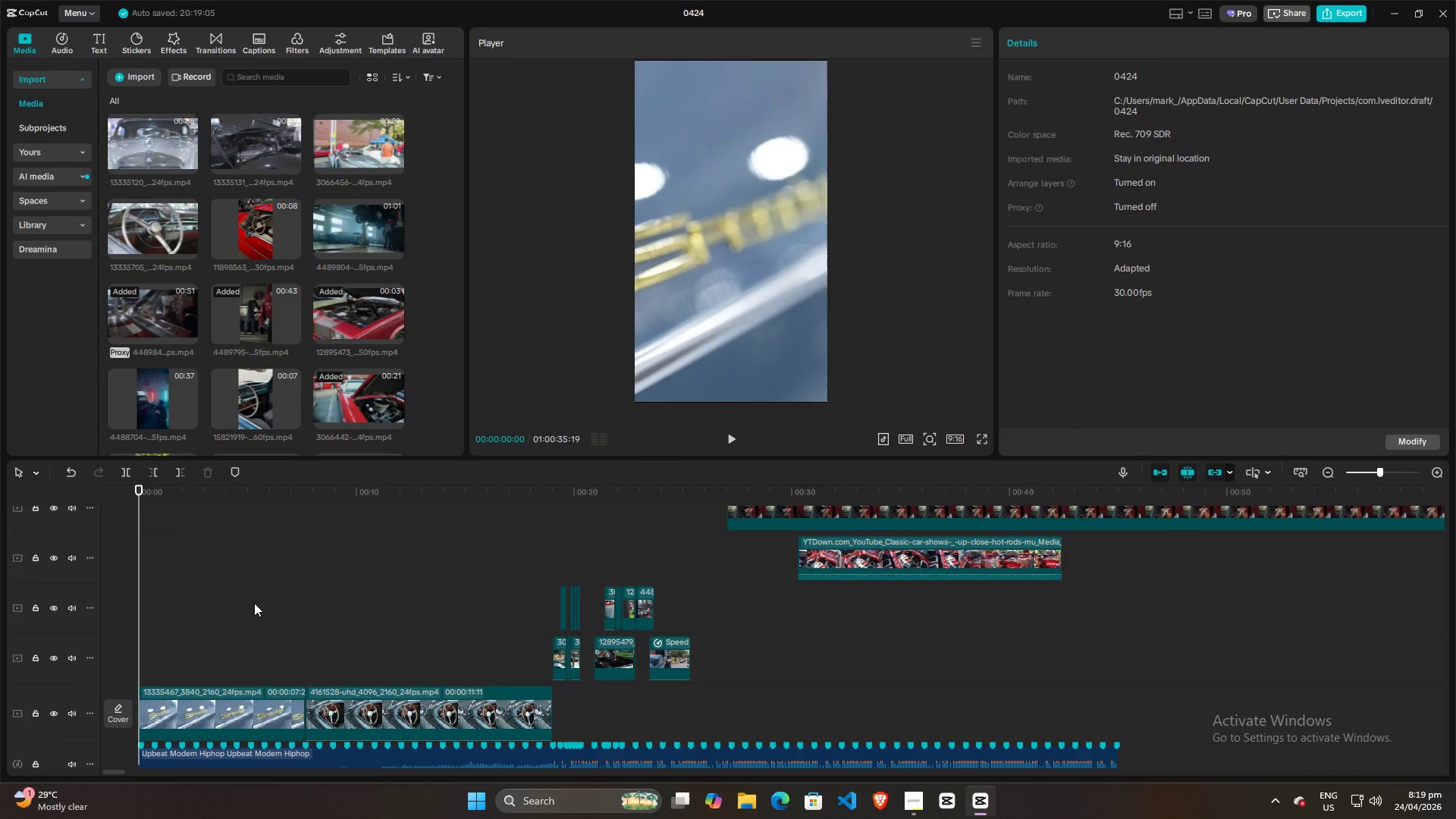 
scroll: coordinate [738, 640], scroll_direction: up, amount: 6.0
 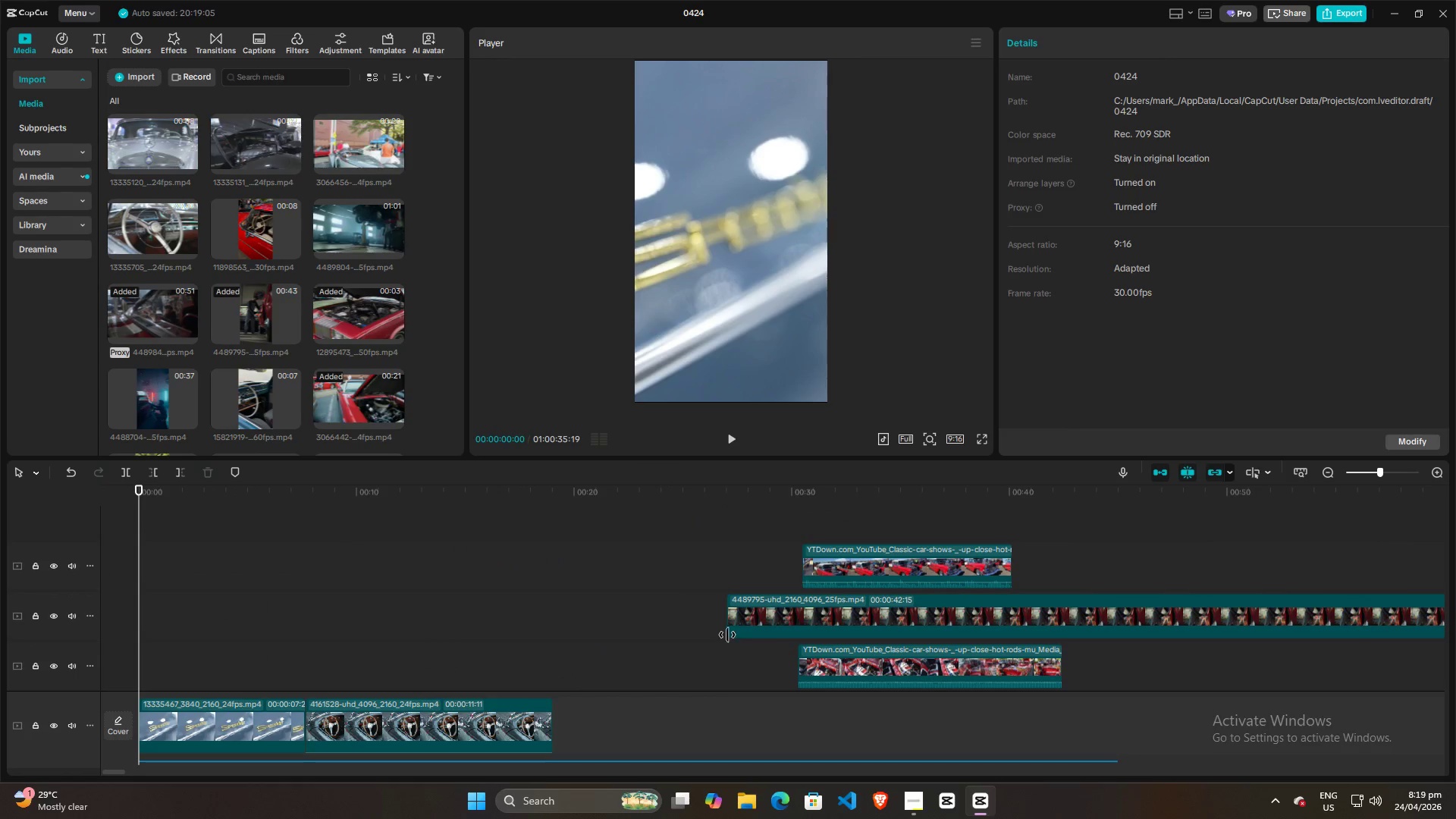 
left_click([748, 565])
 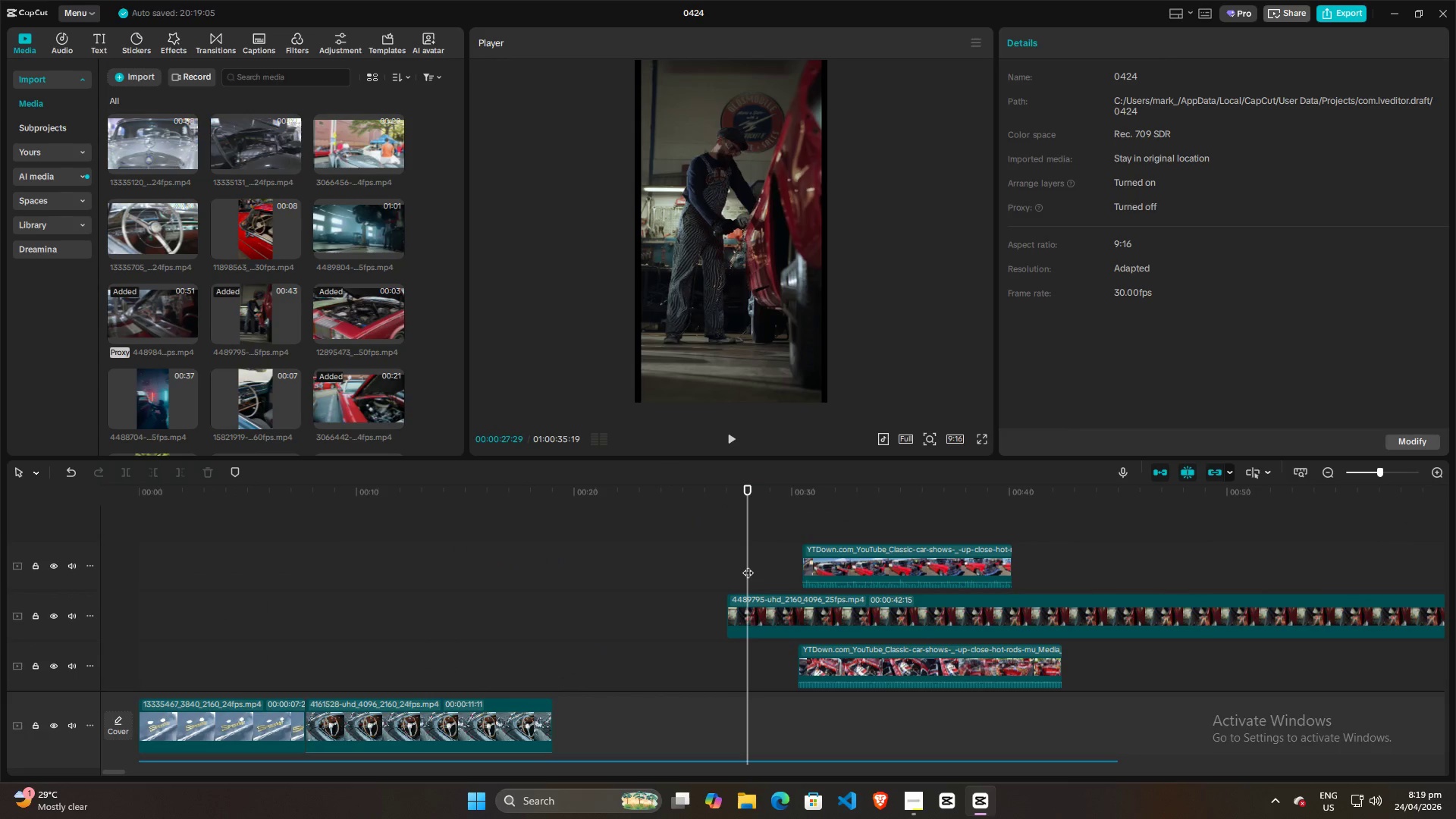 
scroll: coordinate [725, 635], scroll_direction: up, amount: 2.0
 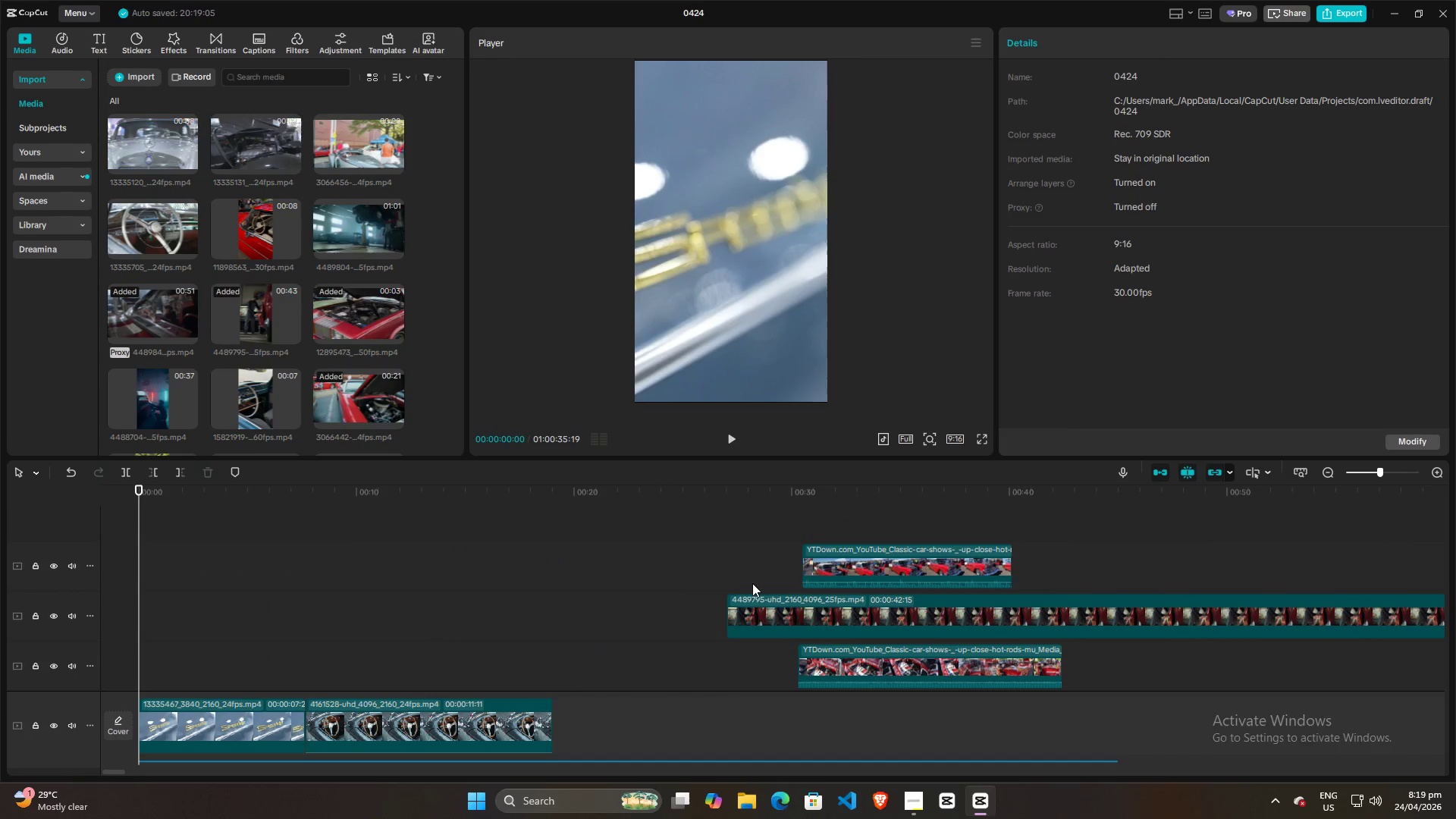 
left_click_drag(start_coordinate=[748, 565], to_coordinate=[736, 563])
 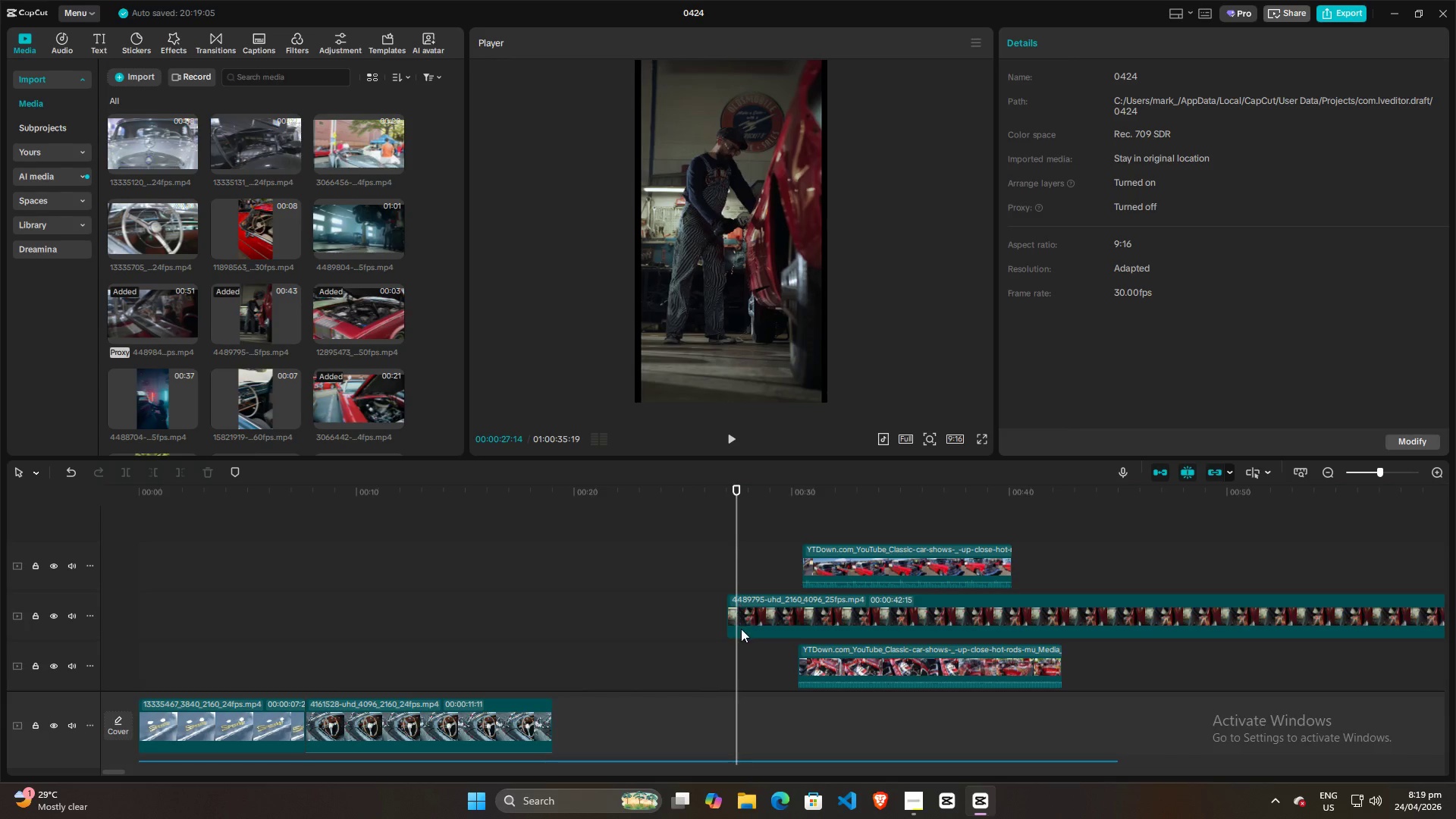 
scroll: coordinate [742, 617], scroll_direction: down, amount: 6.0
 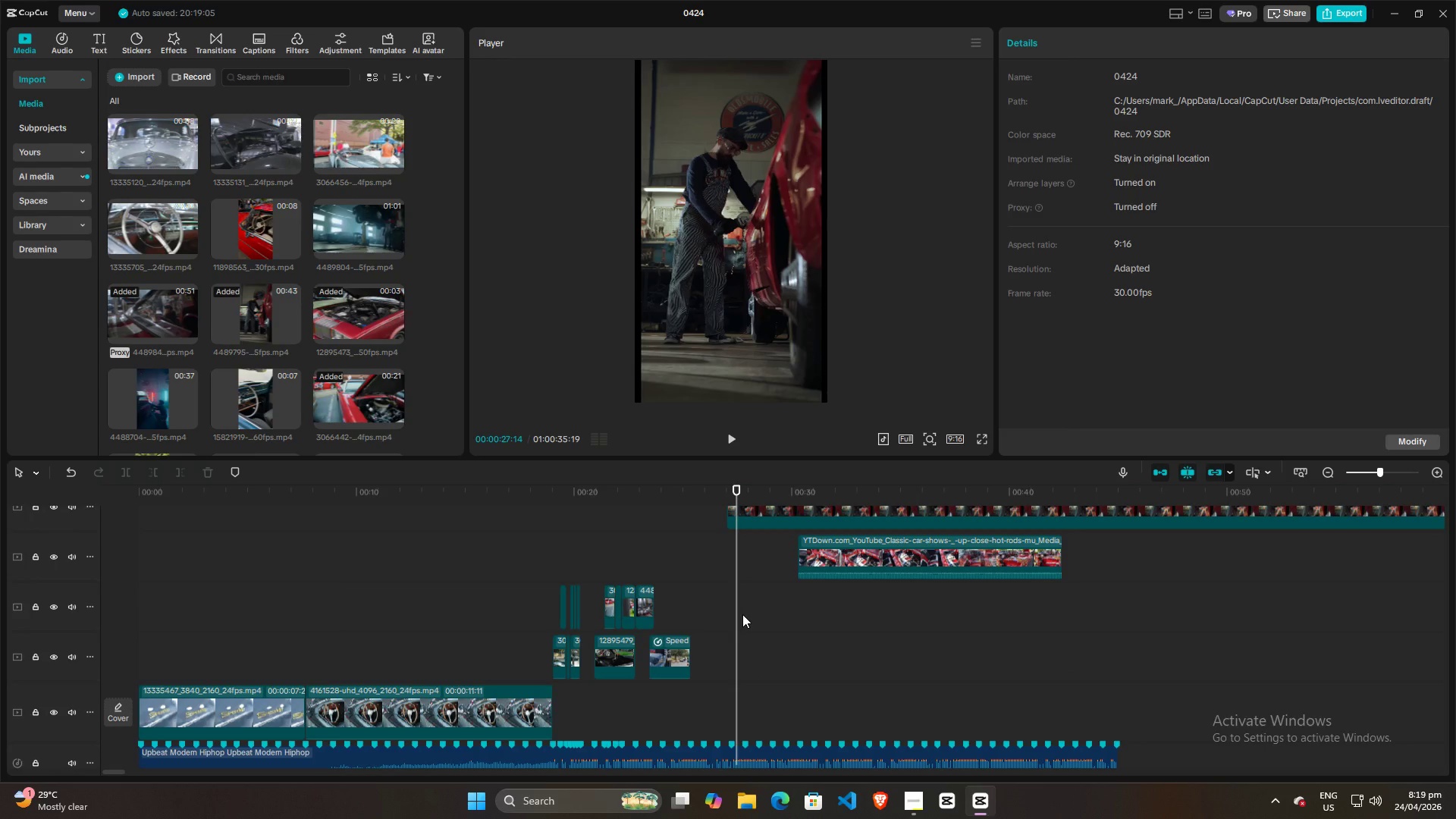 
hold_key(key=ControlLeft, duration=0.52)
scroll: coordinate [742, 614], scroll_direction: up, amount: 1.0
 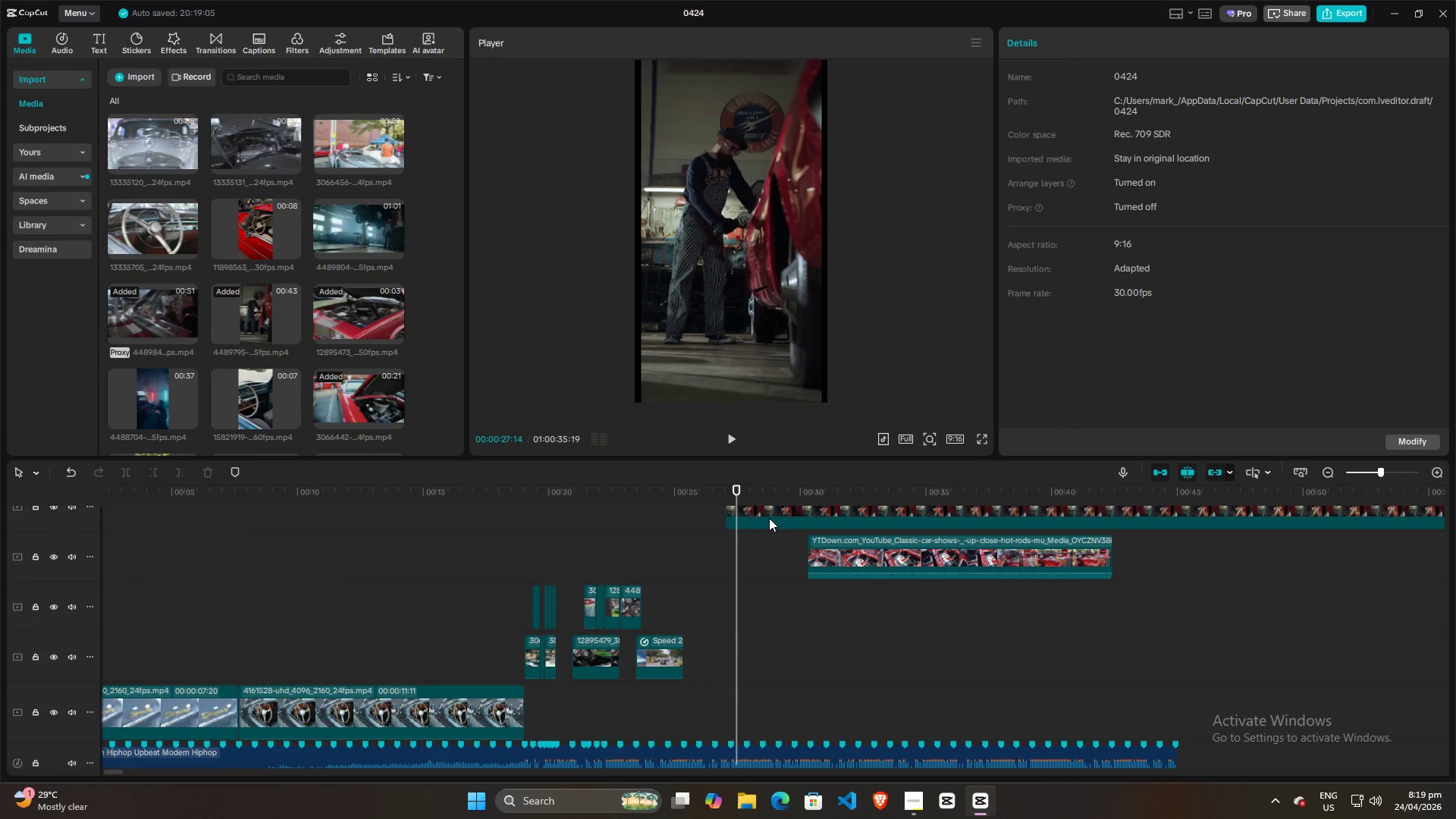 
left_click_drag(start_coordinate=[772, 512], to_coordinate=[726, 613])
 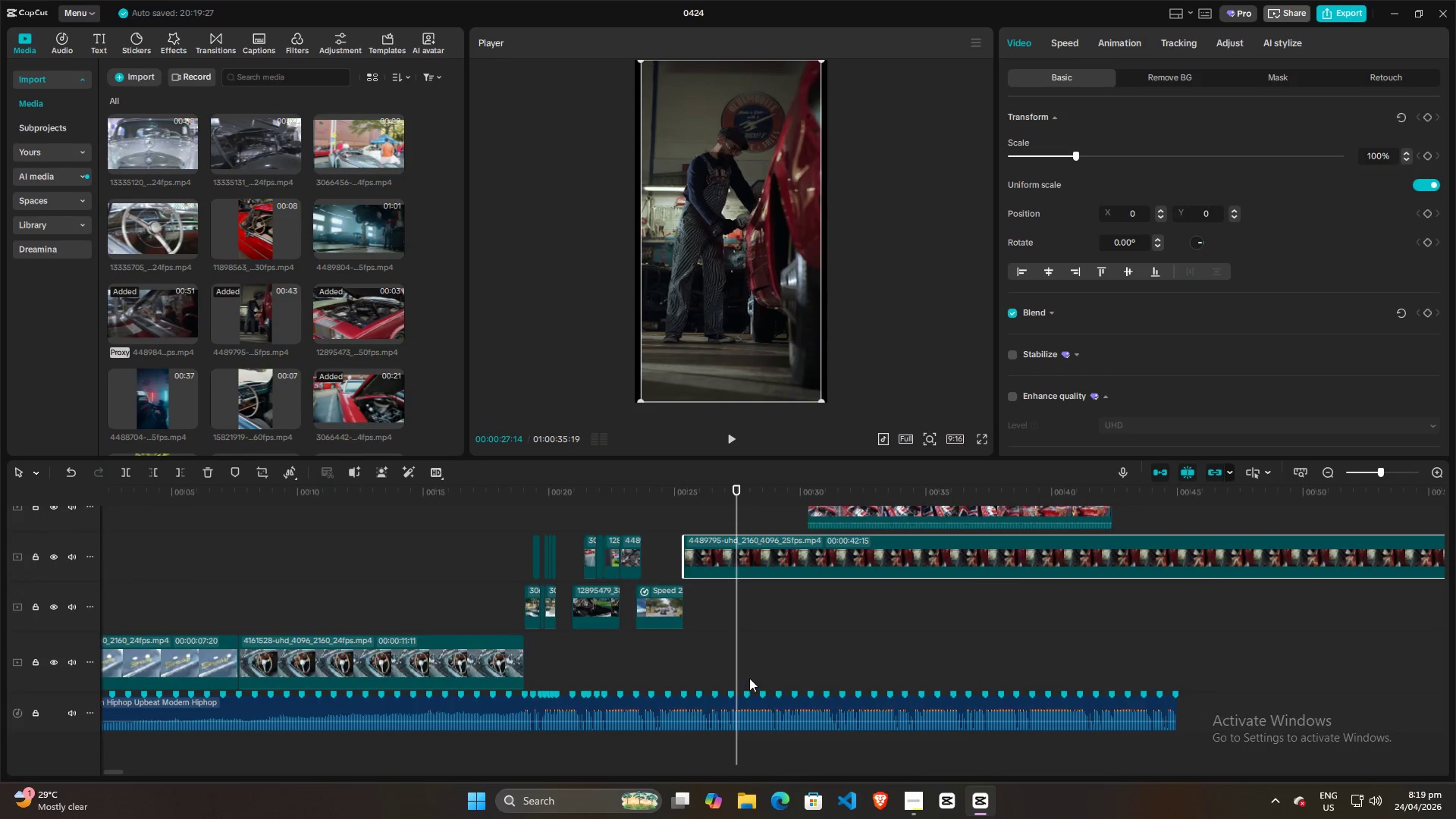 
hold_key(key=ControlLeft, duration=0.83)
scroll: coordinate [747, 667], scroll_direction: up, amount: 13.0
 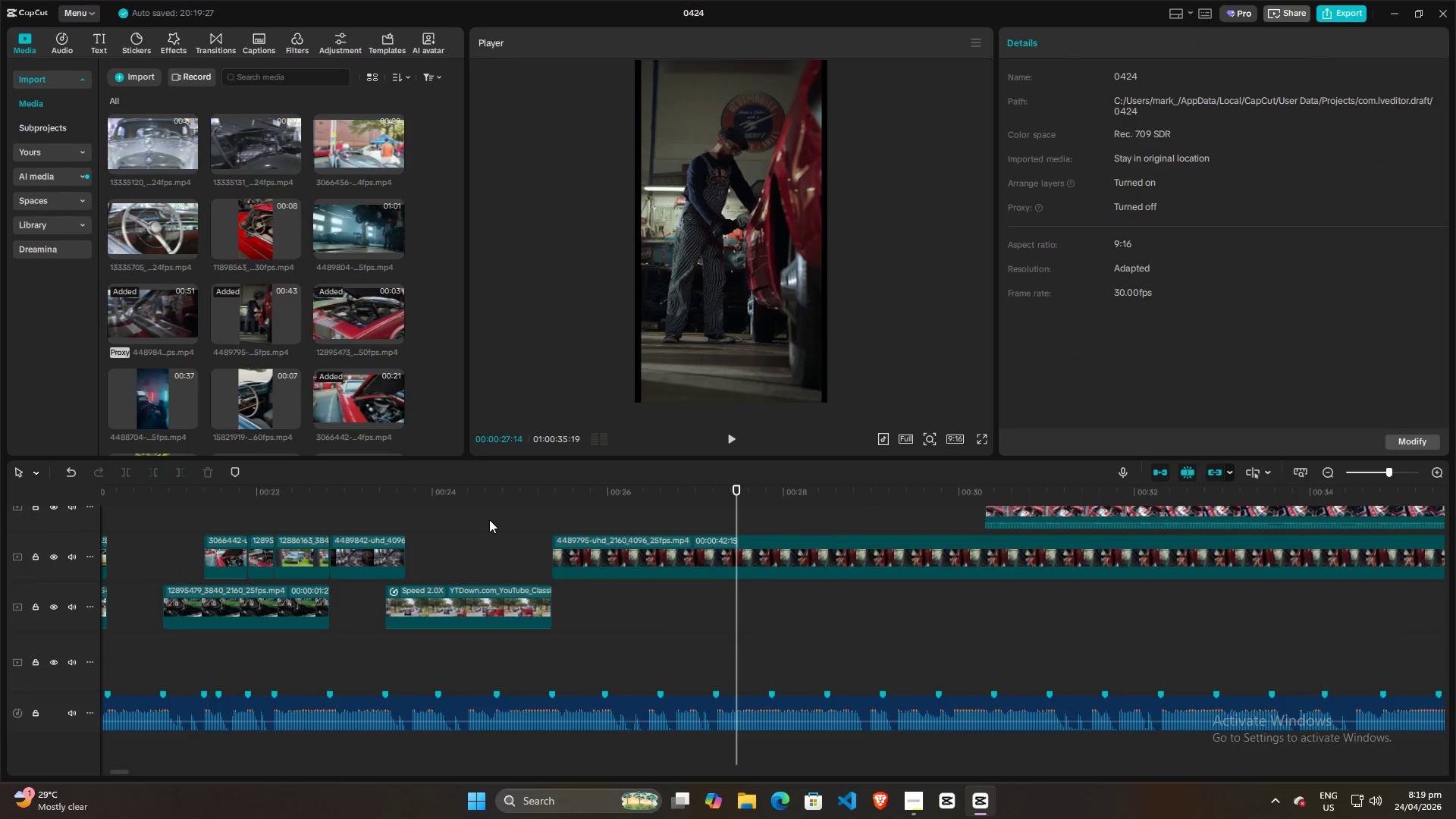 
double_click([460, 519])
 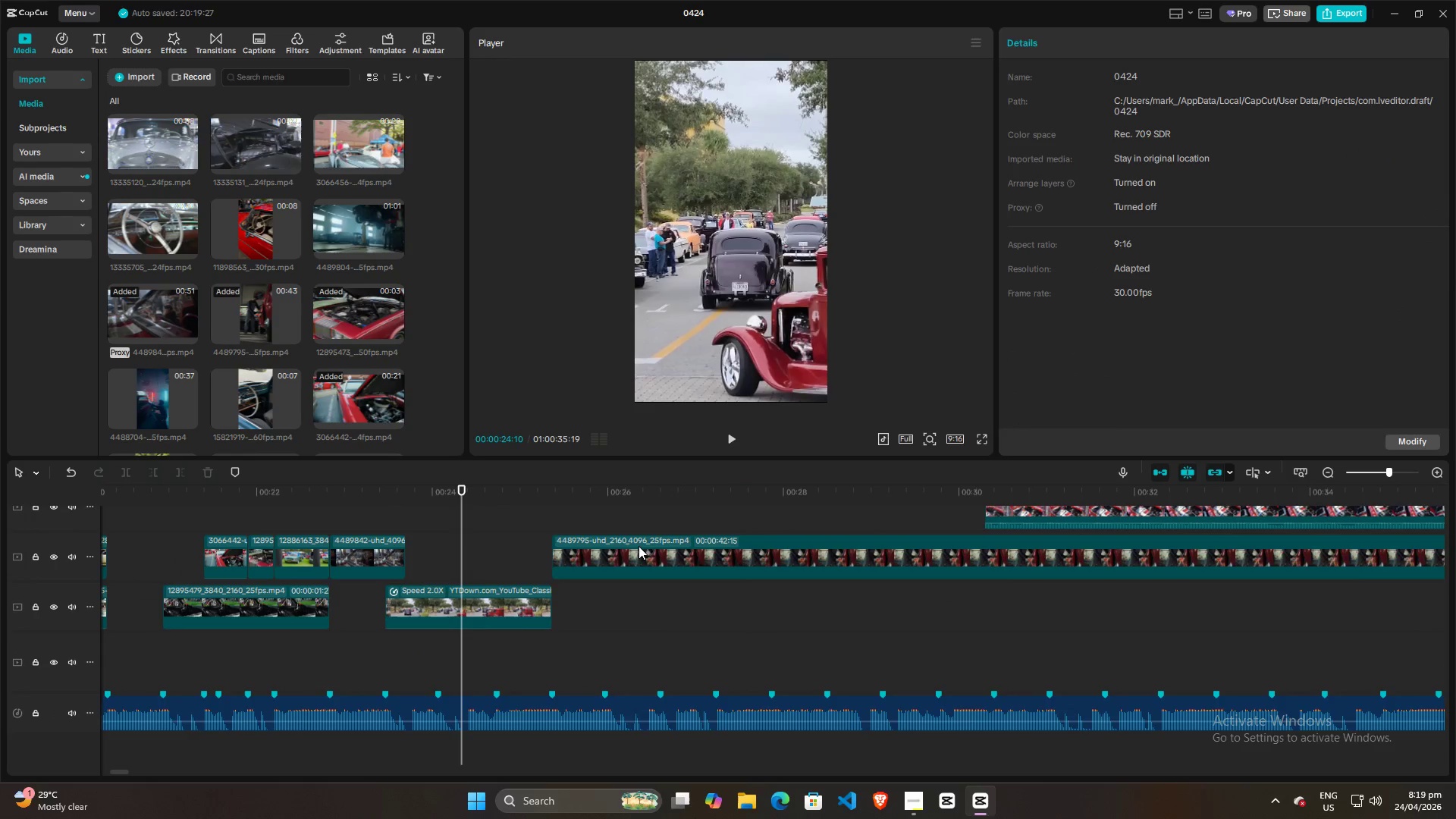 
left_click_drag(start_coordinate=[639, 546], to_coordinate=[617, 552])
 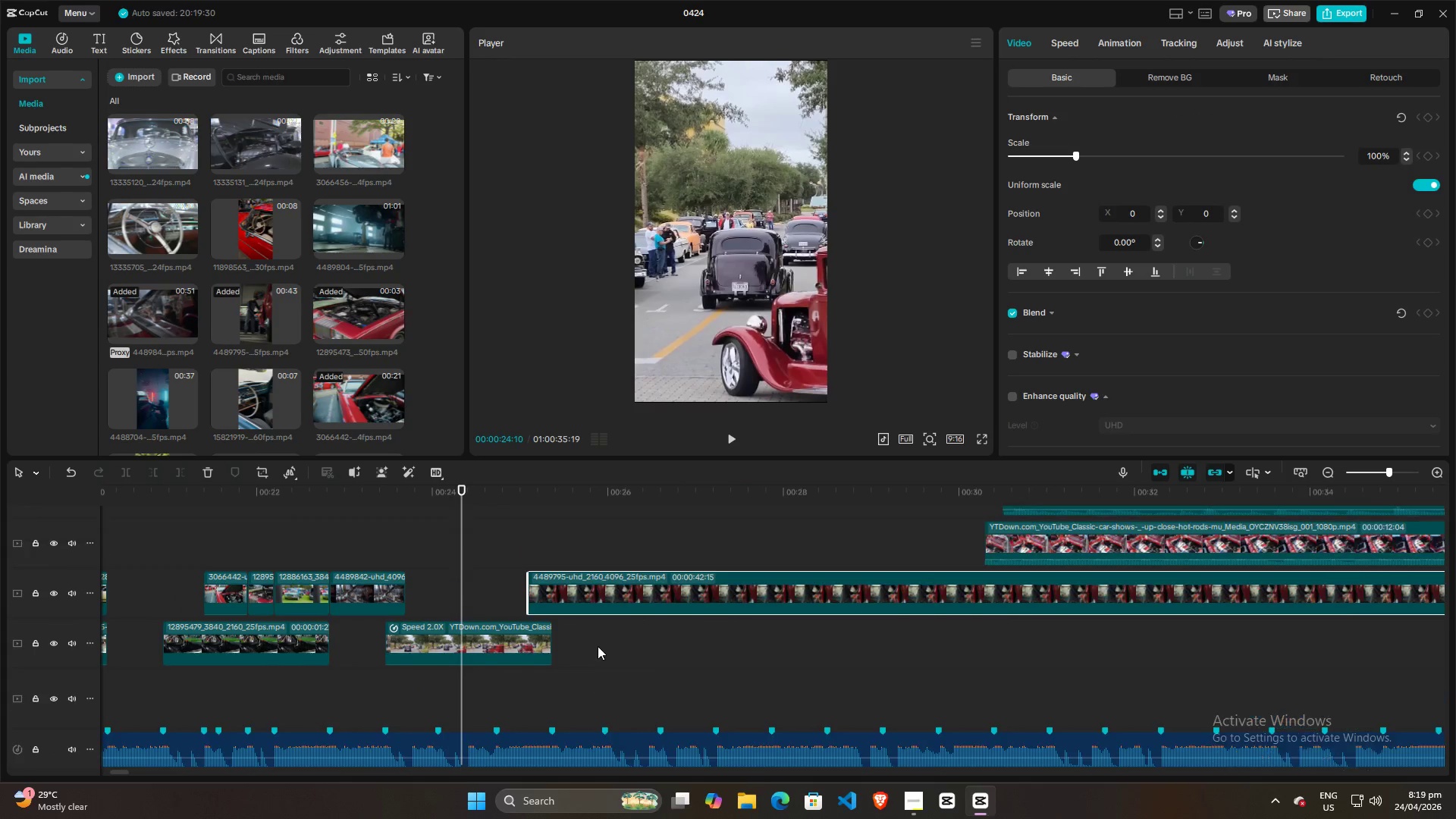 
scroll: coordinate [595, 650], scroll_direction: up, amount: 1.0
 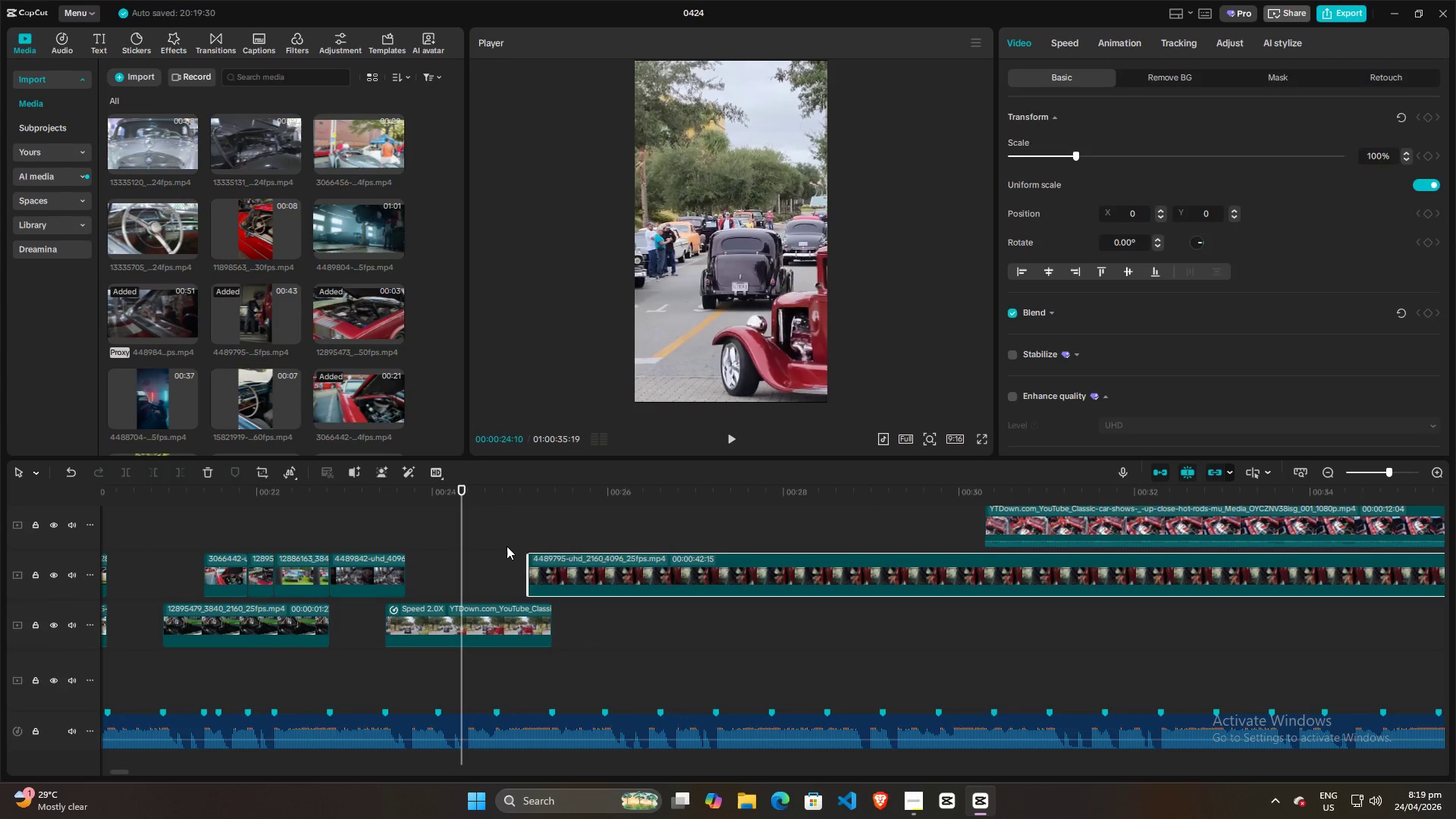 
double_click([485, 545])
 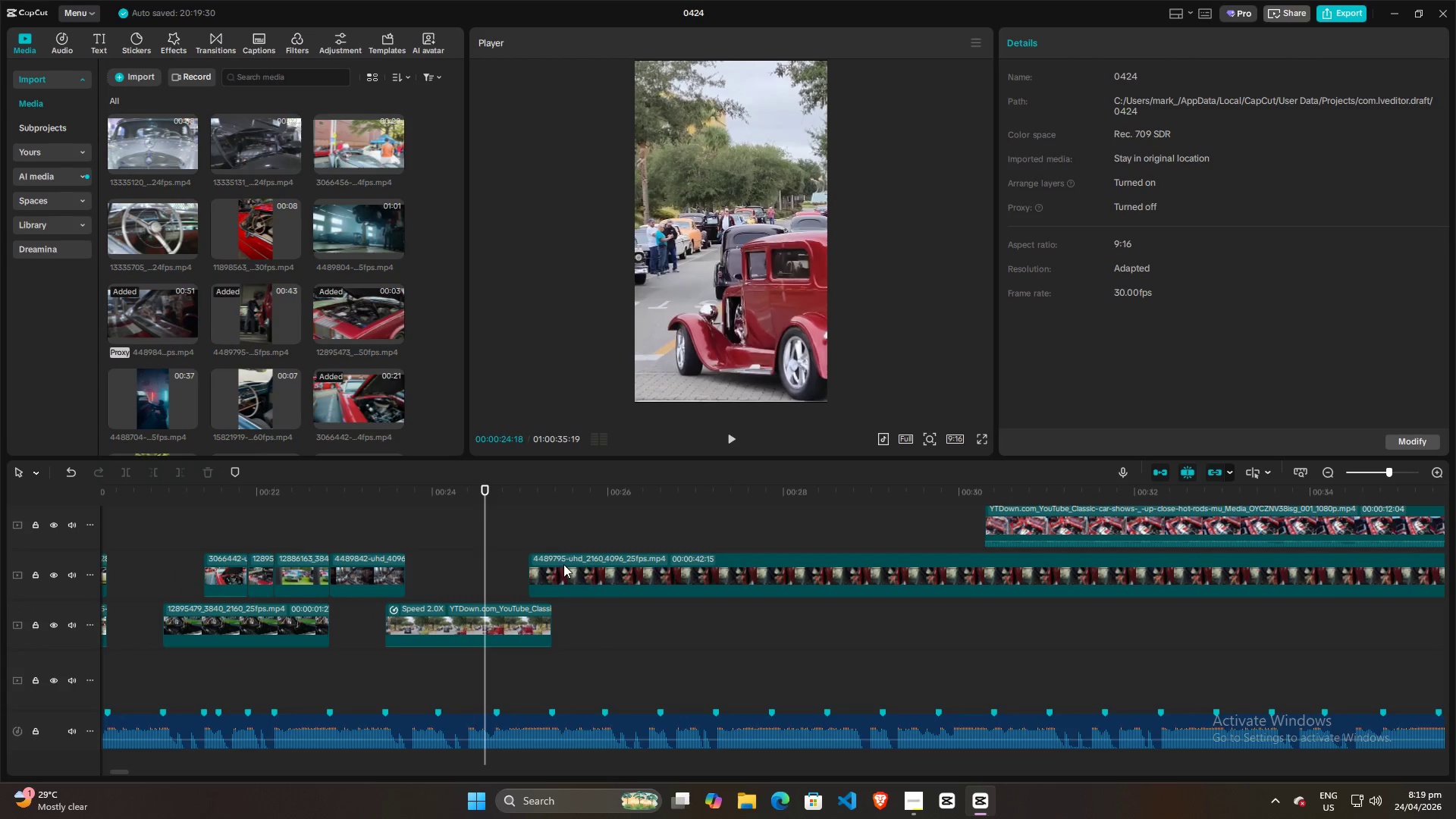 
left_click_drag(start_coordinate=[577, 566], to_coordinate=[599, 567])
 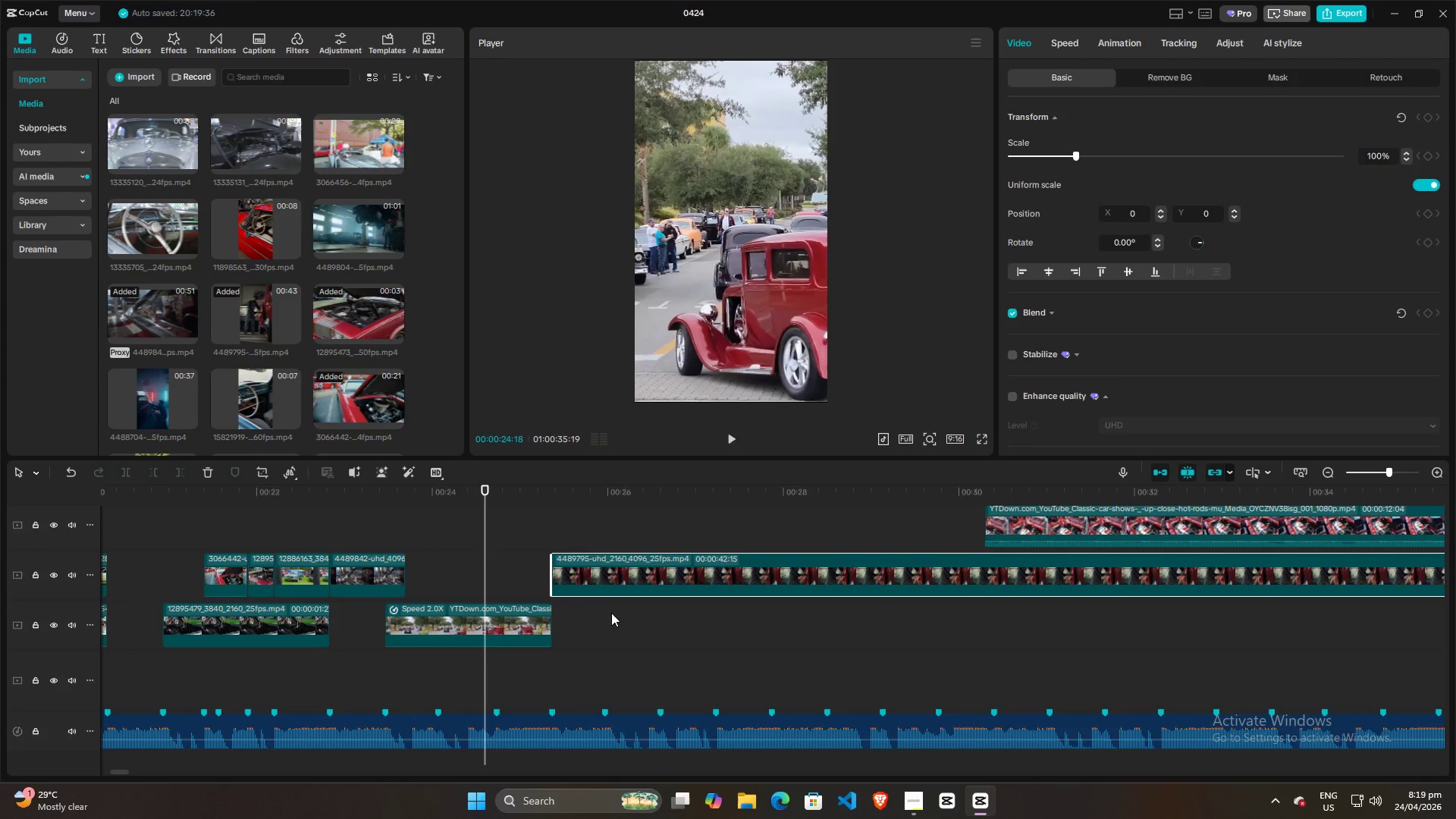 
key(Space)
 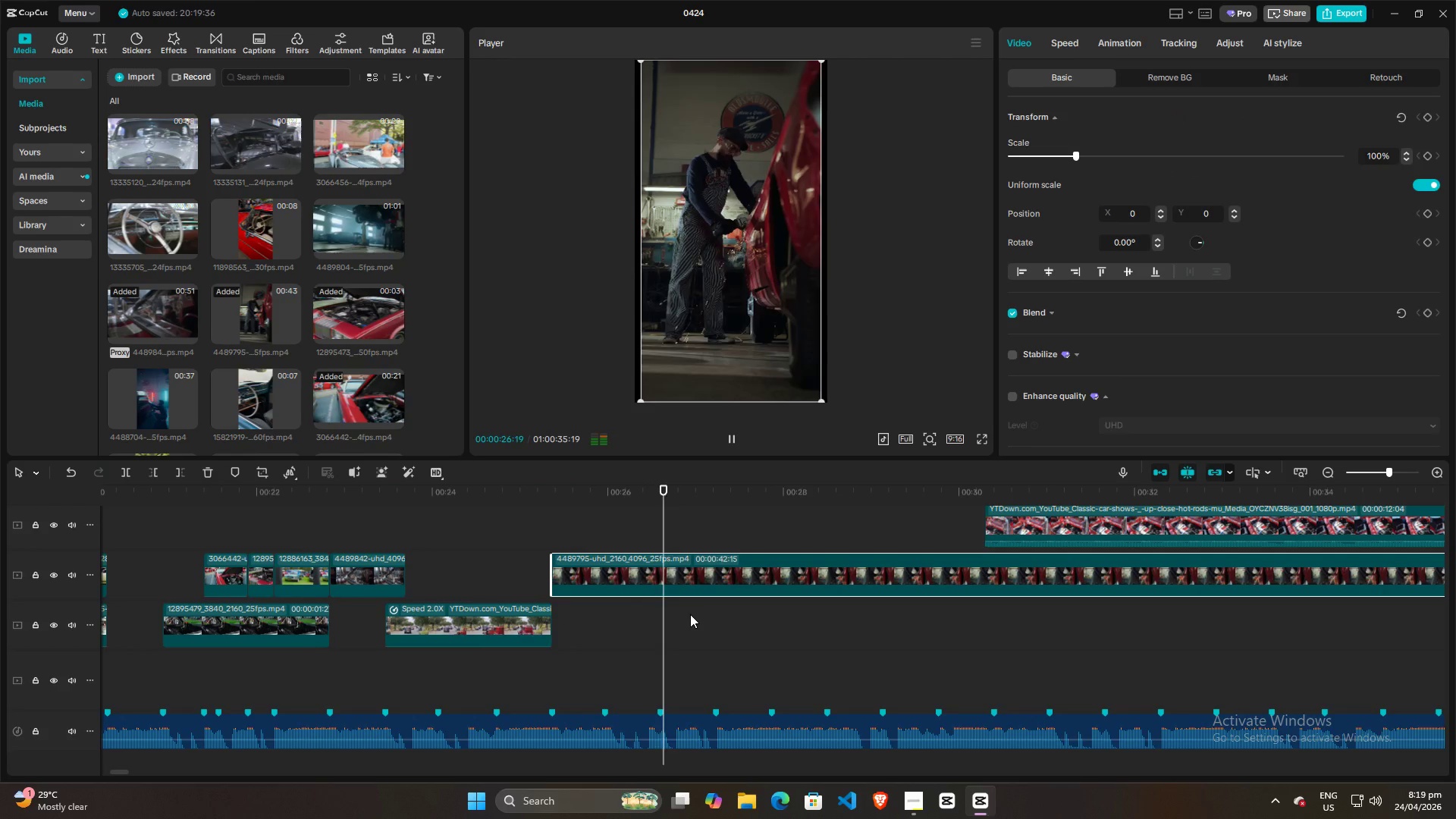 
key(Space)
 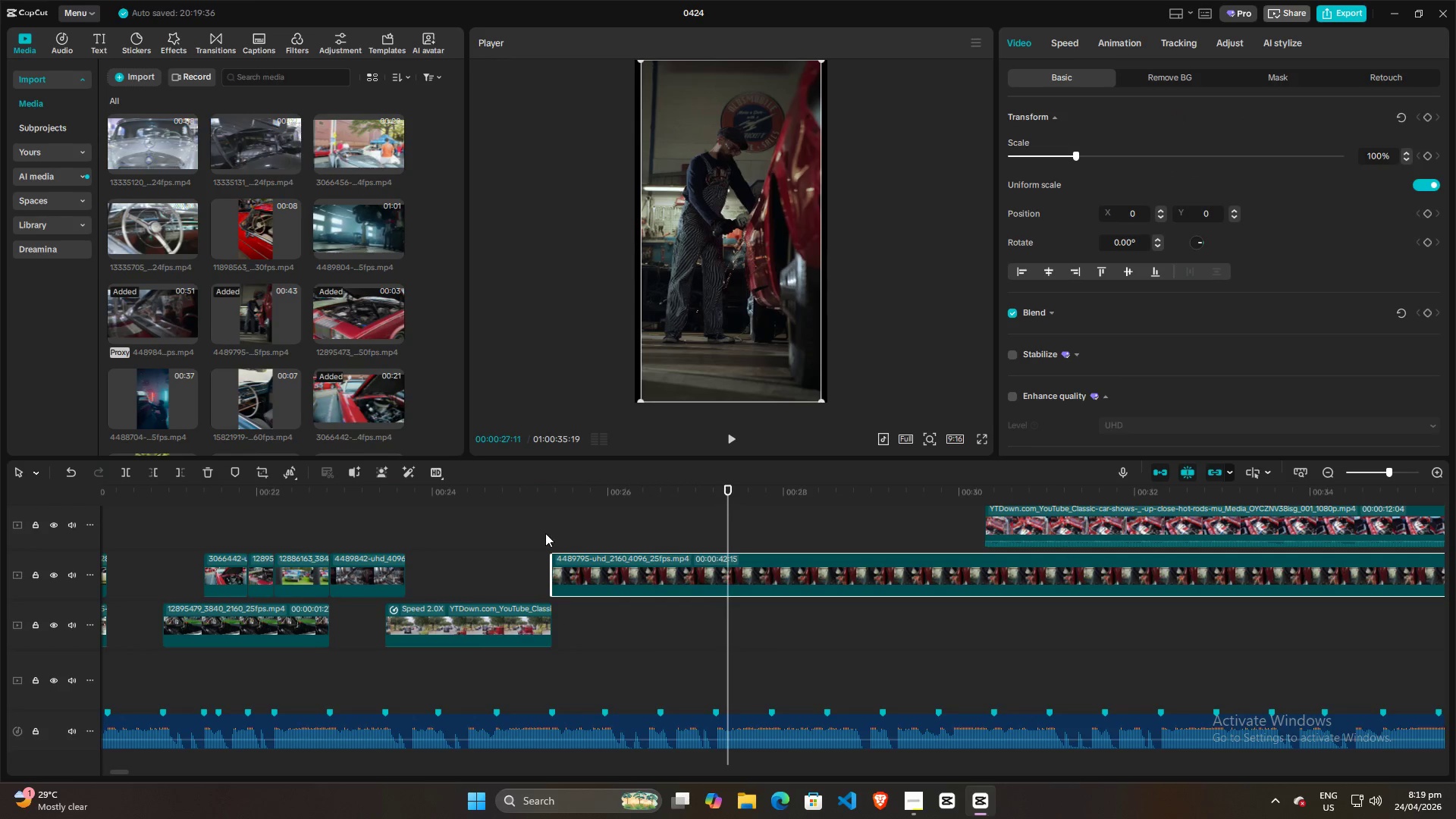 
left_click([475, 521])
 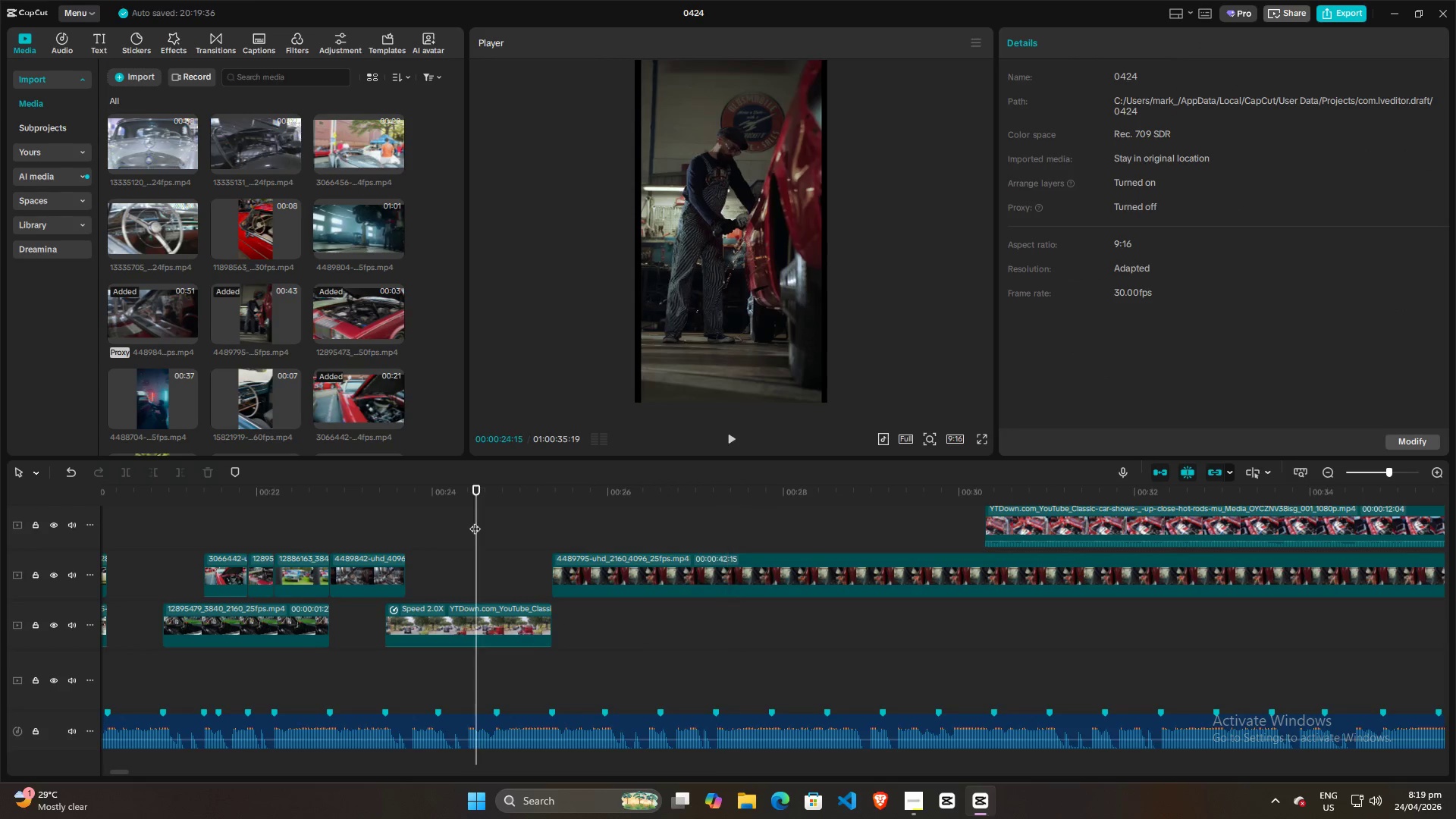 
key(Space)
 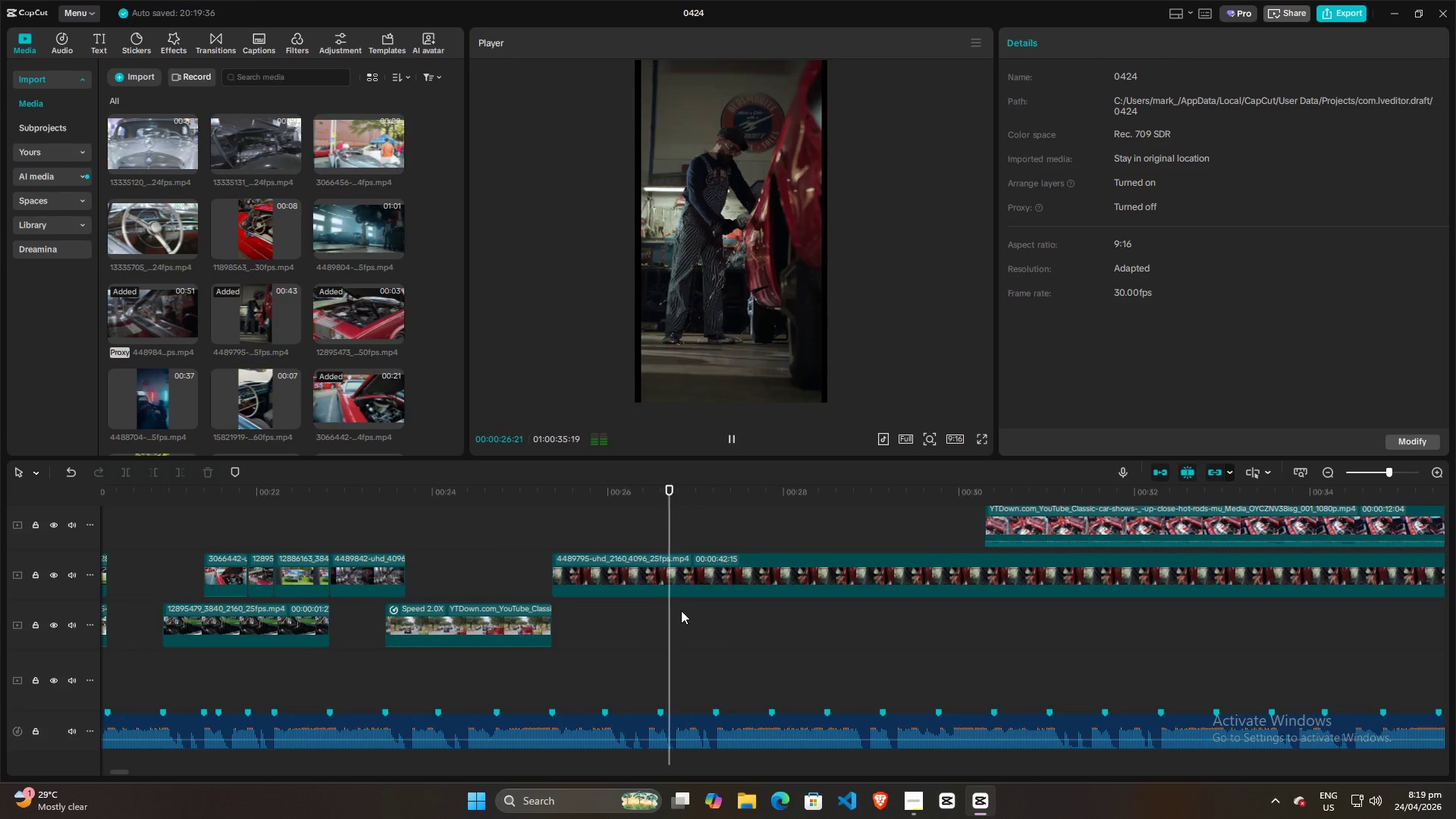 
key(Space)
 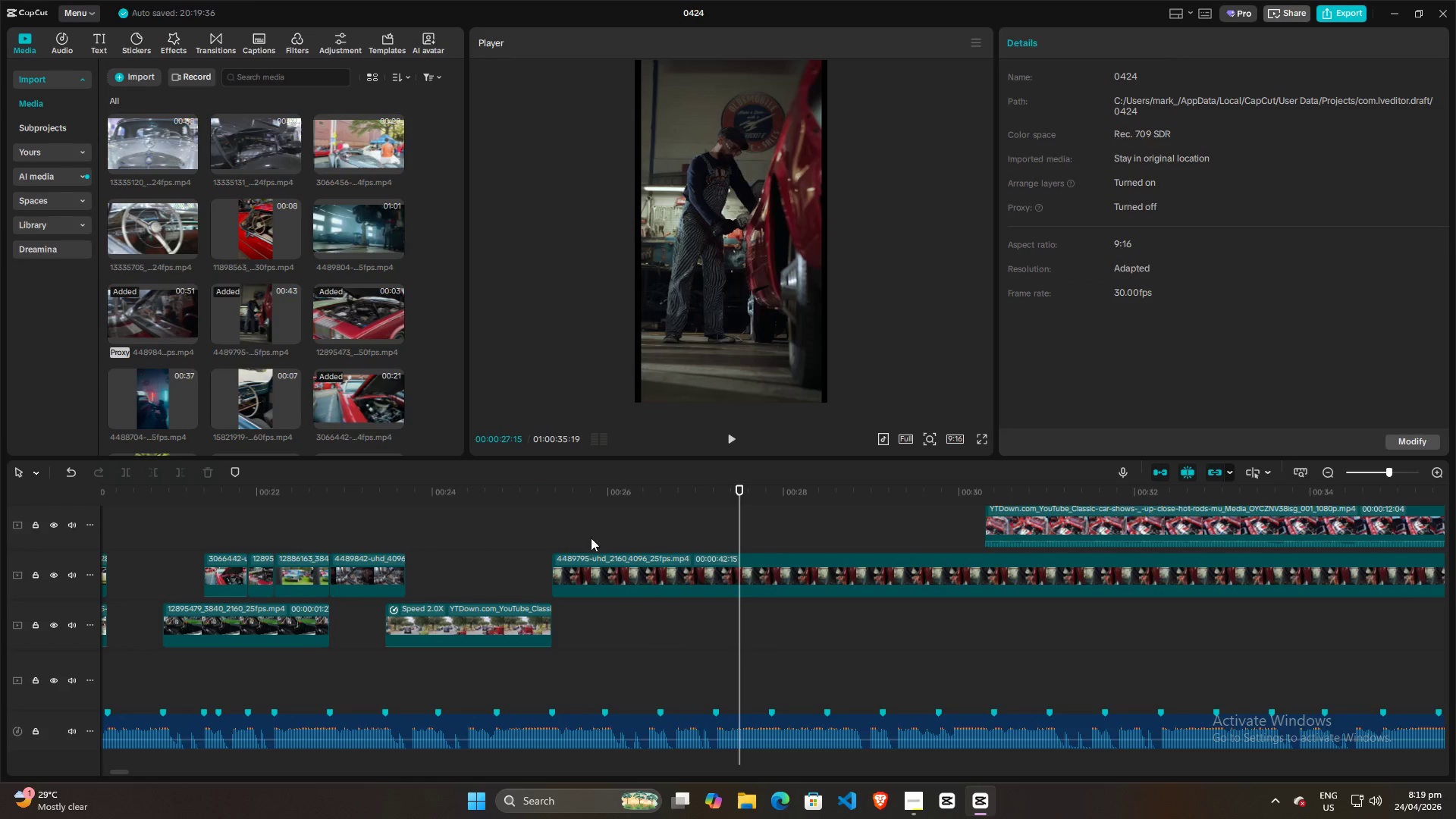 
left_click([595, 525])
 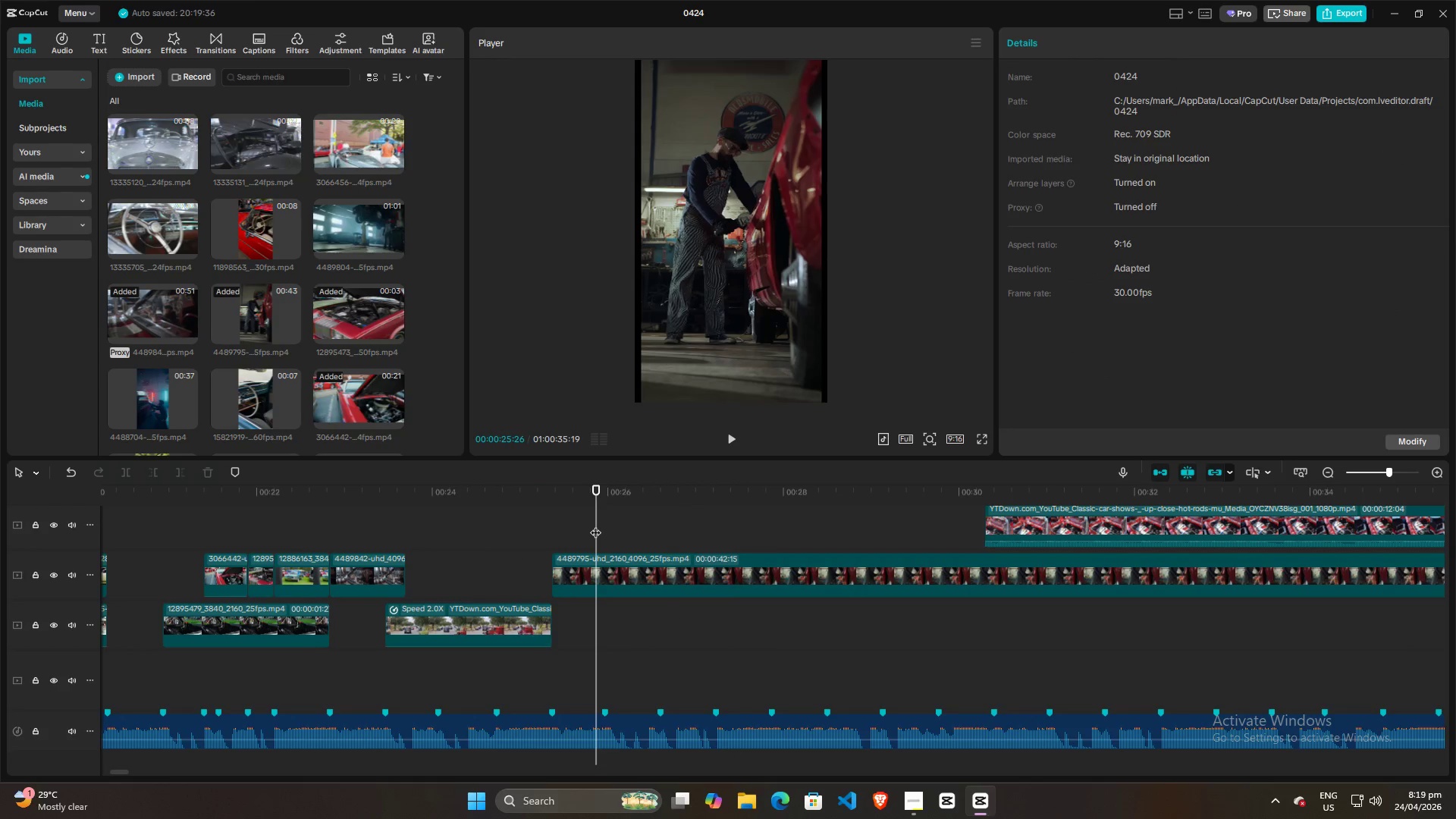 
key(Space)
 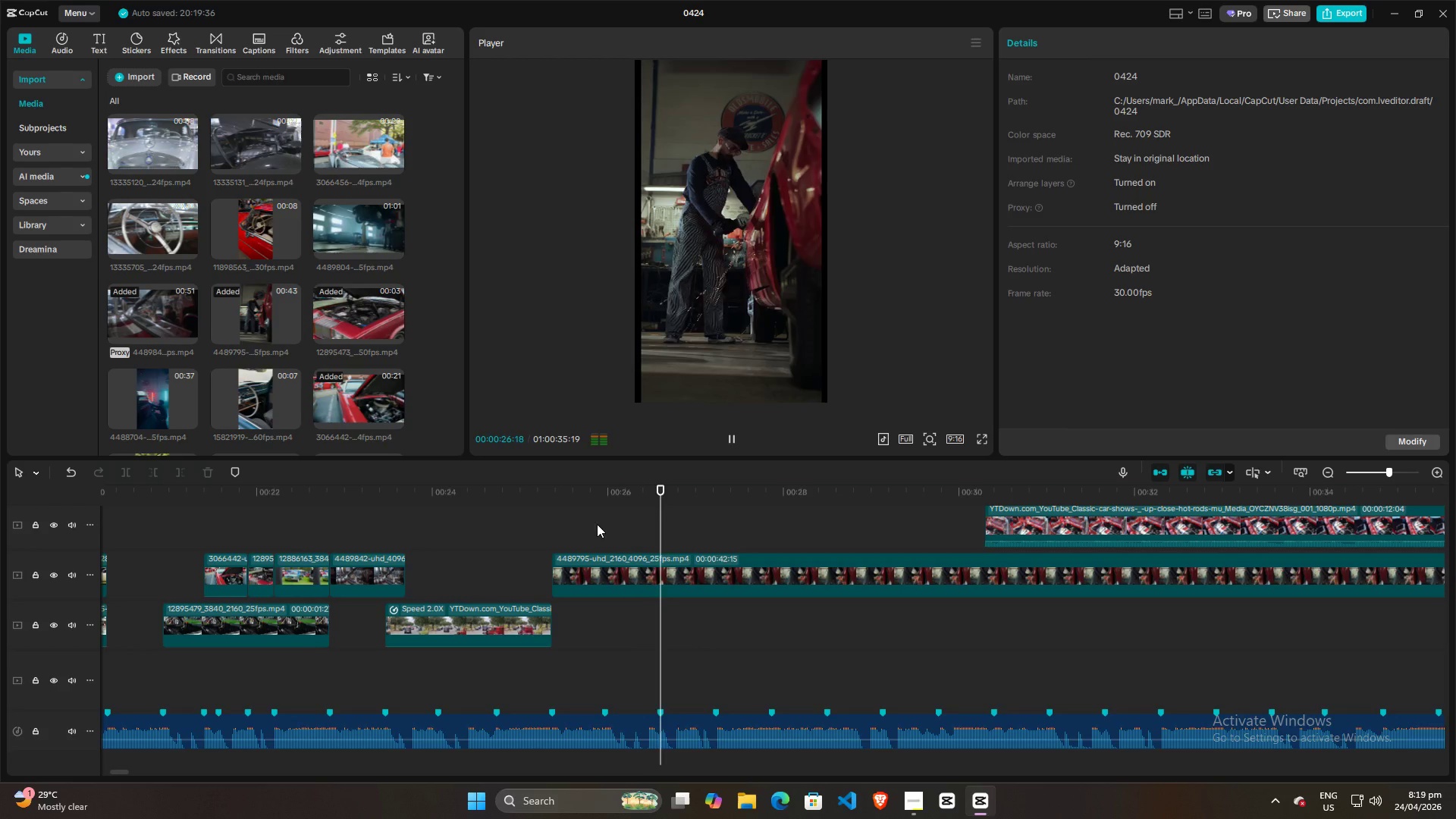 
key(Space)
 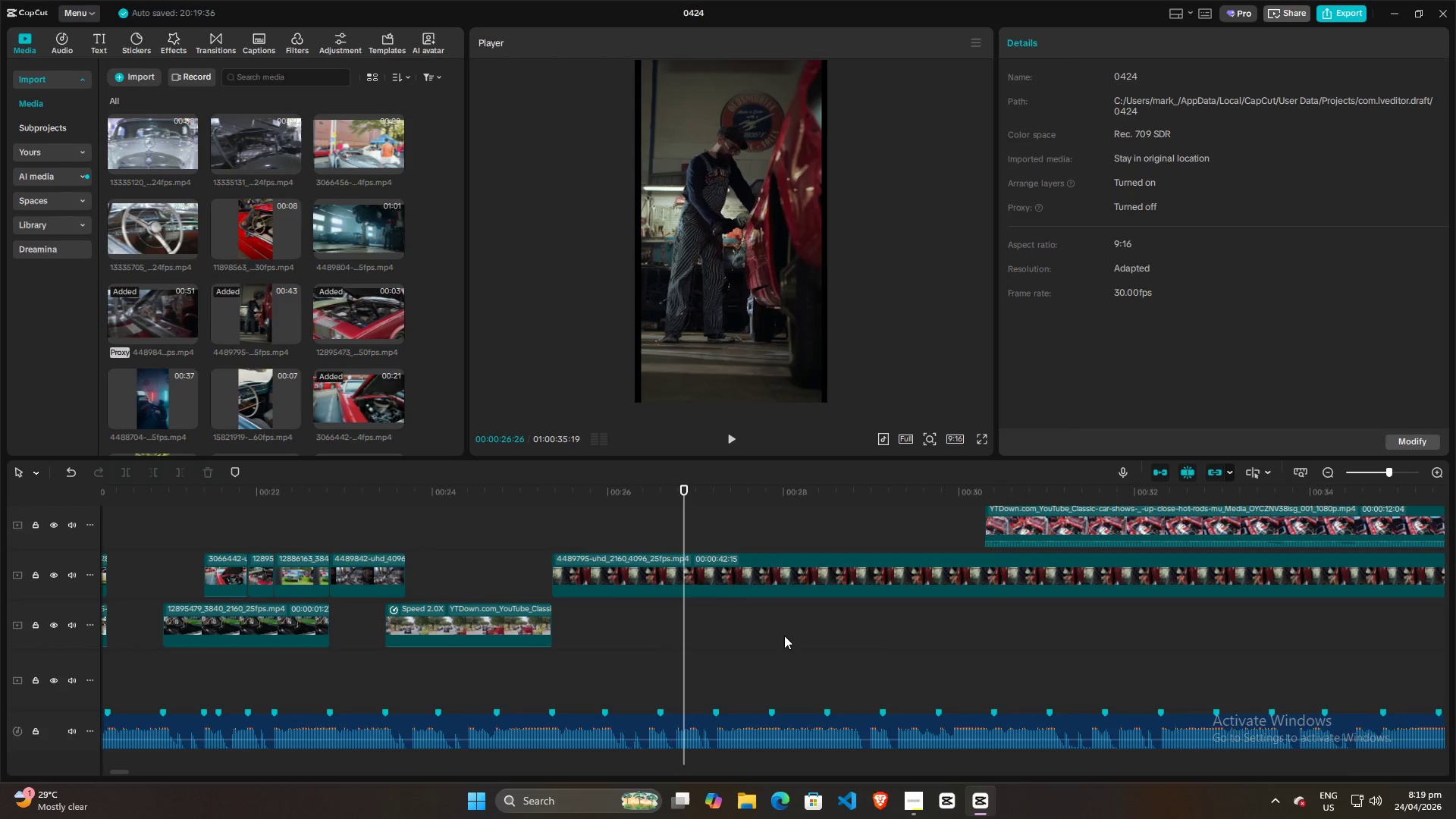 
scroll: coordinate [900, 641], scroll_direction: up, amount: 3.0
 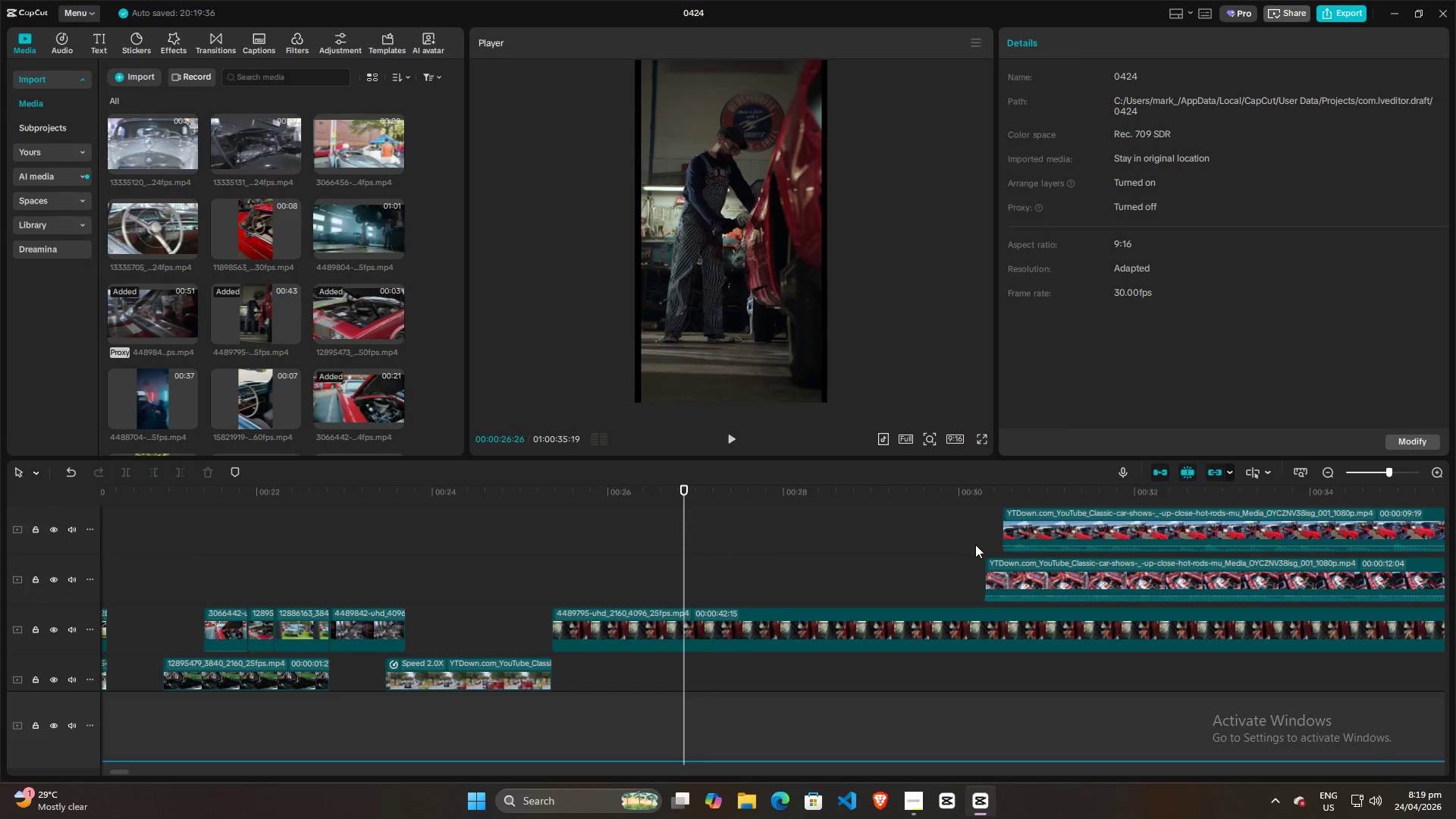 
left_click([985, 545])
 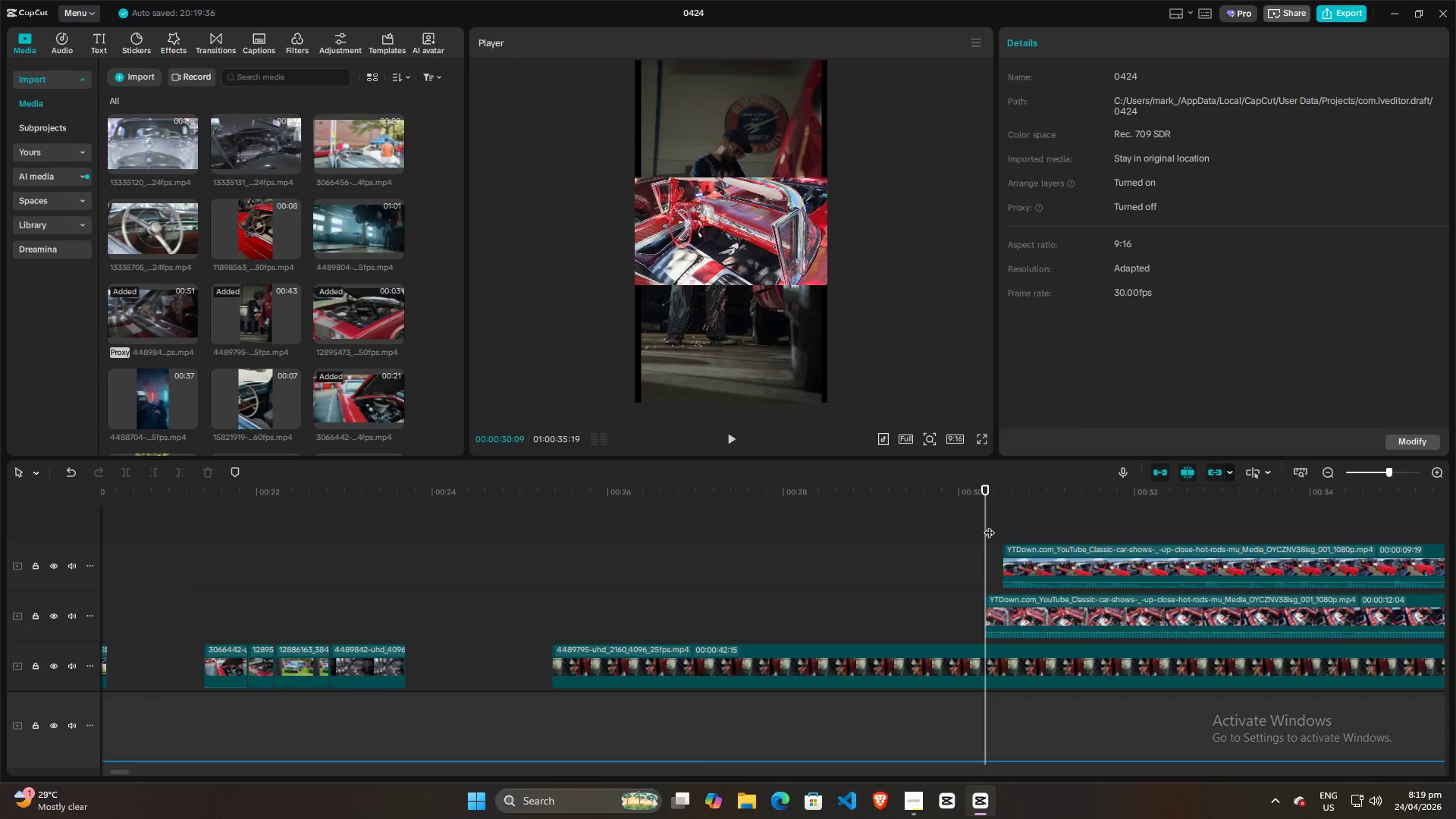 
scroll: coordinate [974, 551], scroll_direction: up, amount: 2.0
 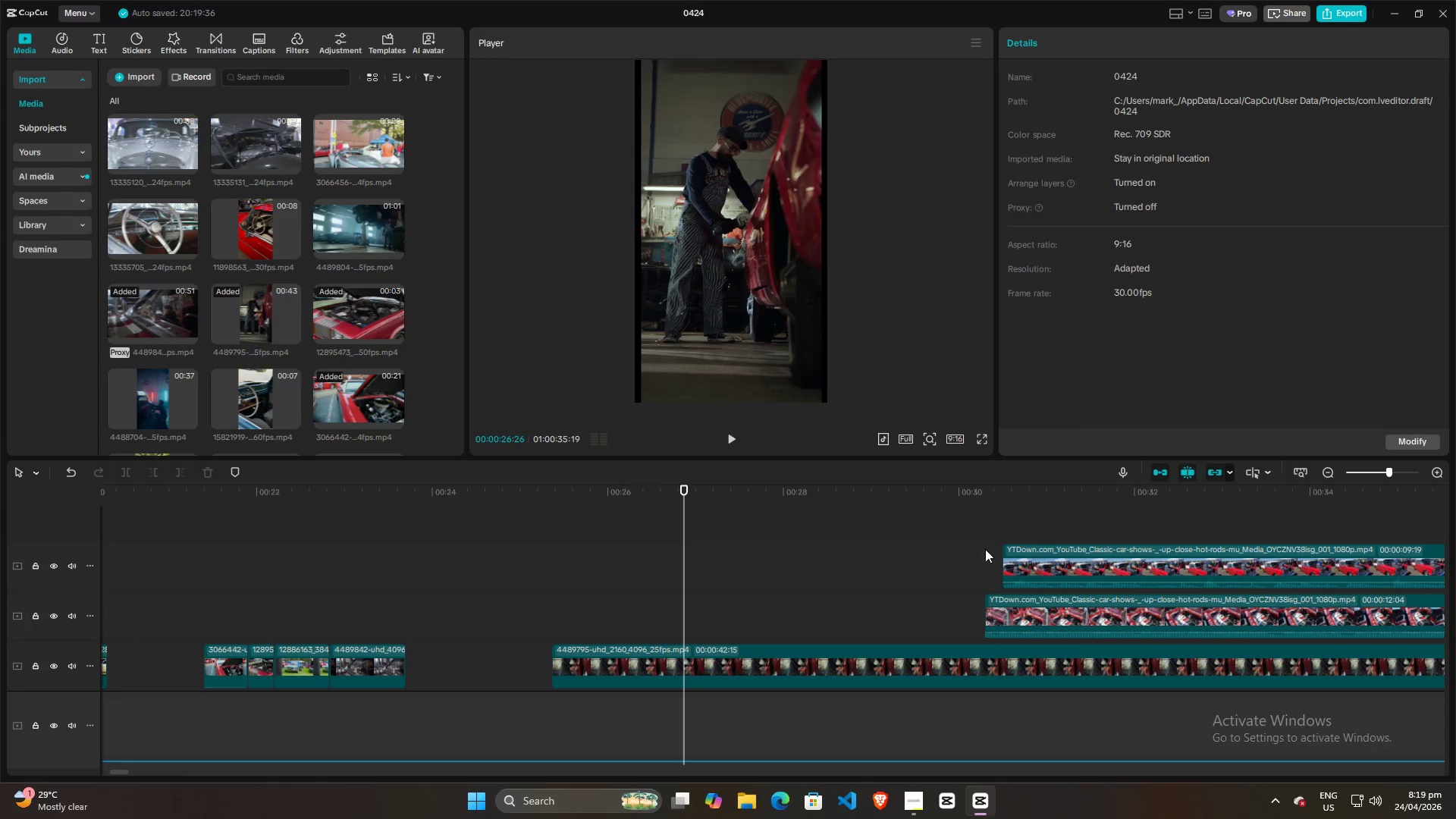 
left_click_drag(start_coordinate=[987, 524], to_coordinate=[1009, 524])
 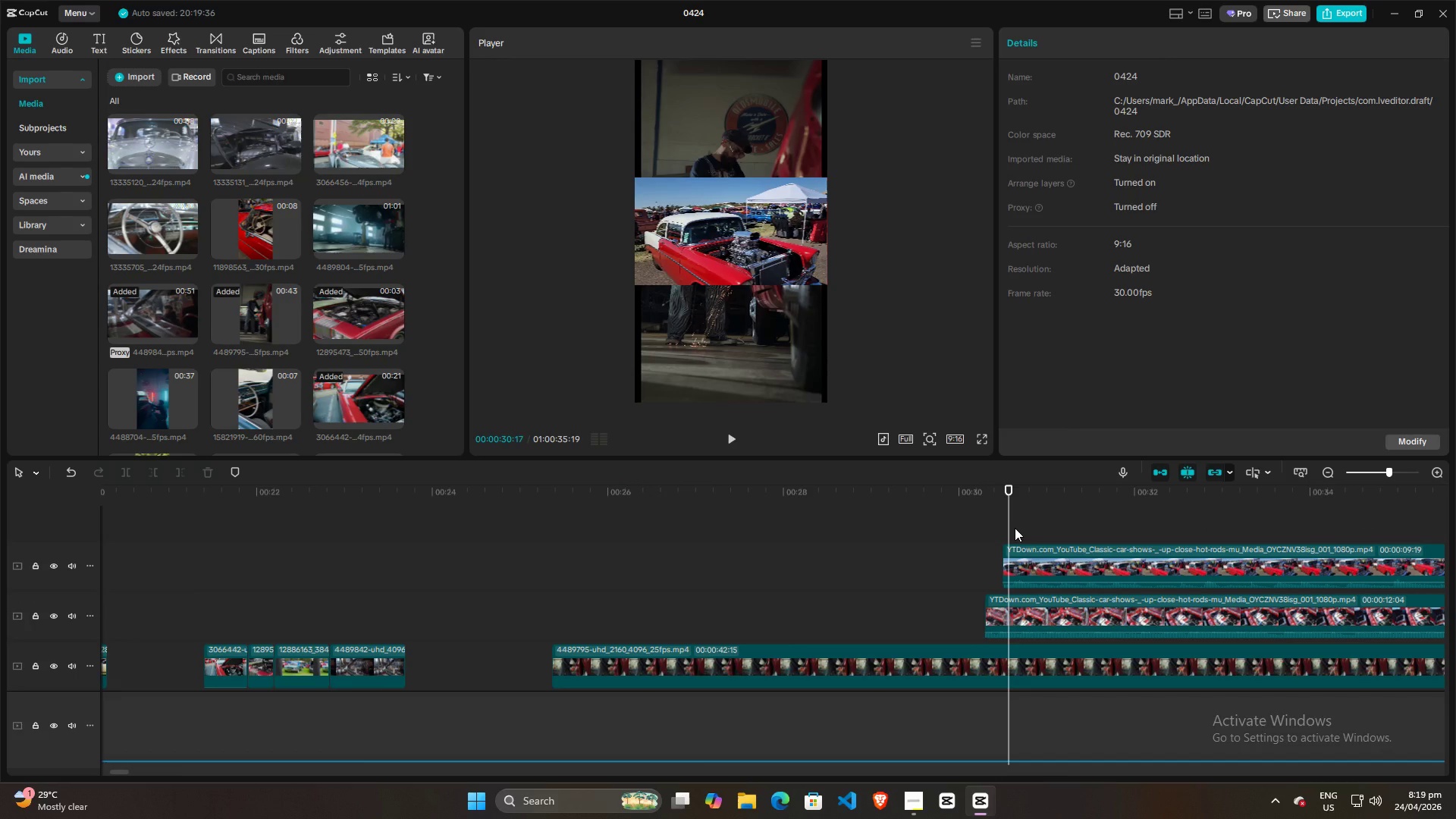 
left_click_drag(start_coordinate=[1014, 527], to_coordinate=[1007, 514])
 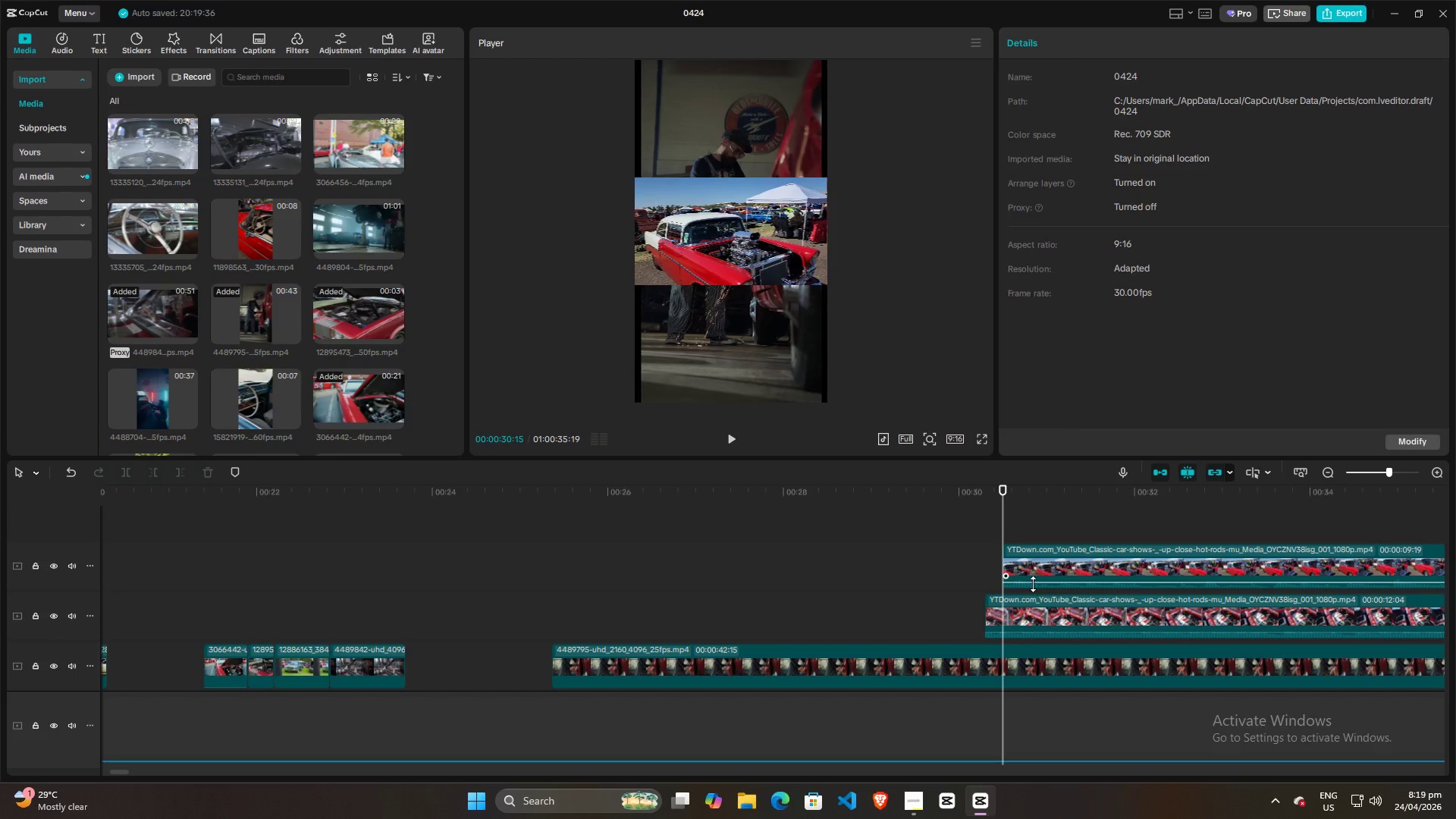 
left_click_drag(start_coordinate=[1033, 583], to_coordinate=[1030, 607])
 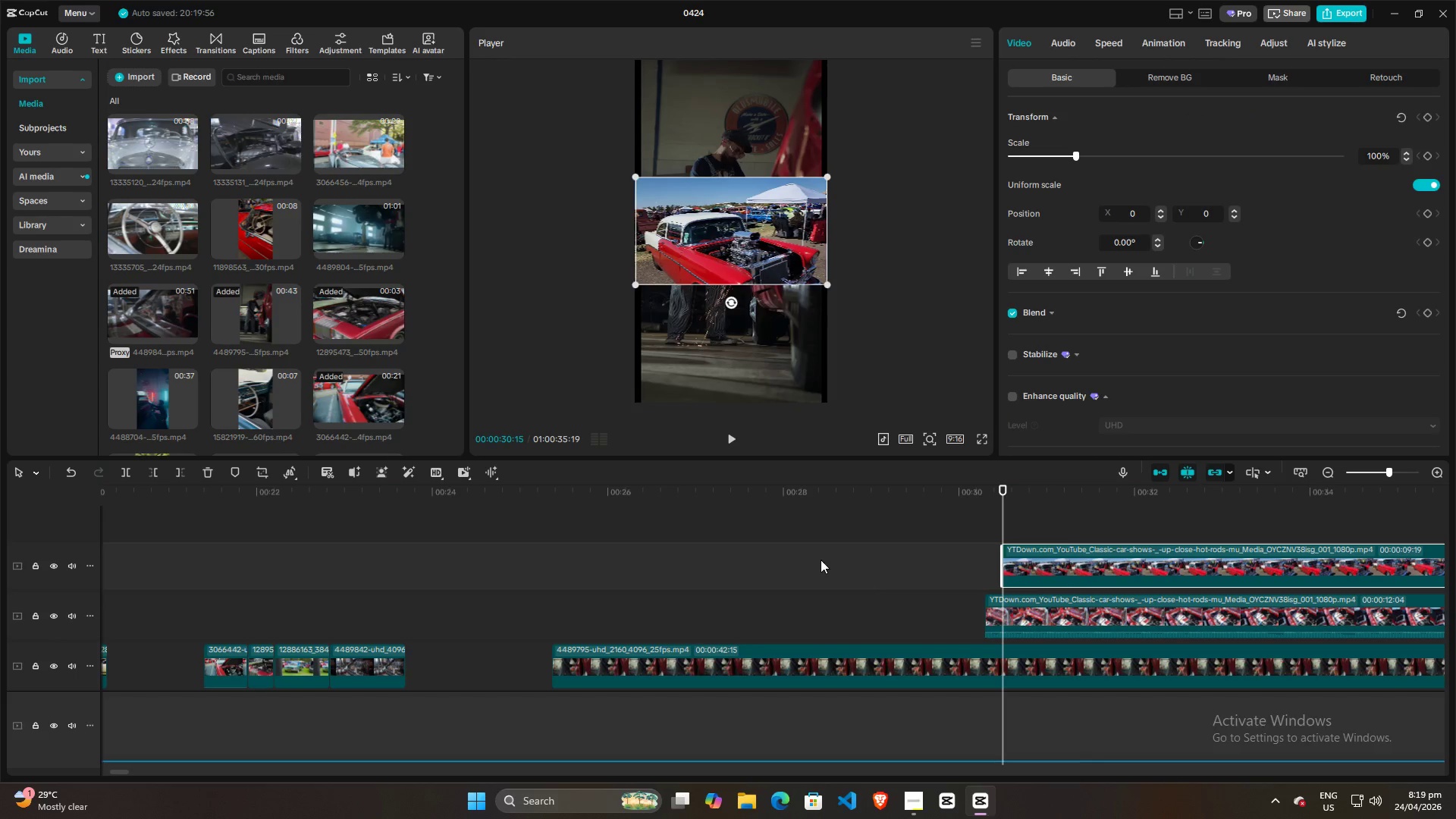 
scroll: coordinate [689, 541], scroll_direction: down, amount: 4.0
 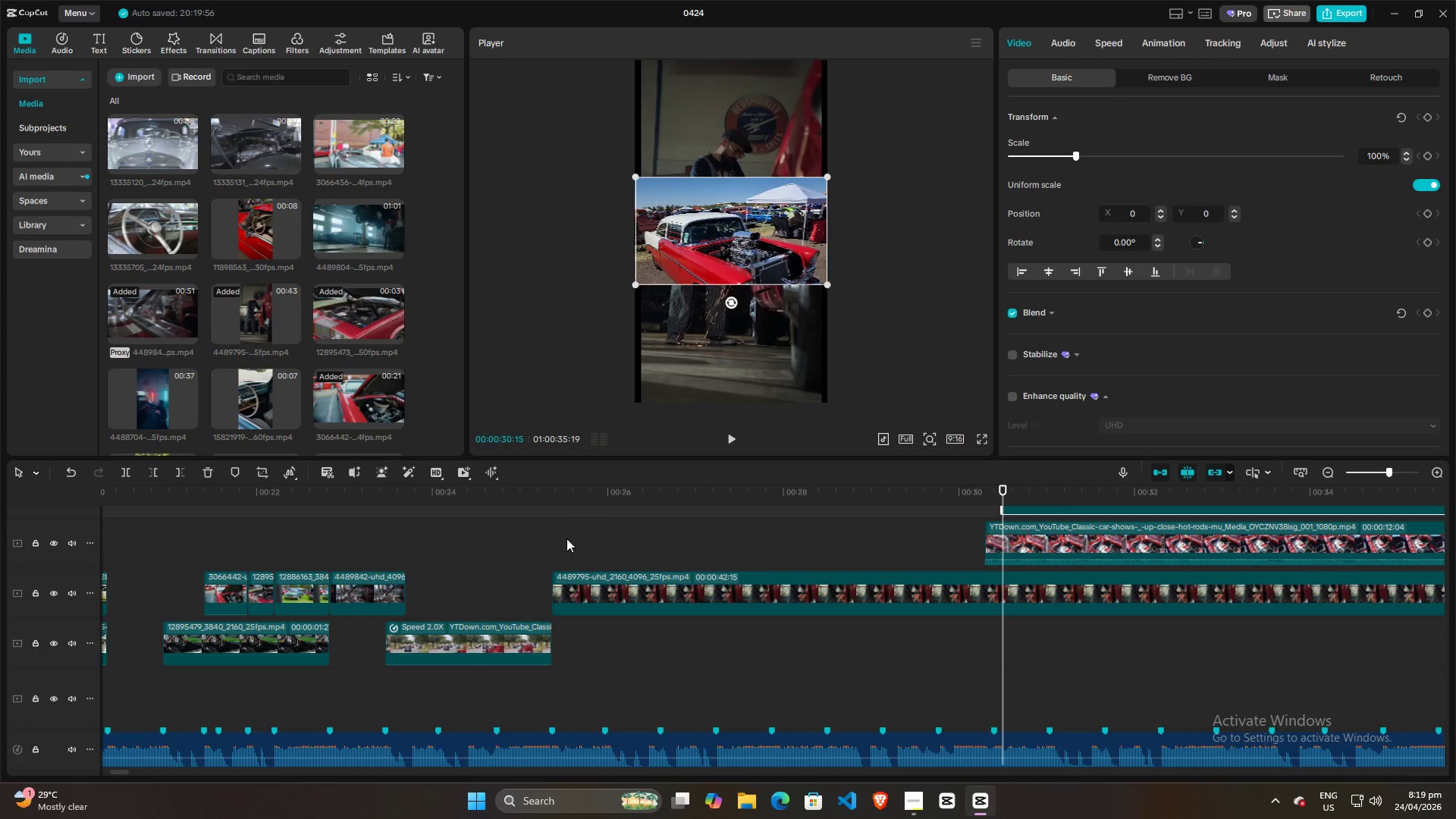 
left_click_drag(start_coordinate=[560, 541], to_coordinate=[556, 541])
 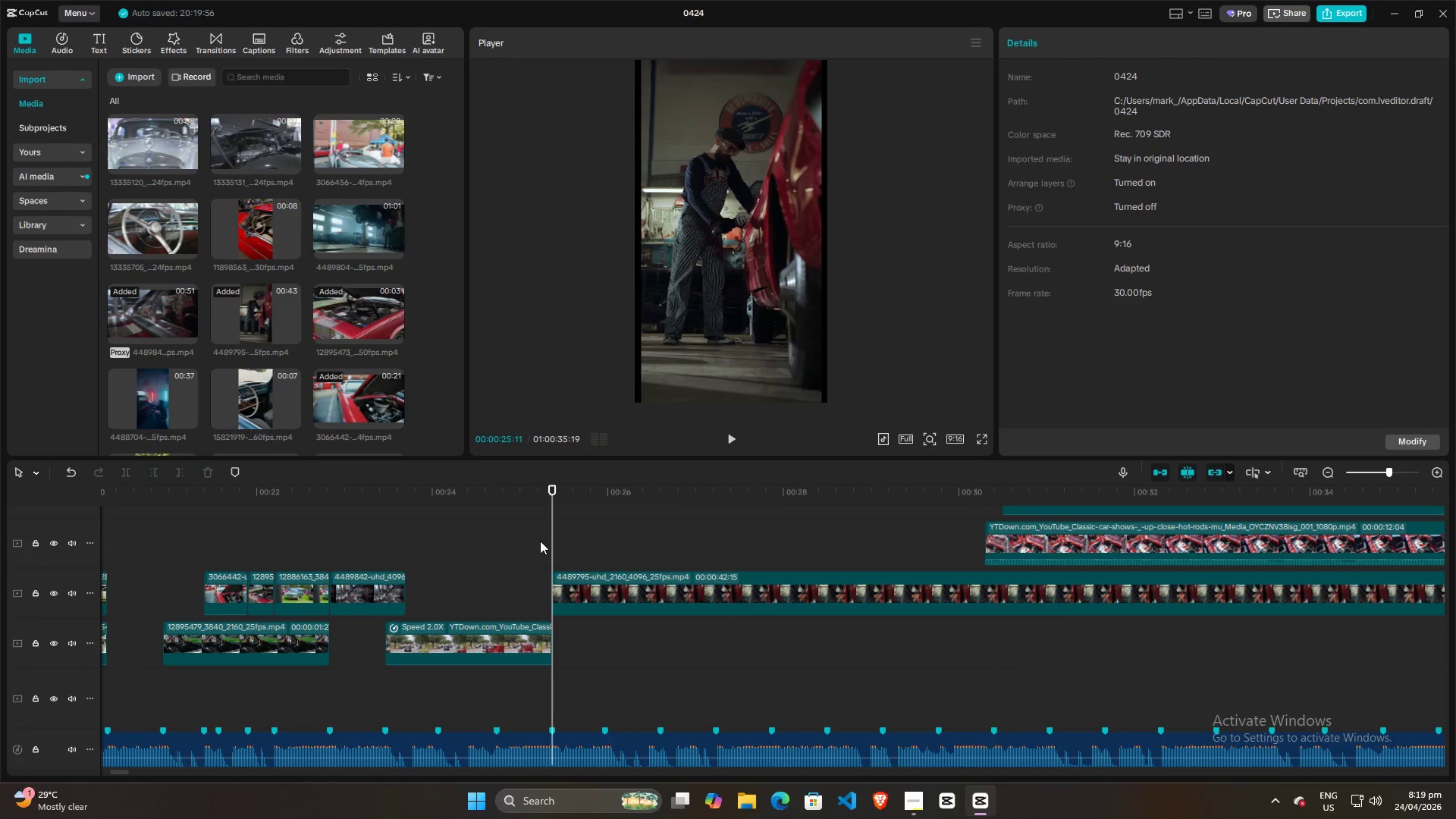 
key(Space)
 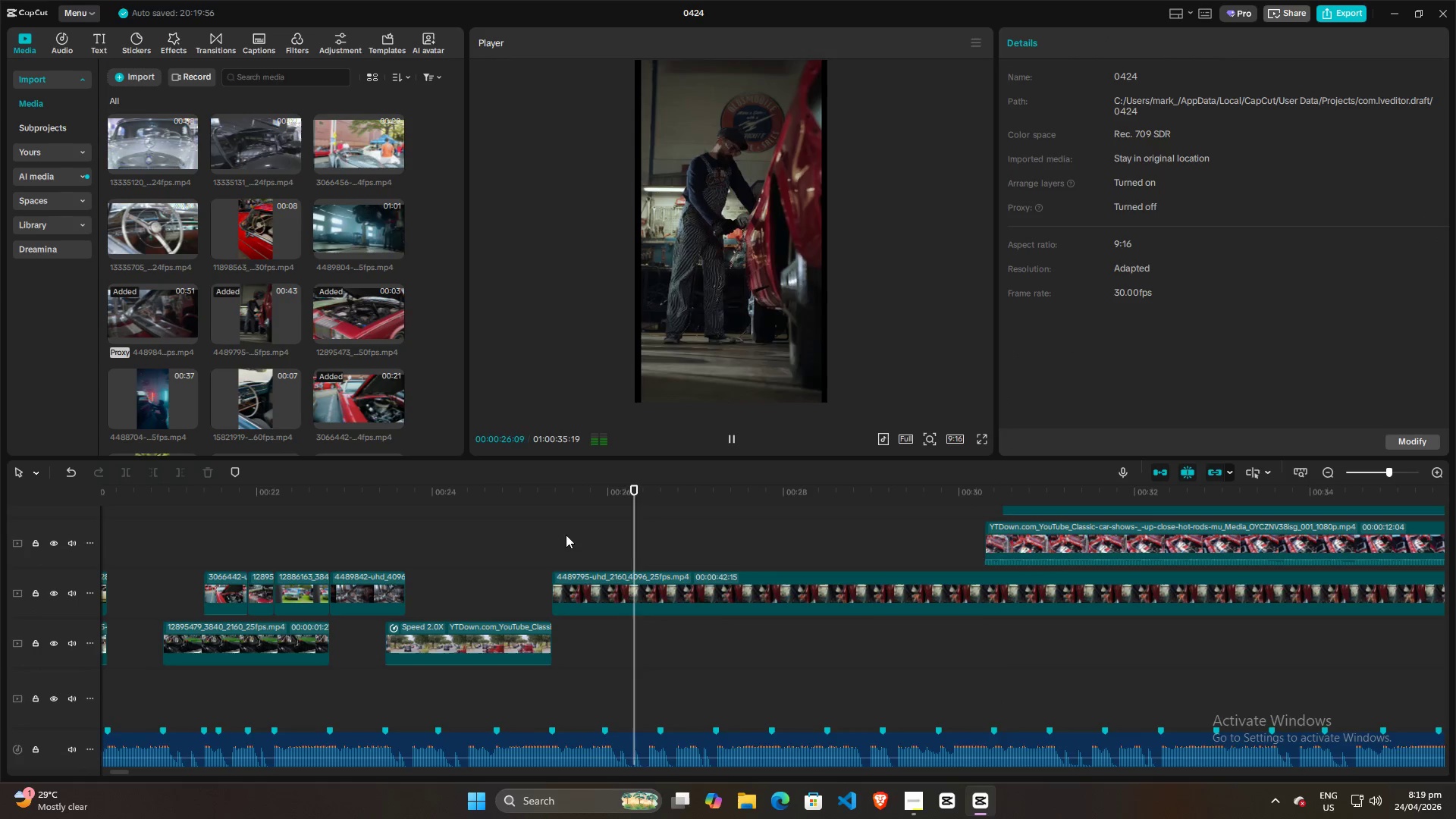 
key(Space)
 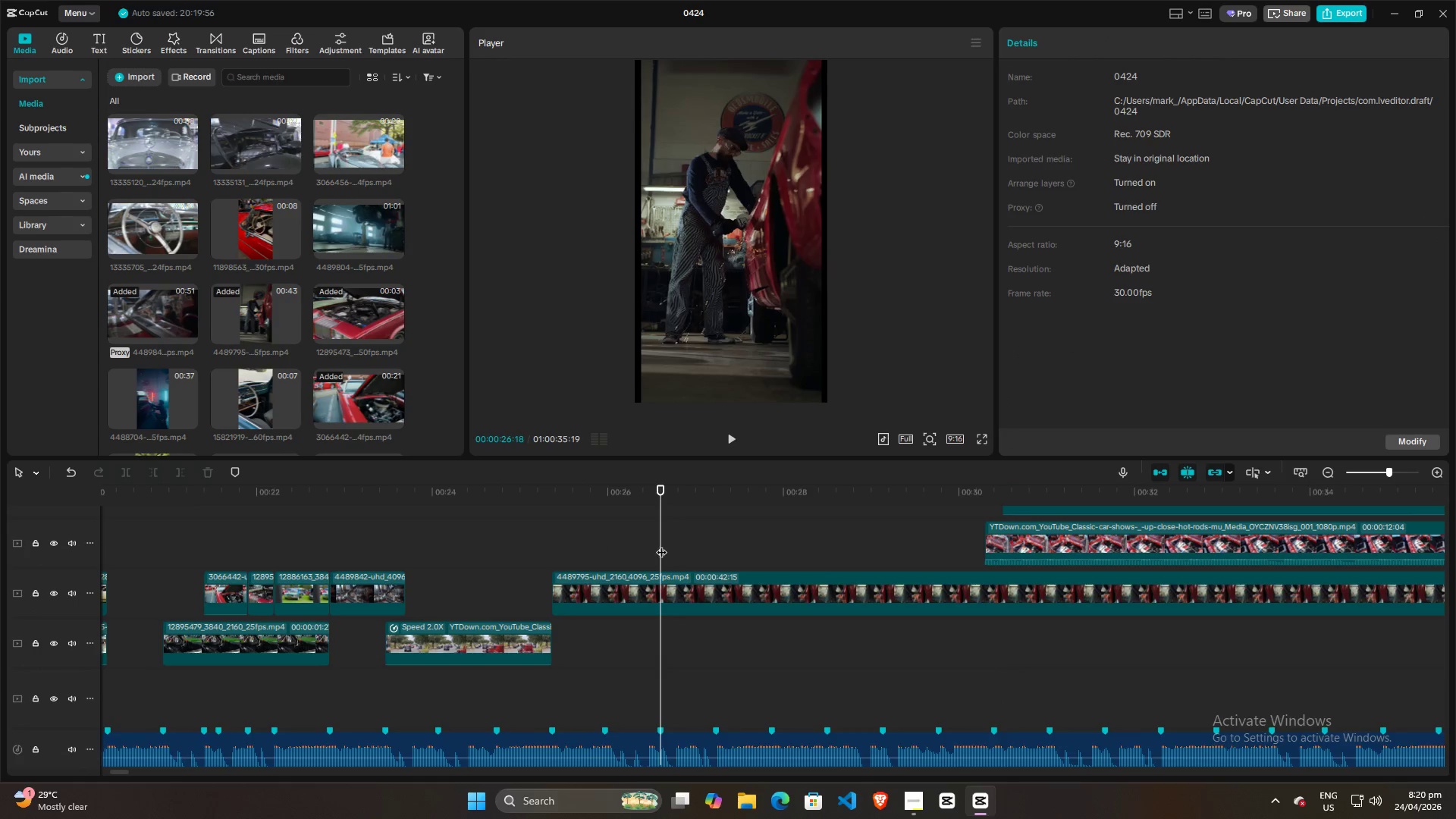 
left_click([647, 608])
 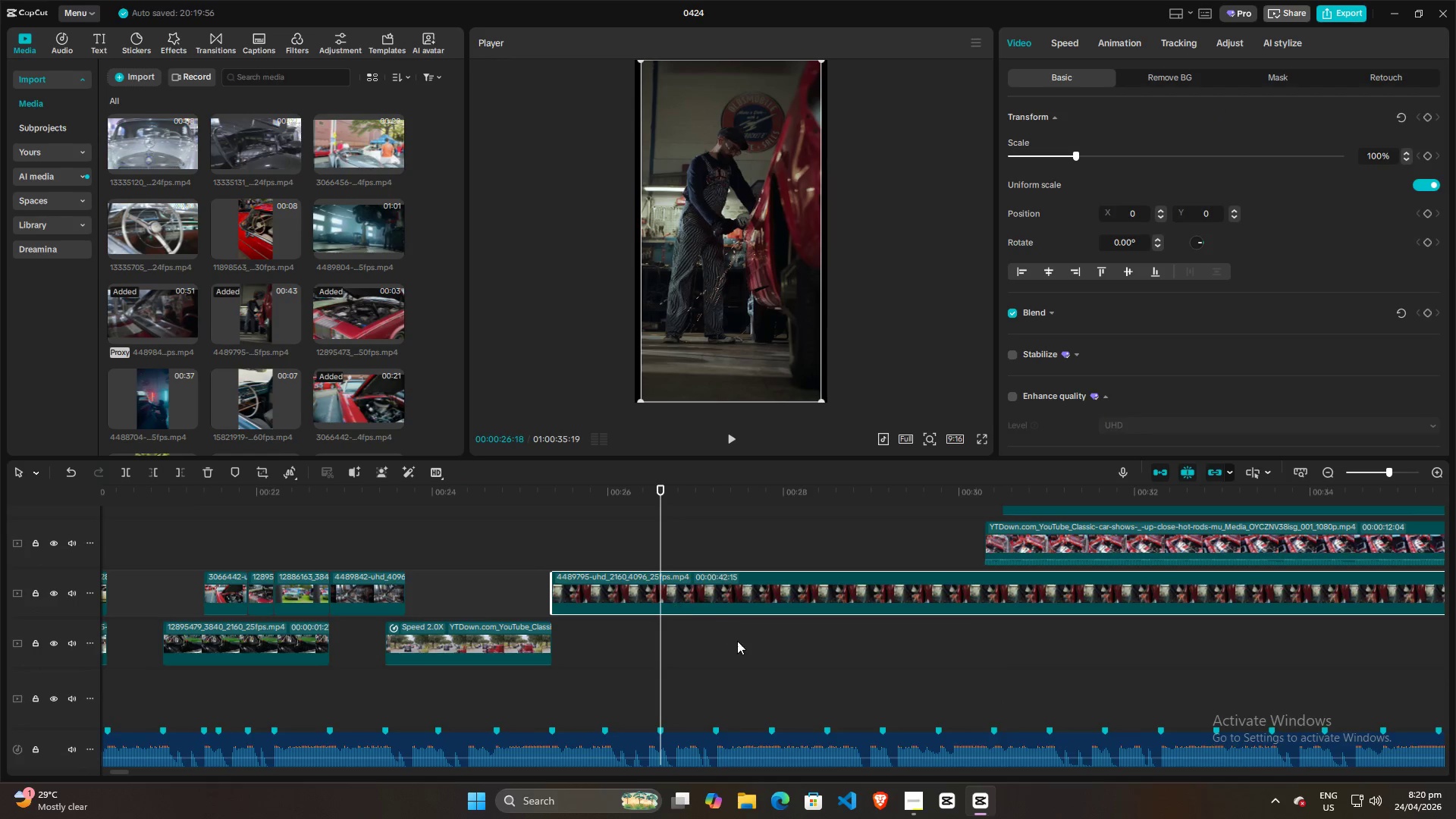 
key(Q)
 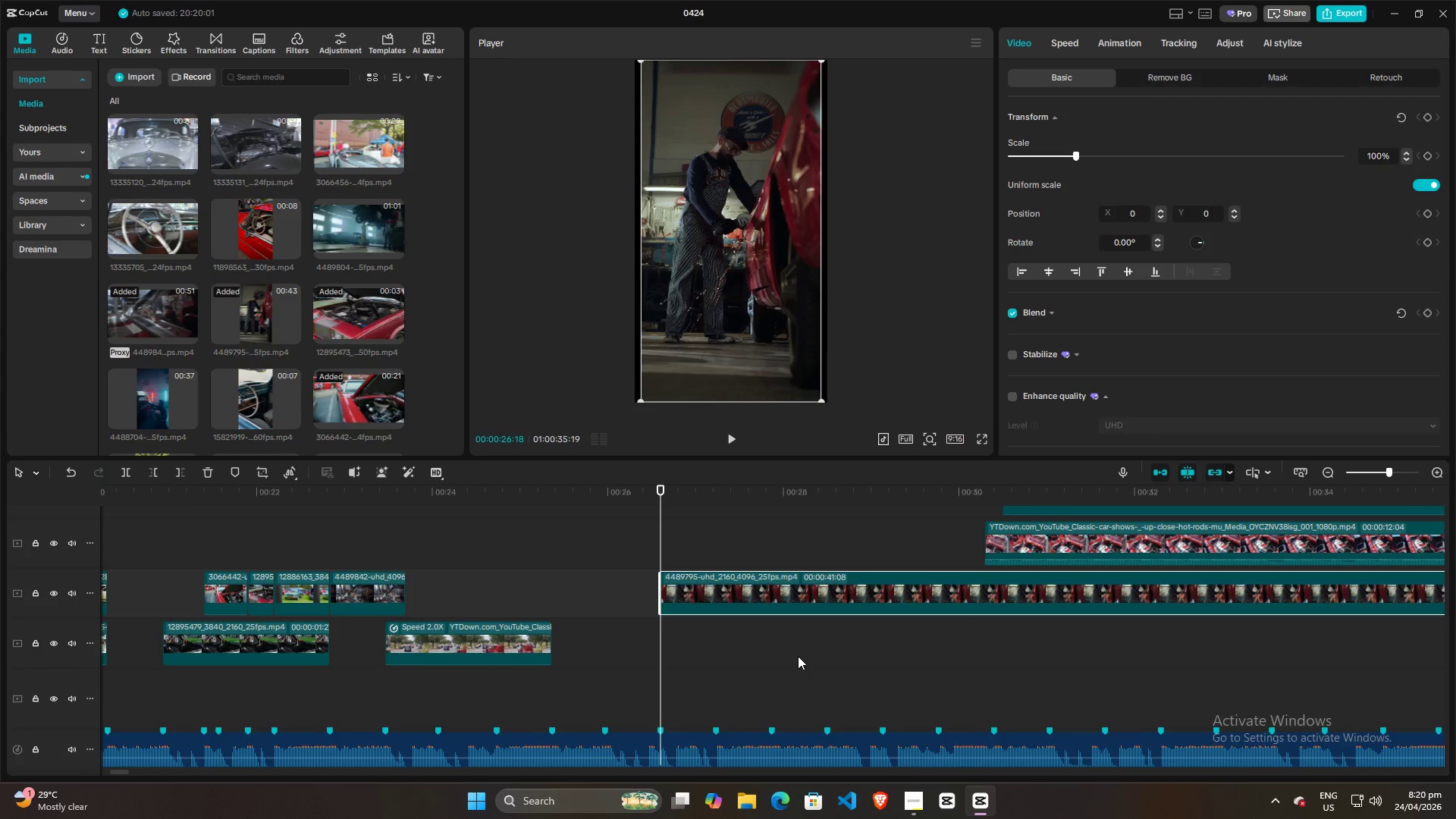 
key(Control+Z)
 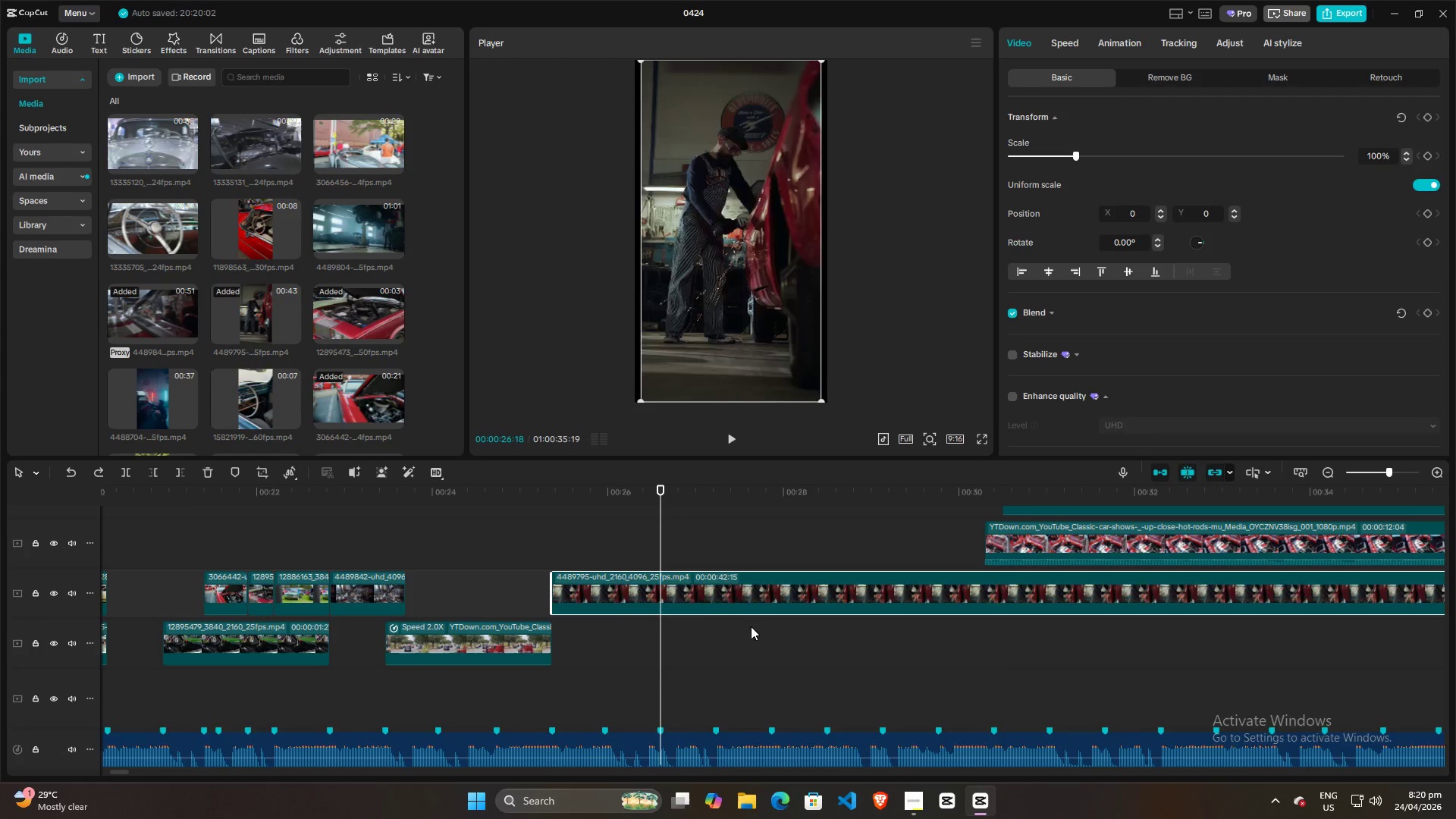 
key(W)
 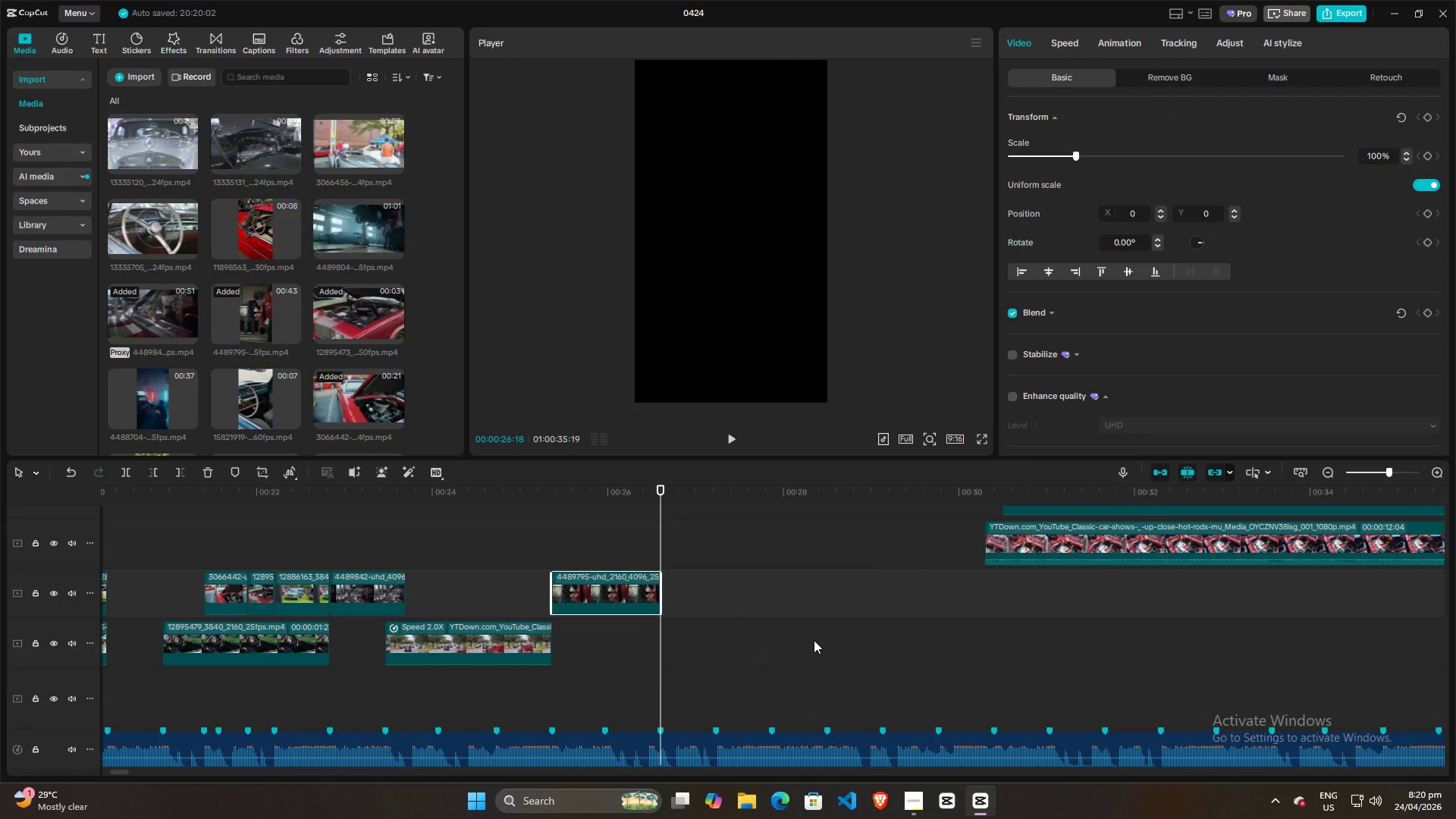 
scroll: coordinate [814, 640], scroll_direction: up, amount: 4.0
 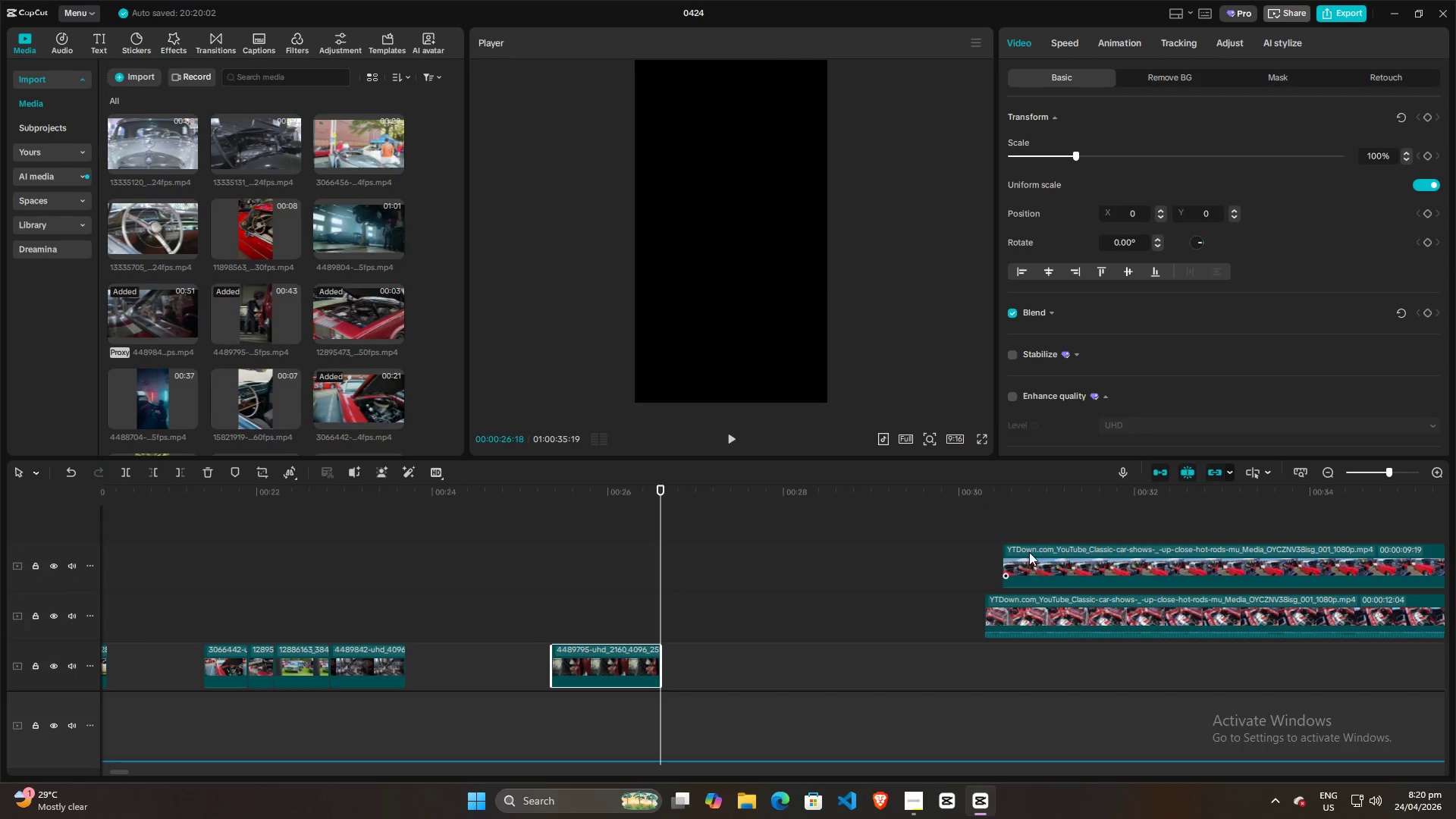 
left_click_drag(start_coordinate=[1029, 552], to_coordinate=[659, 636])
 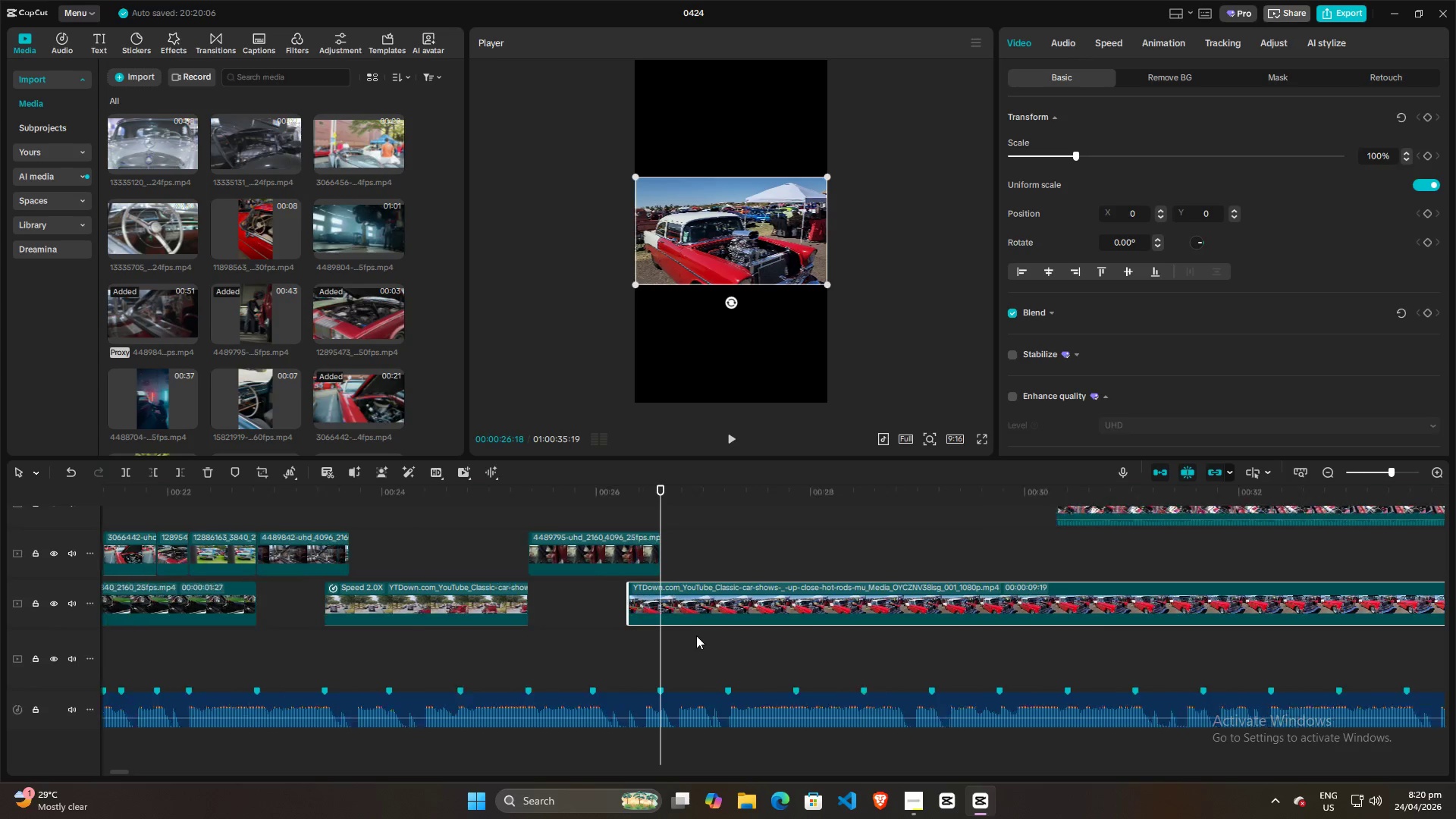 
scroll: coordinate [720, 670], scroll_direction: down, amount: 4.0
 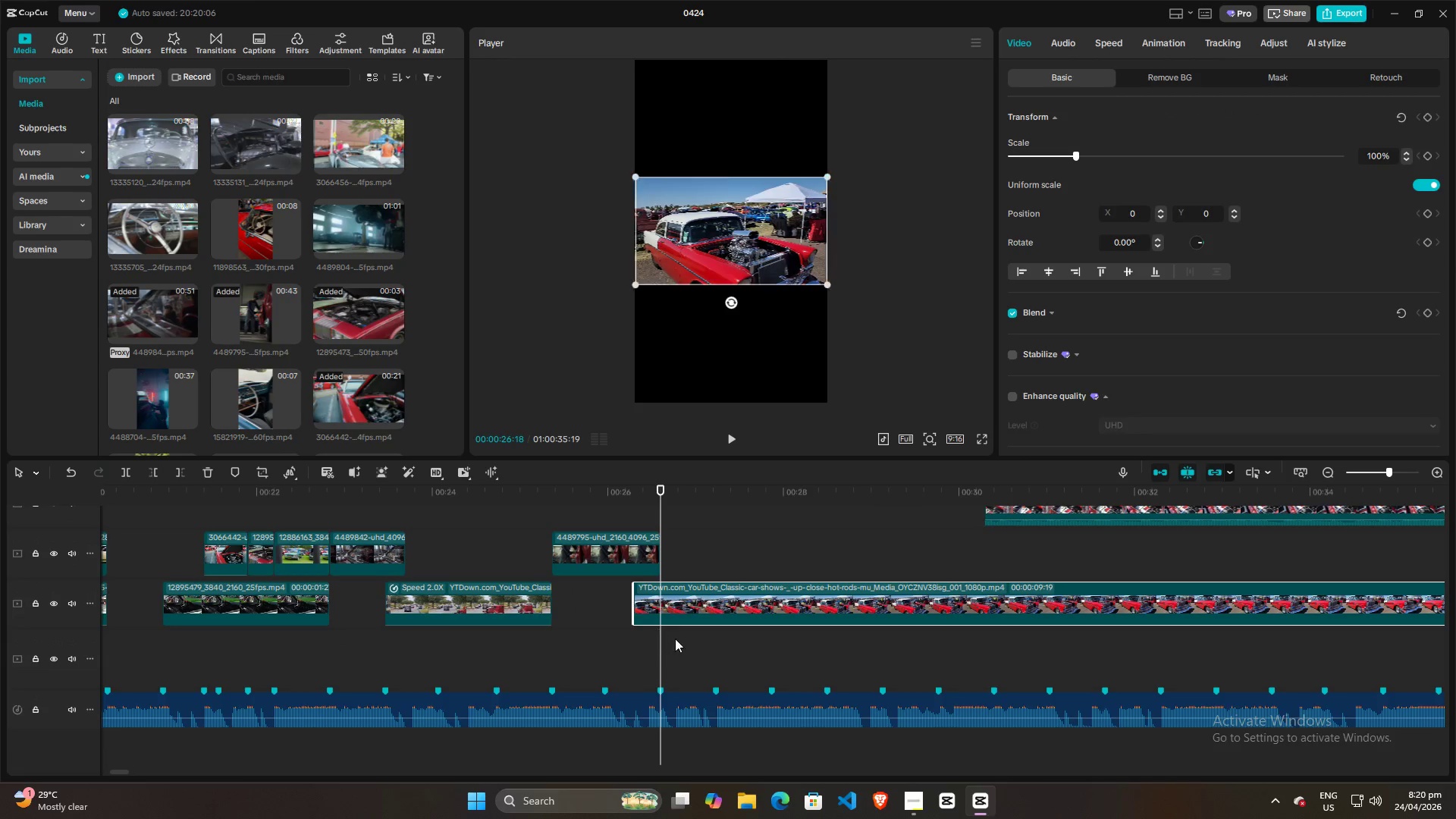 
hold_key(key=ControlLeft, duration=1.52)
hold_key(key=ControlLeft, duration=1.52)
scroll: coordinate [698, 631], scroll_direction: up, amount: 37.0
 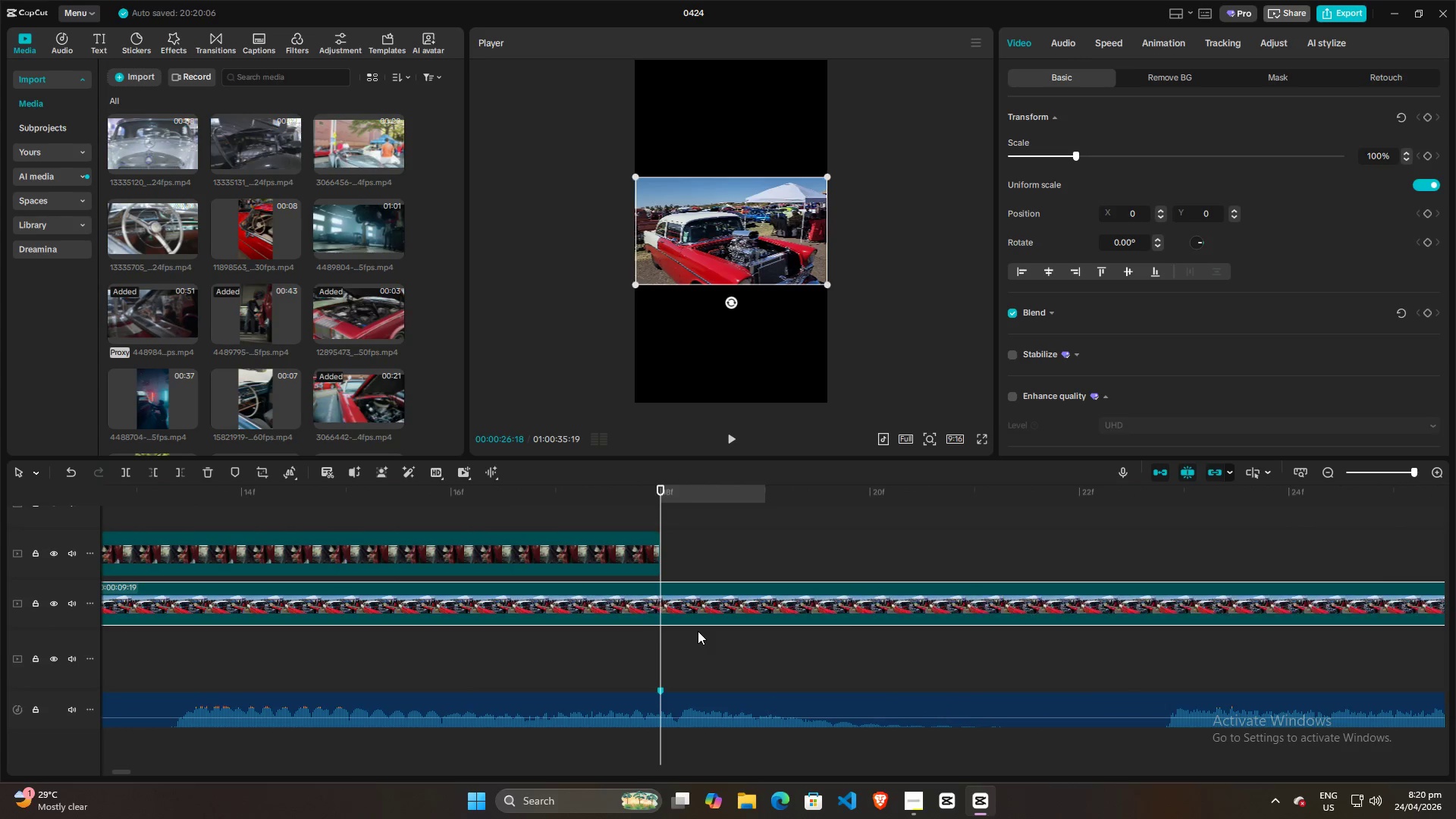 
hold_key(key=ControlLeft, duration=0.73)
scroll: coordinate [698, 631], scroll_direction: down, amount: 4.0
 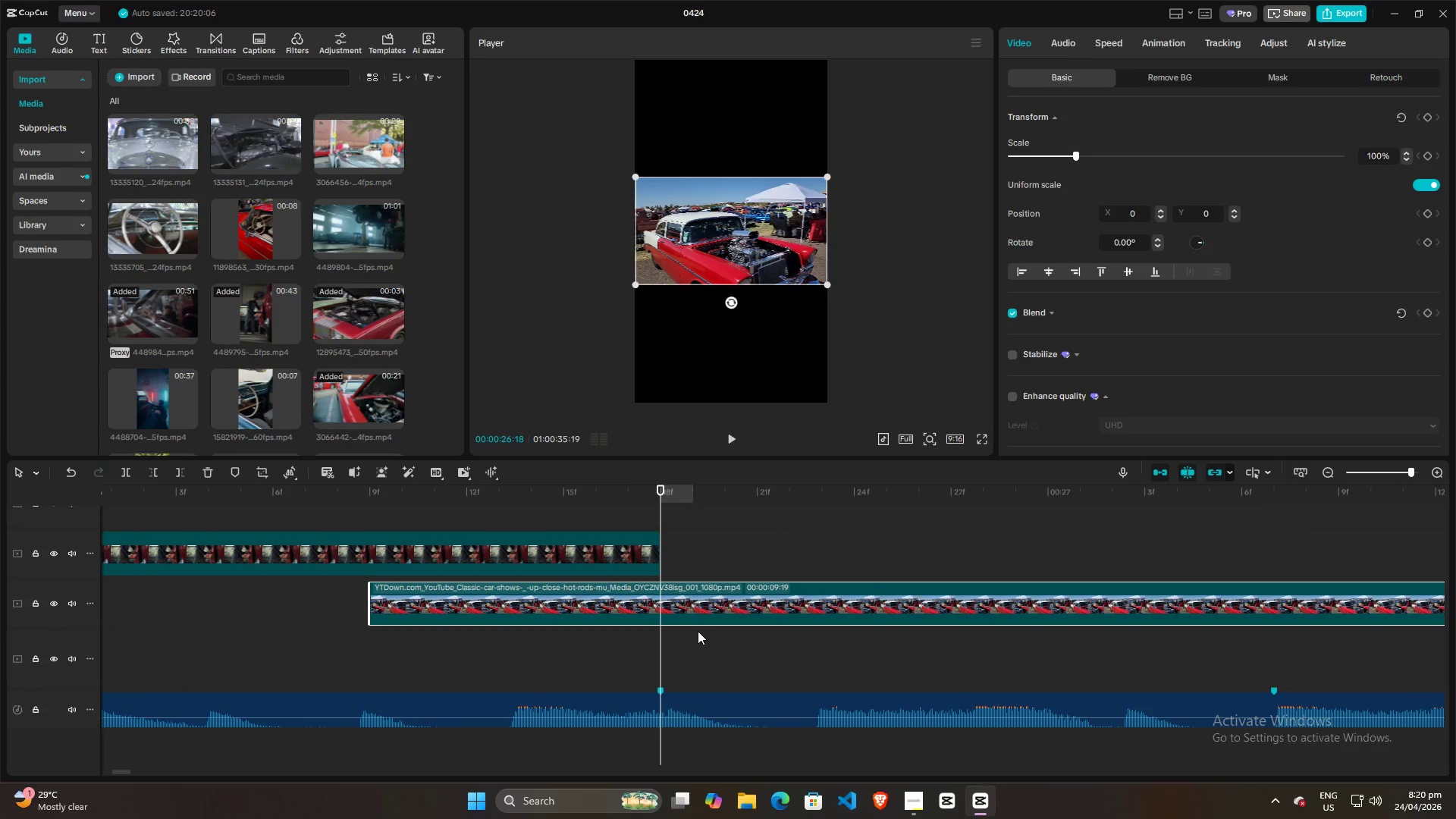 
left_click_drag(start_coordinate=[661, 522], to_coordinate=[655, 506])
 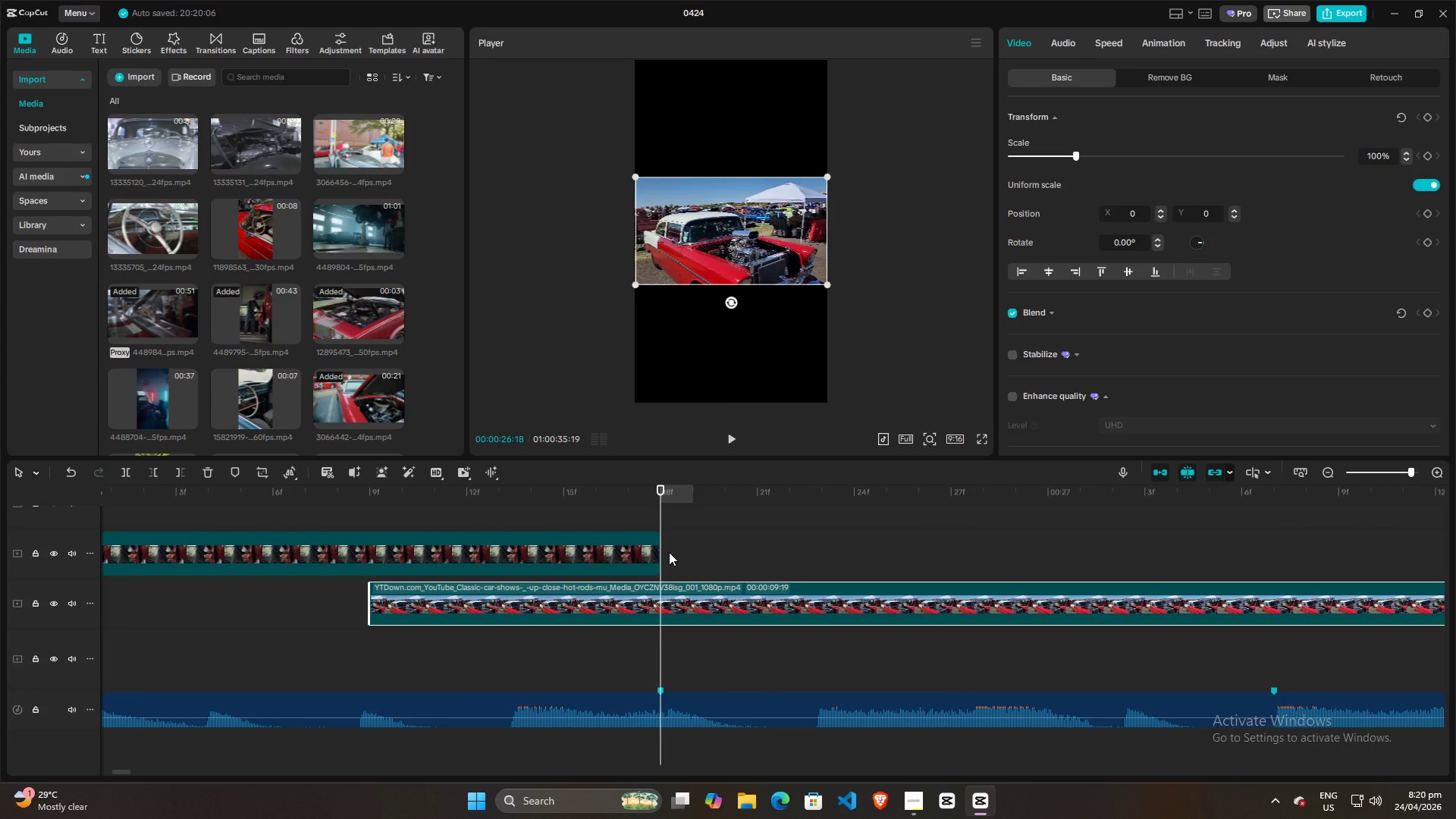 
hold_key(key=ControlLeft, duration=0.92)
 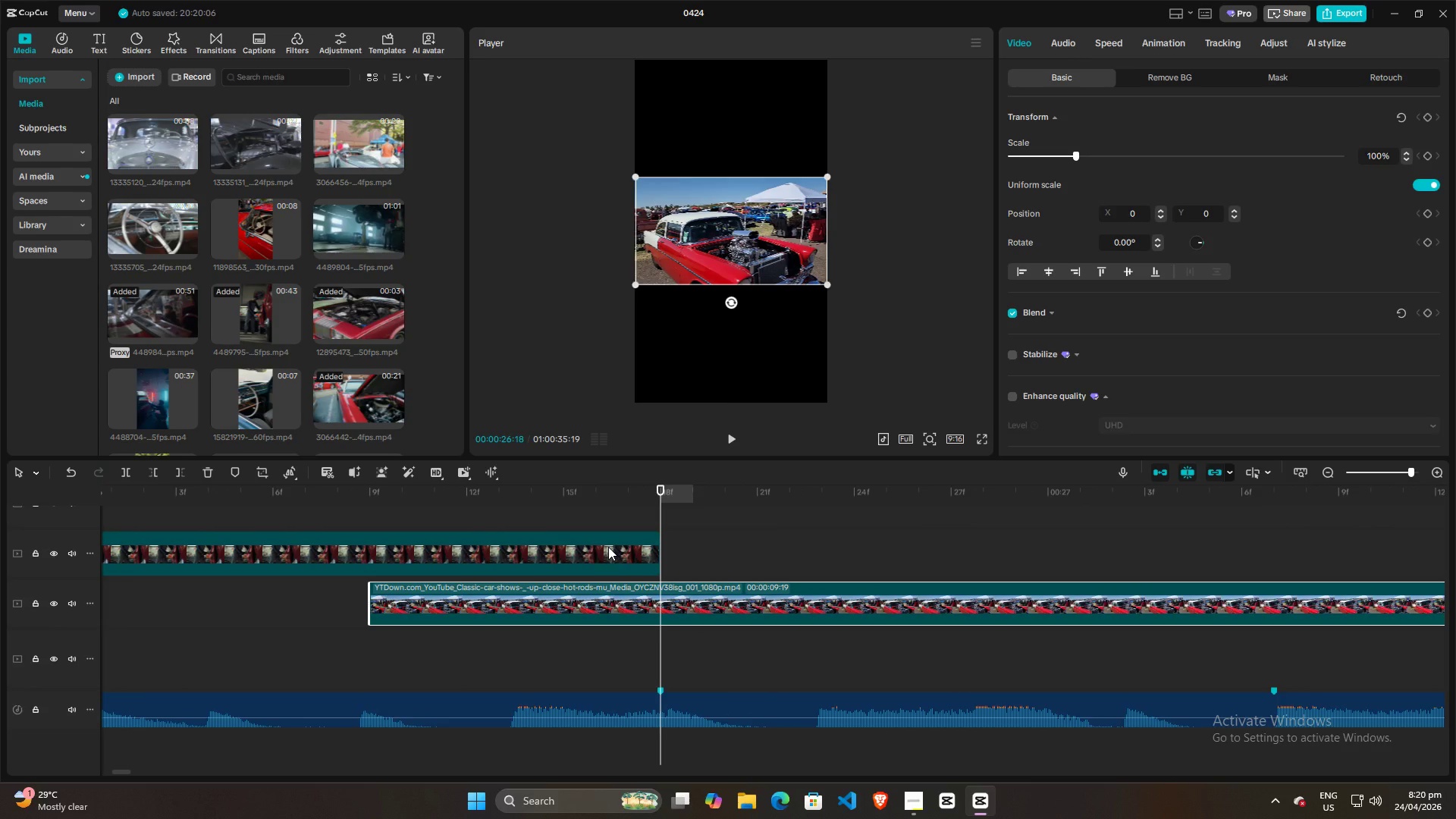 
hold_key(key=ControlLeft, duration=0.53)
 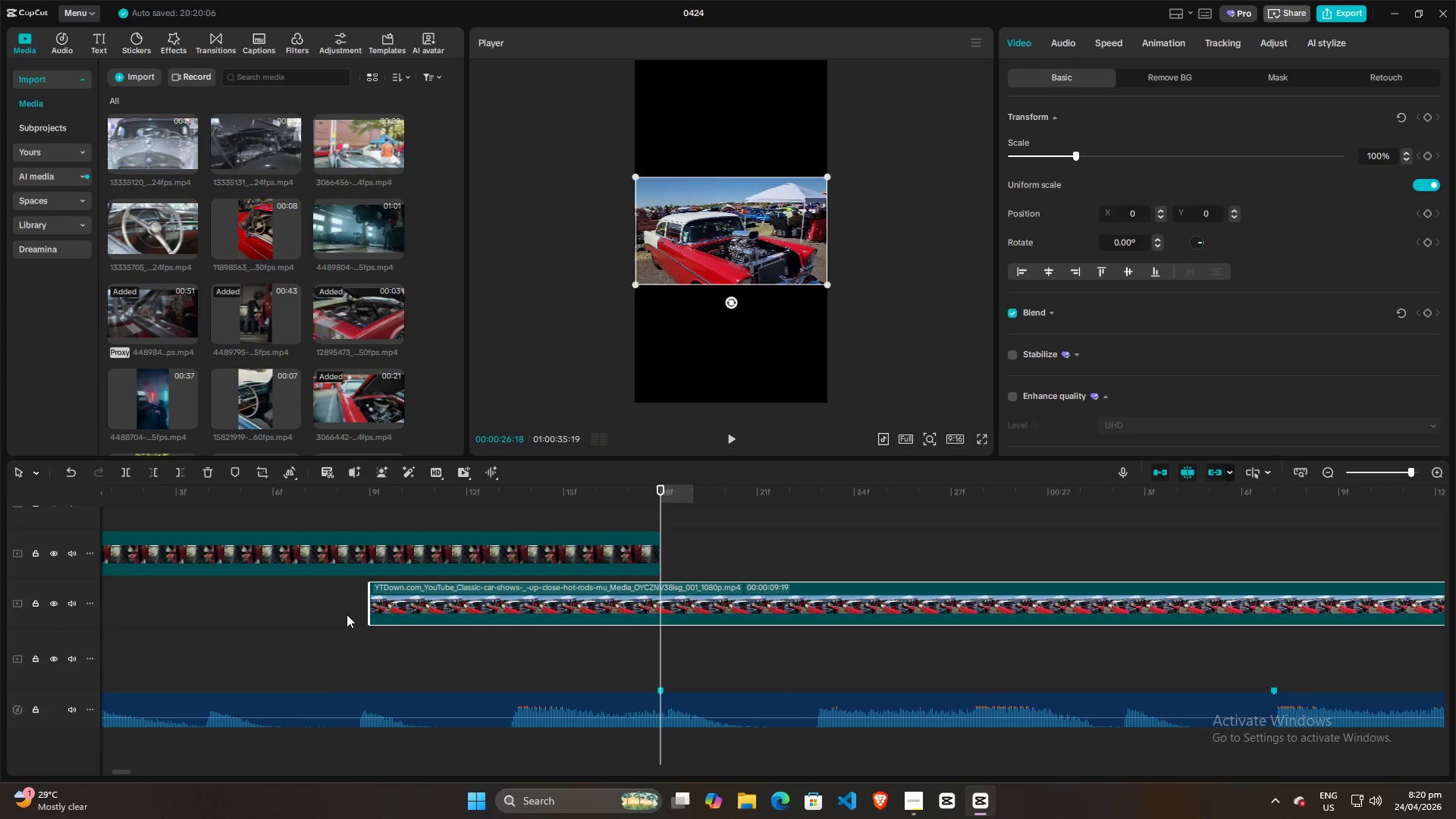 
hold_key(key=ControlLeft, duration=1.5)
 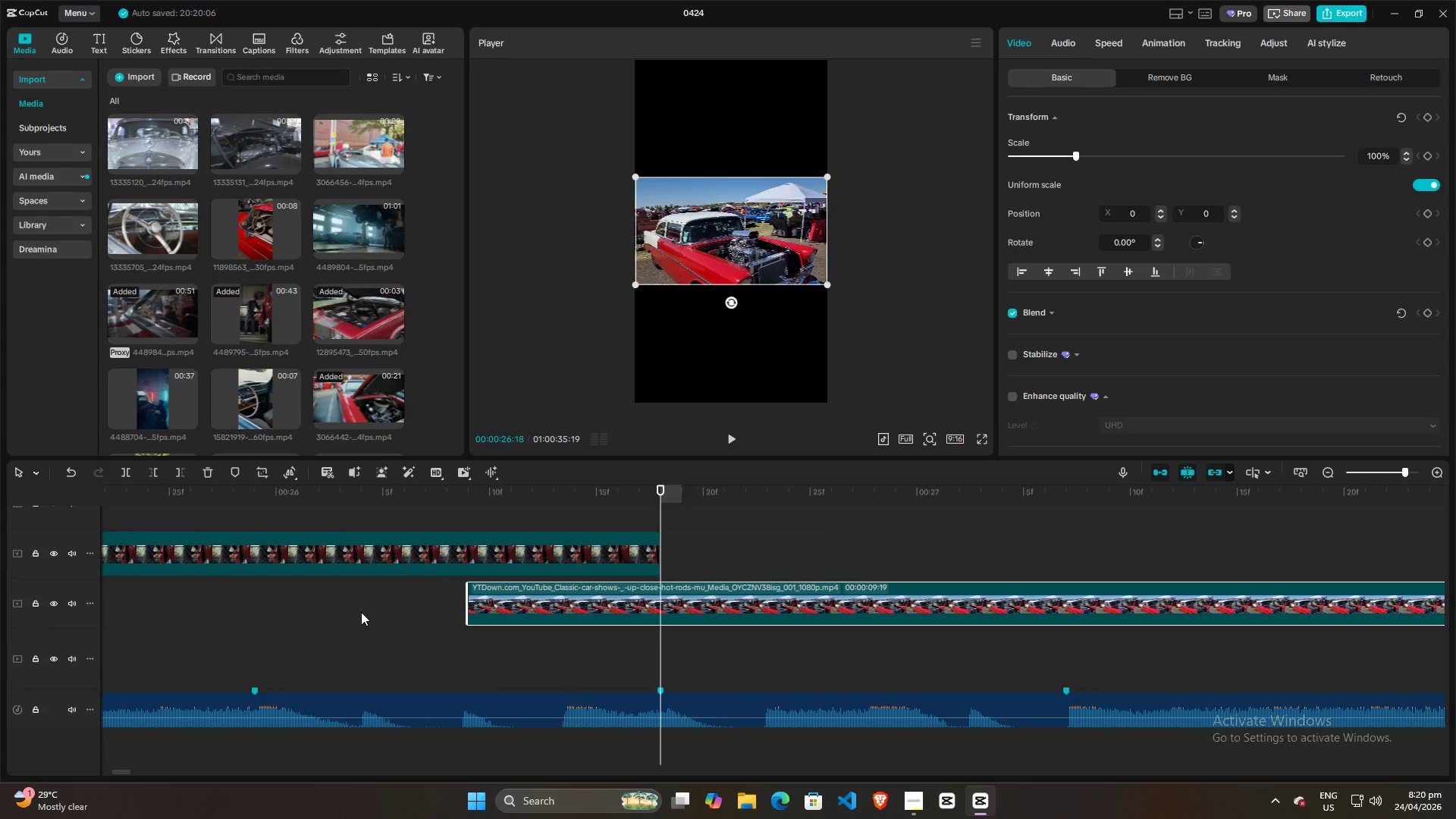 
hold_key(key=ControlLeft, duration=1.52)
 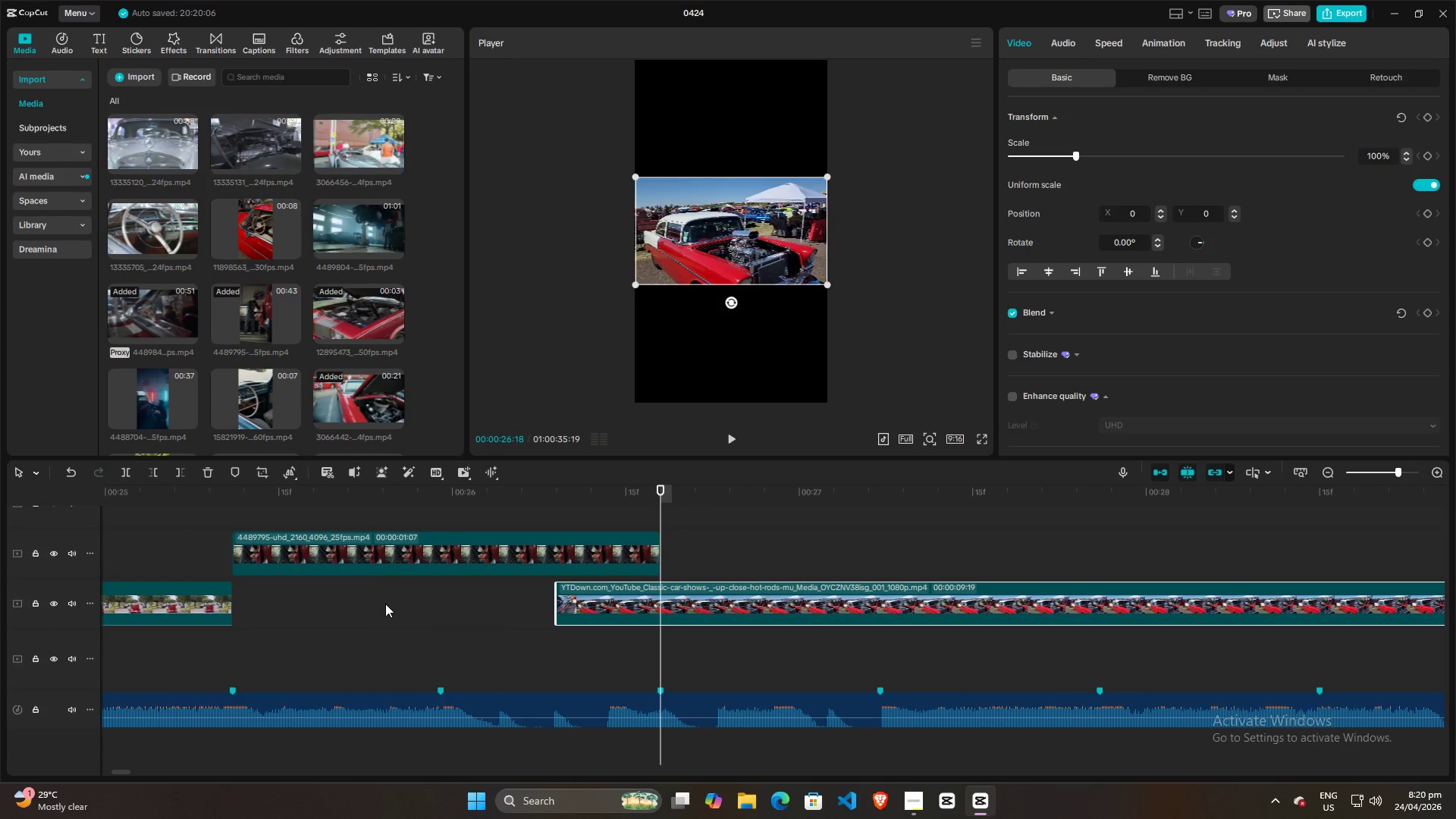 
hold_key(key=ControlLeft, duration=0.58)
 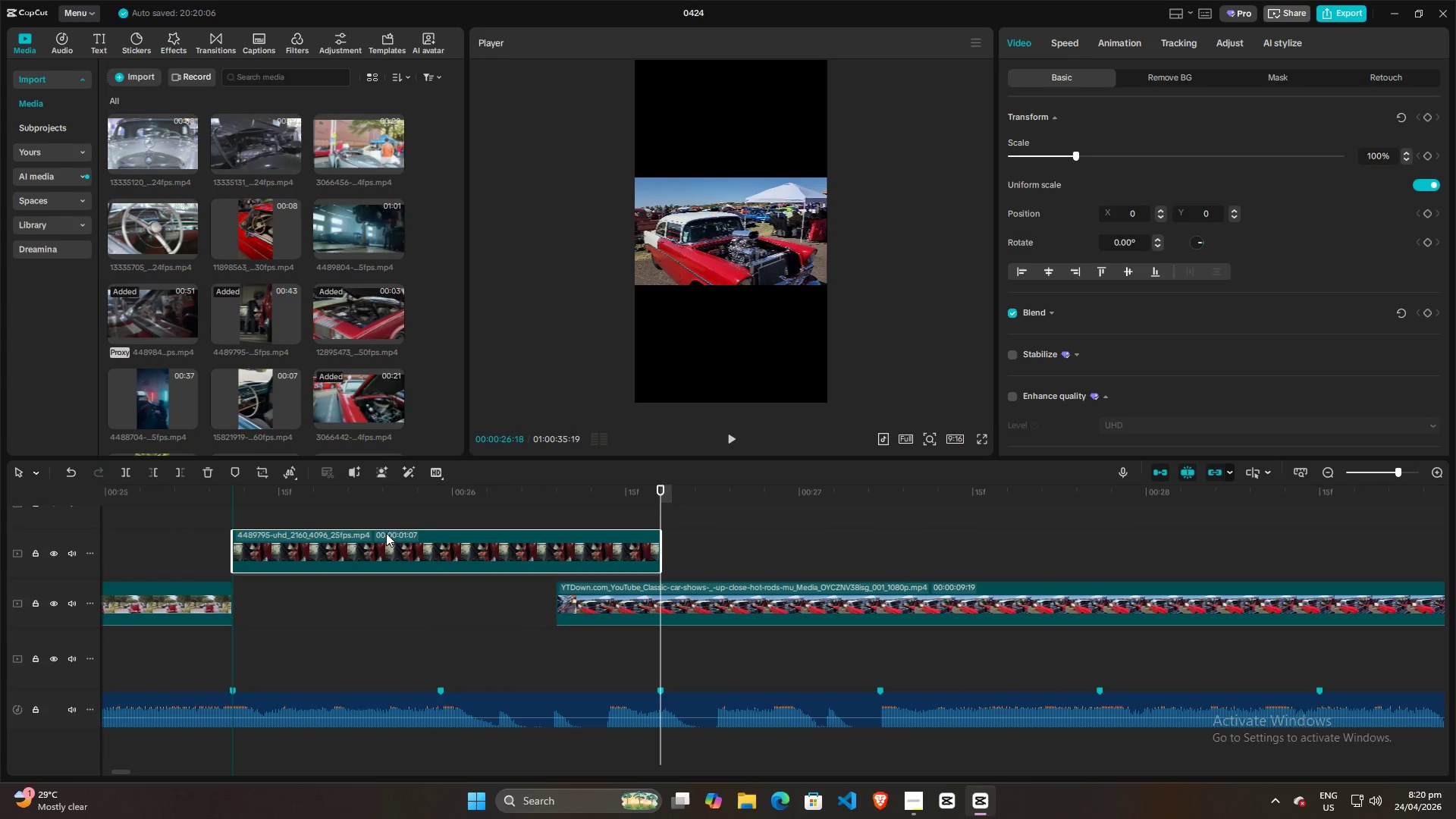 
scroll: coordinate [362, 612], scroll_direction: down, amount: 20.0
 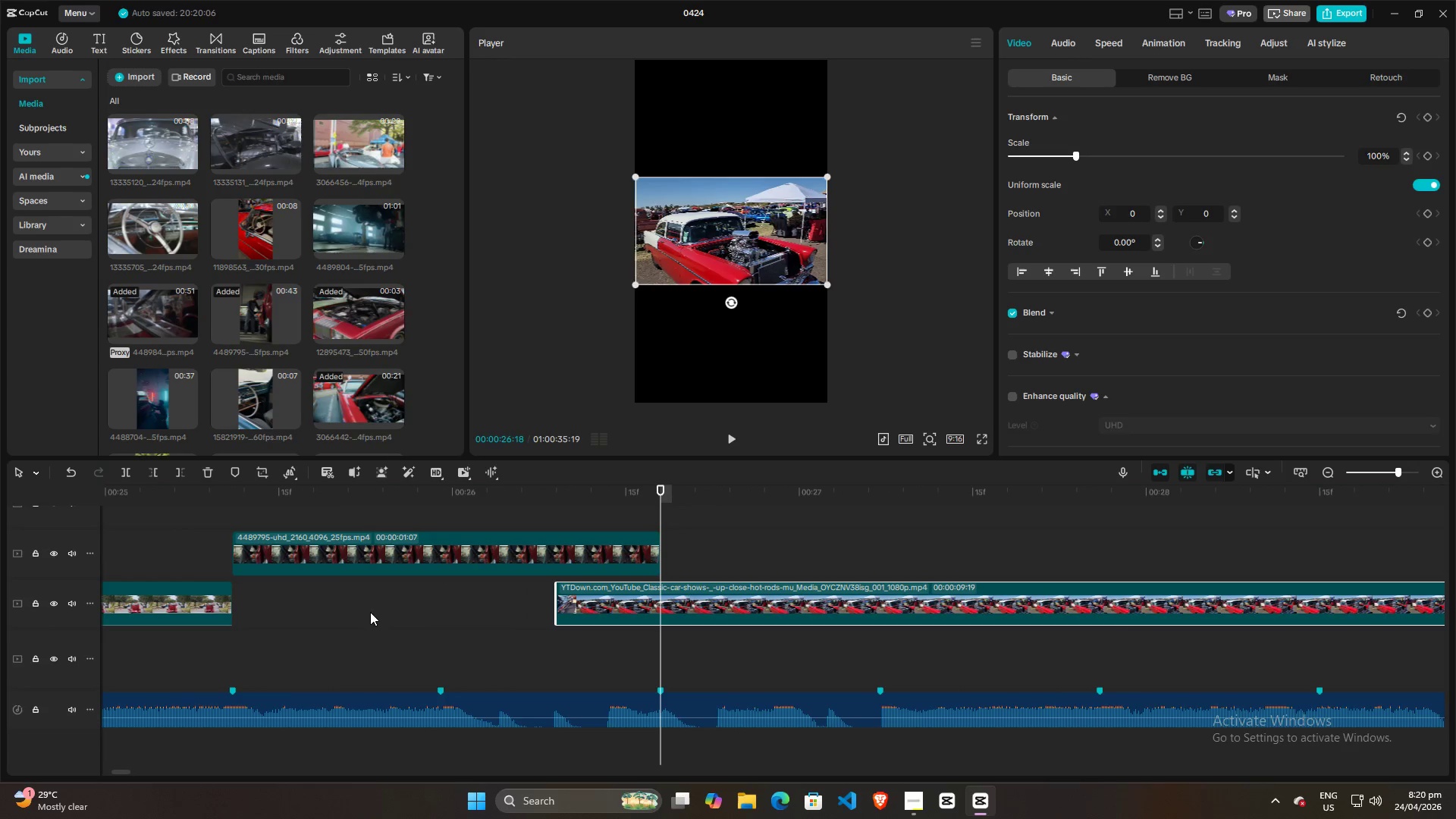 
hold_key(key=ControlLeft, duration=1.03)
scroll: coordinate [563, 624], scroll_direction: up, amount: 4.0
 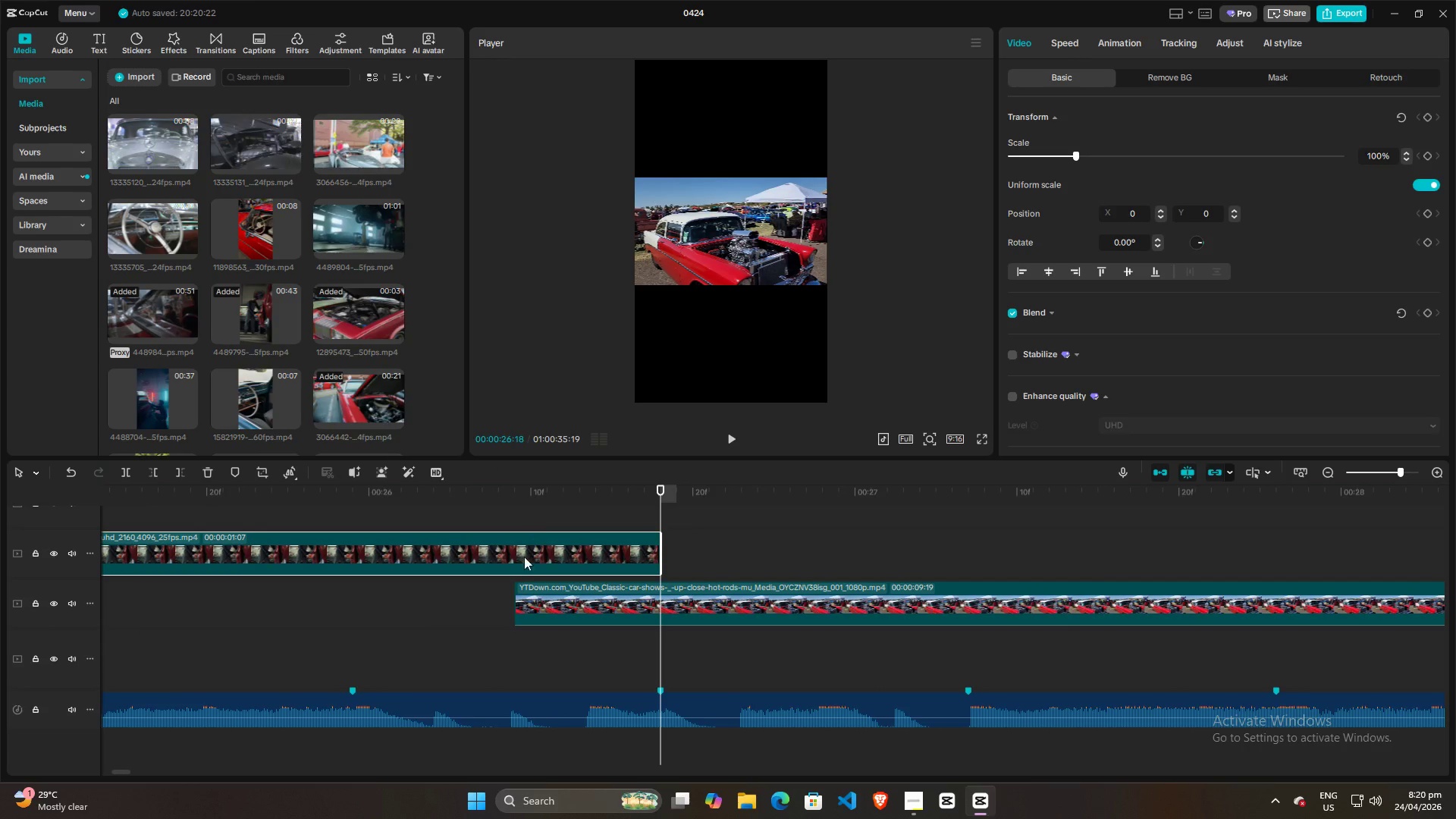 
left_click_drag(start_coordinate=[659, 514], to_coordinate=[754, 531])
 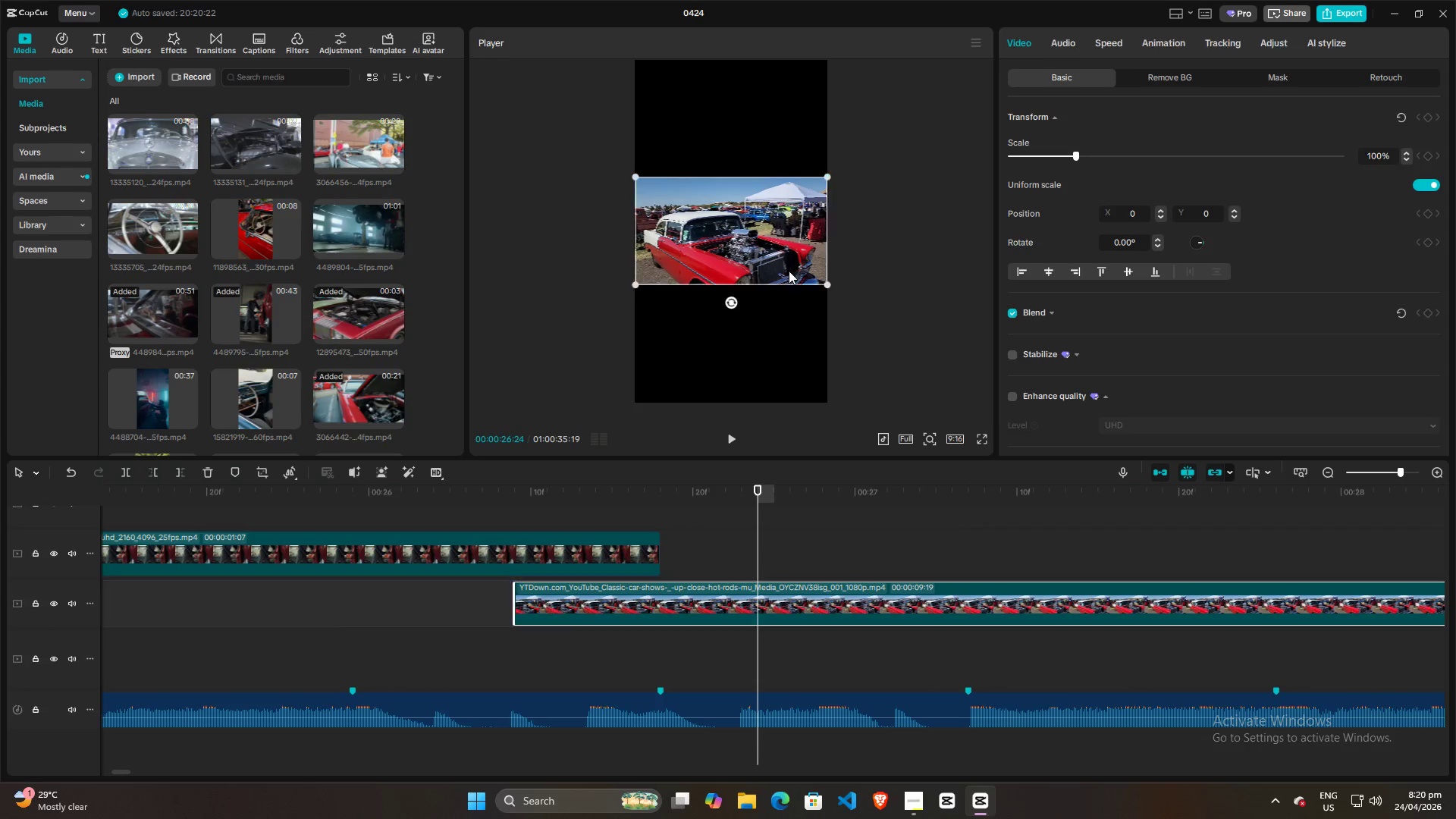 
left_click([789, 271])
 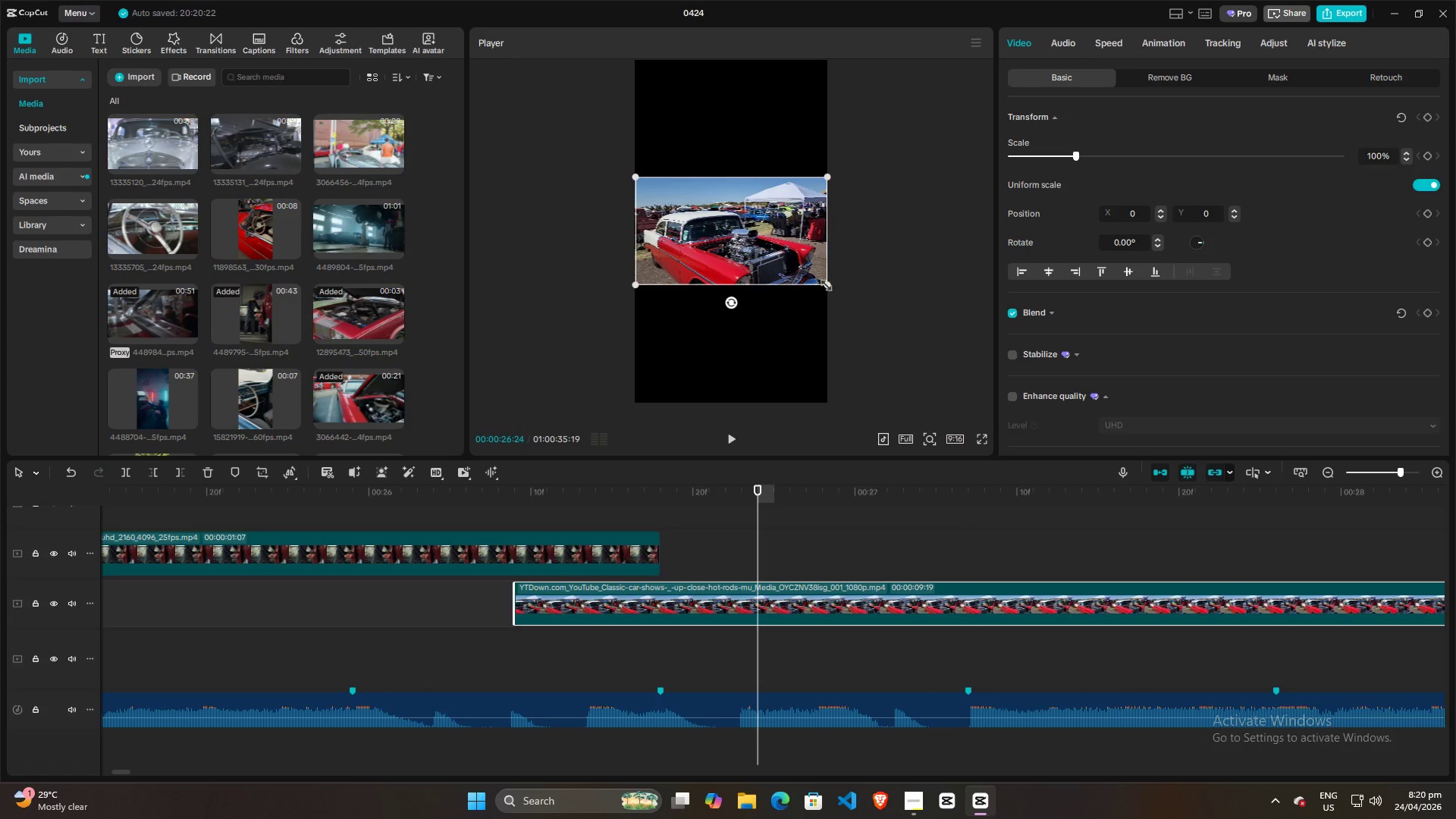 
left_click_drag(start_coordinate=[823, 283], to_coordinate=[1072, 542])
 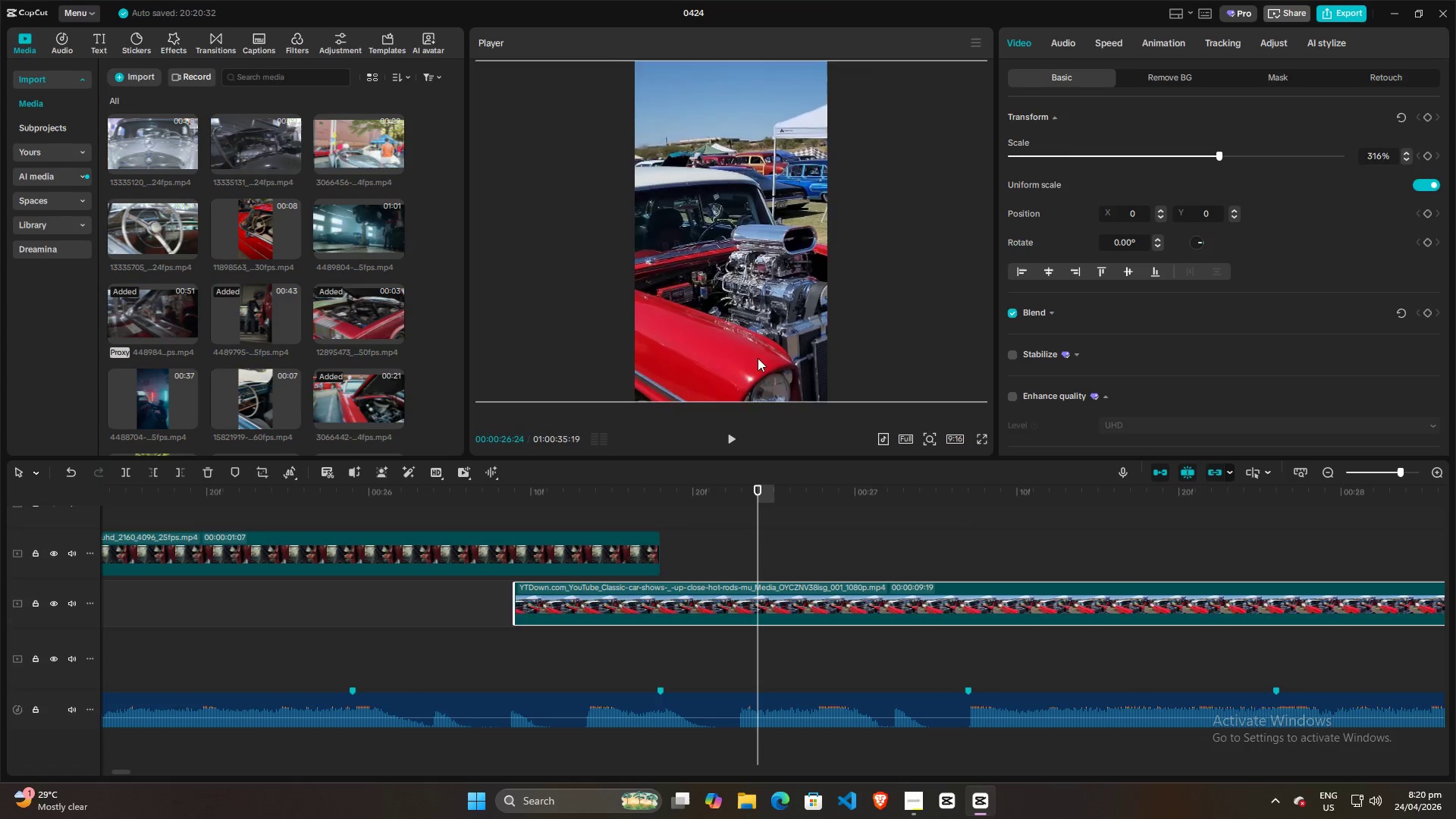 
left_click_drag(start_coordinate=[758, 358], to_coordinate=[726, 359])
 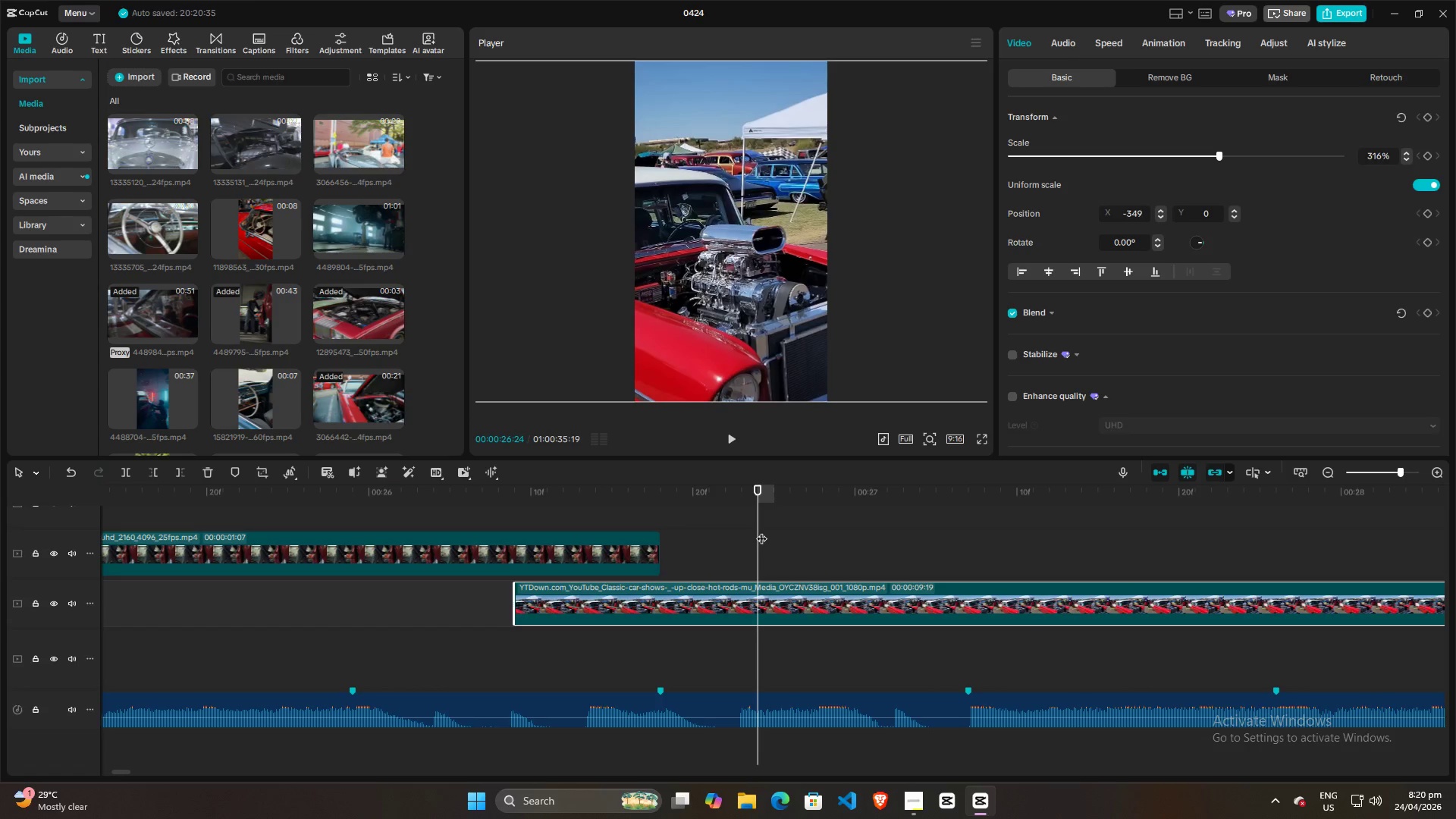 
left_click_drag(start_coordinate=[761, 531], to_coordinate=[996, 544])
 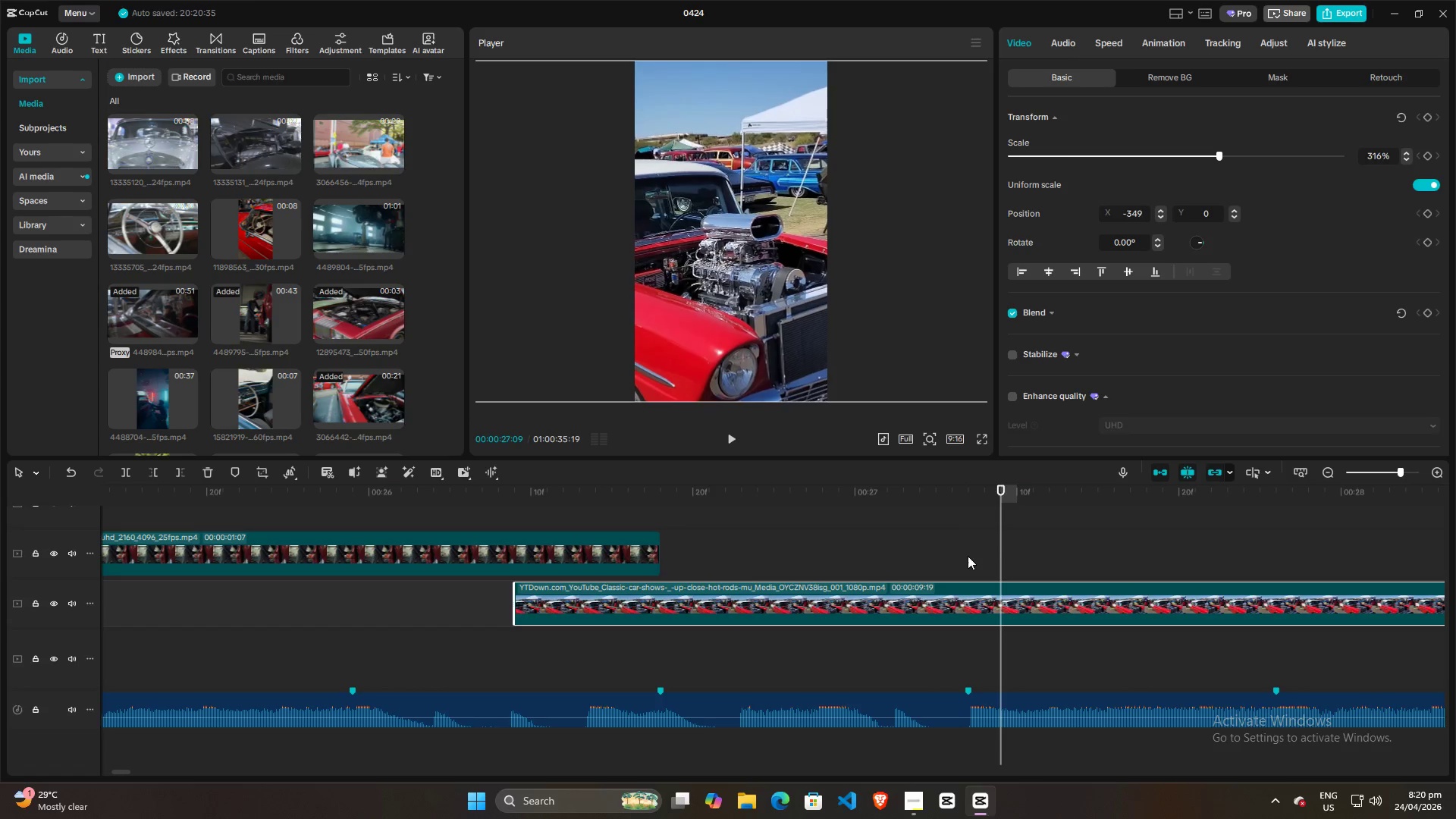 
hold_key(key=ControlLeft, duration=0.62)
 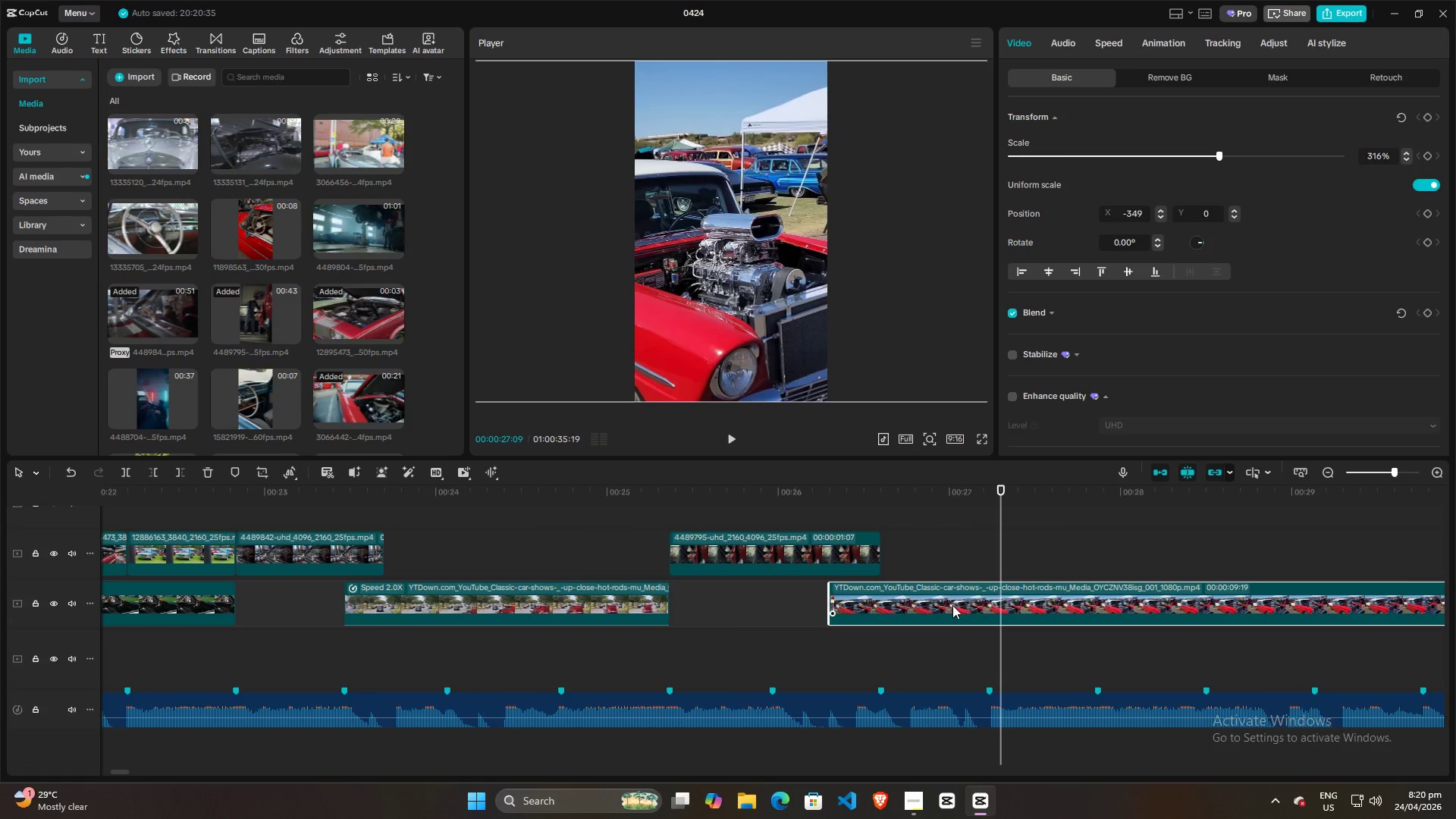 
left_click([952, 603])
 